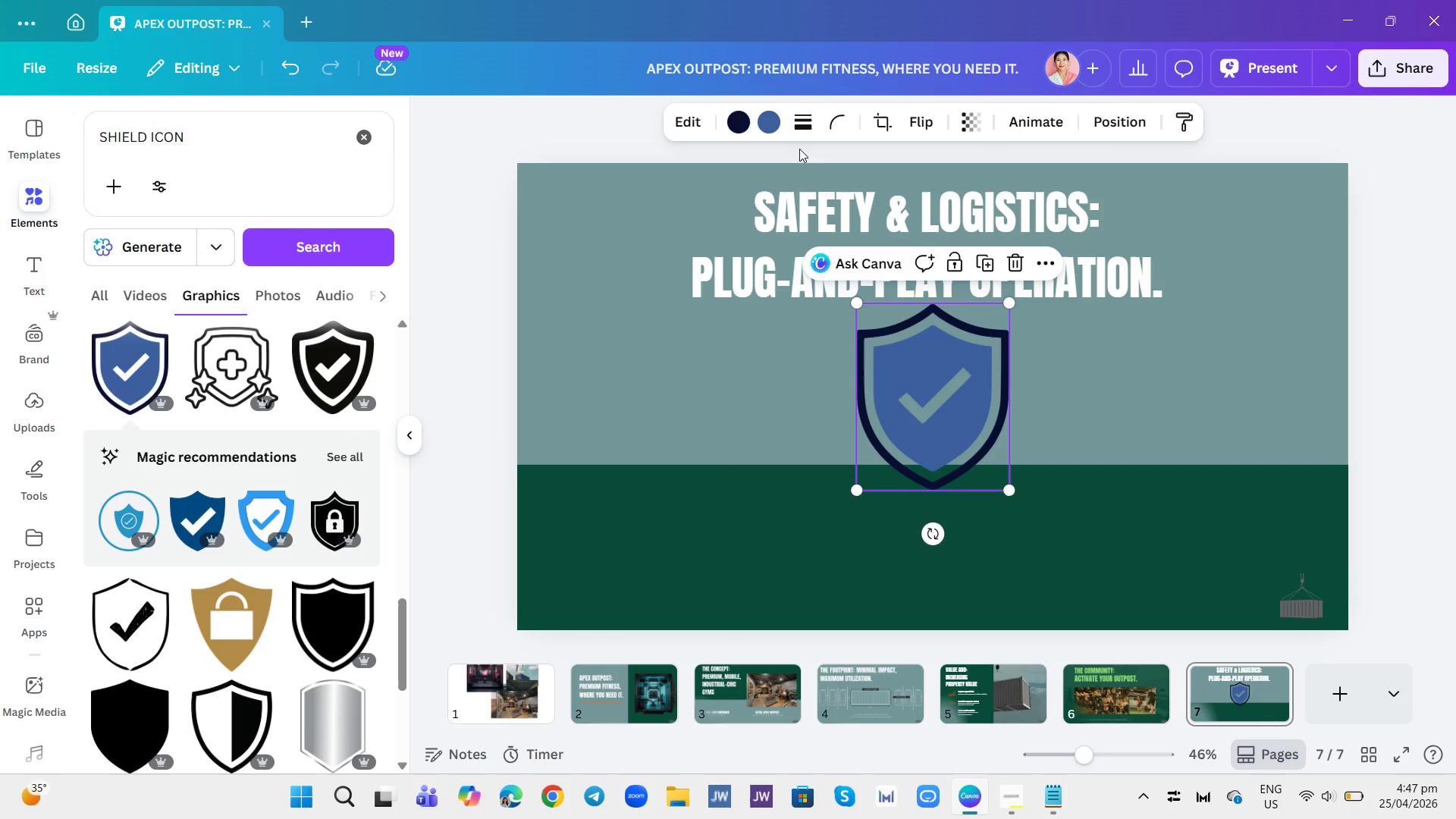 
left_click([171, 298])
 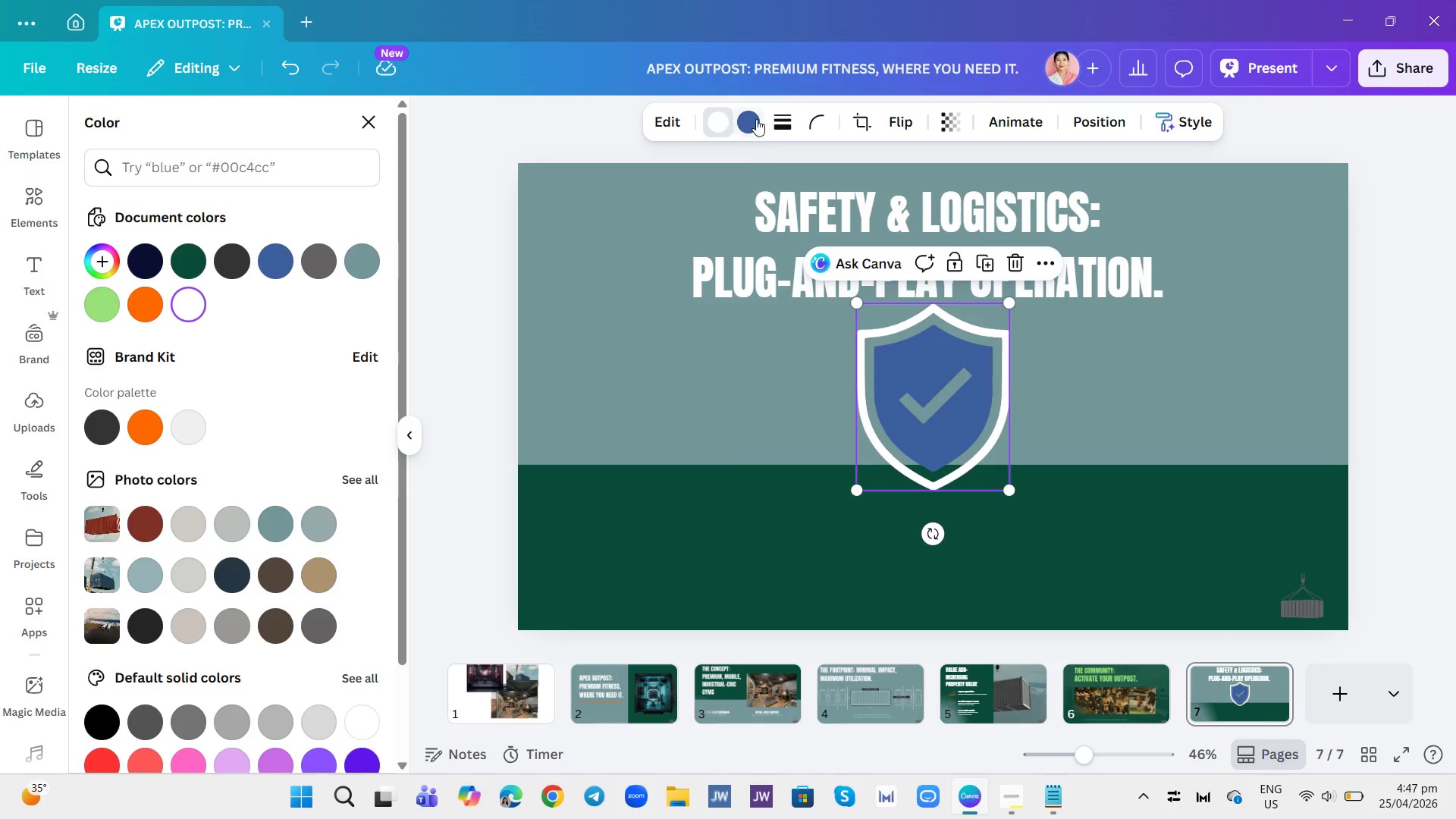 
left_click_drag(start_coordinate=[752, 119], to_coordinate=[749, 114])
 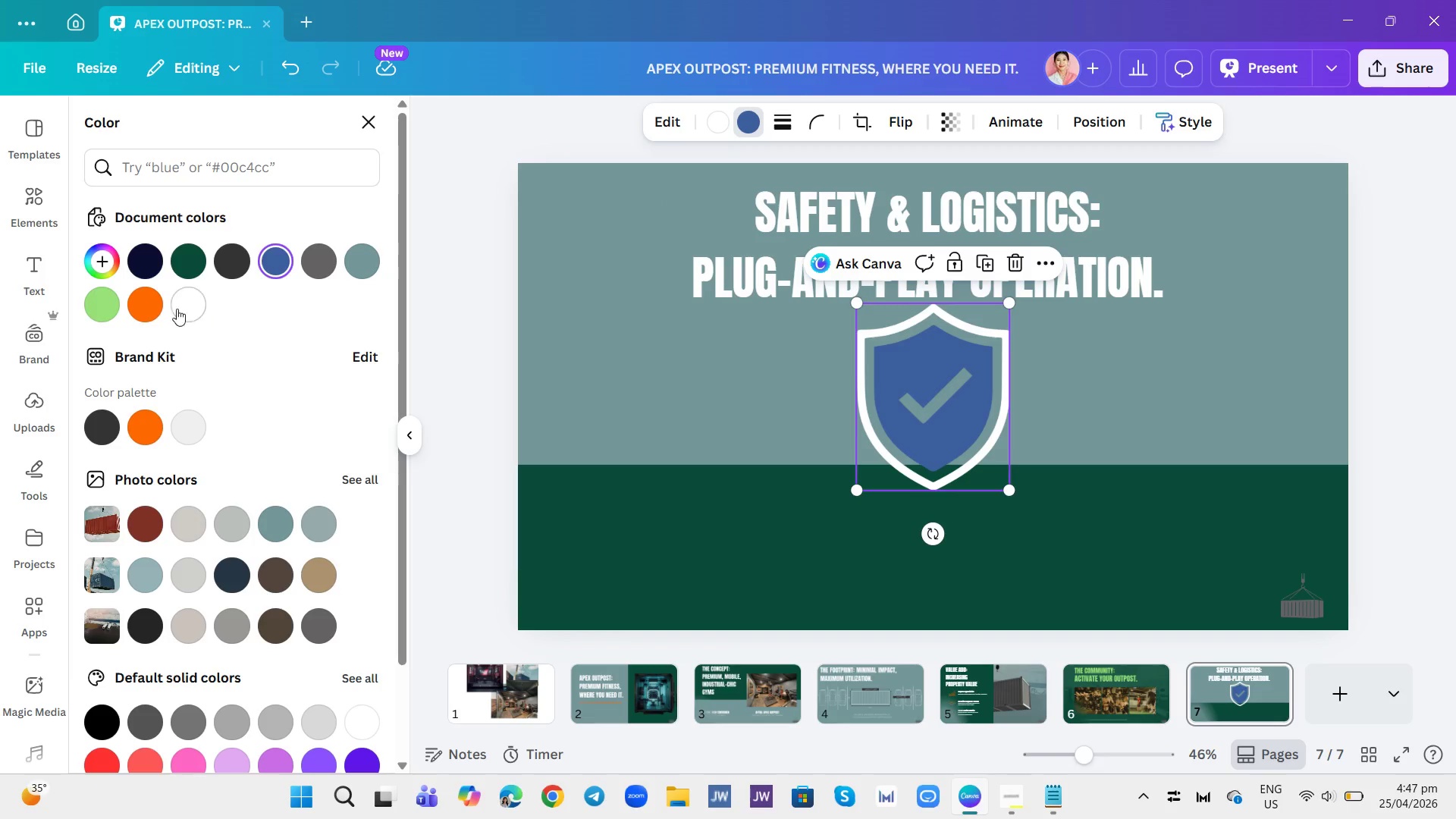 
left_click([140, 324])
 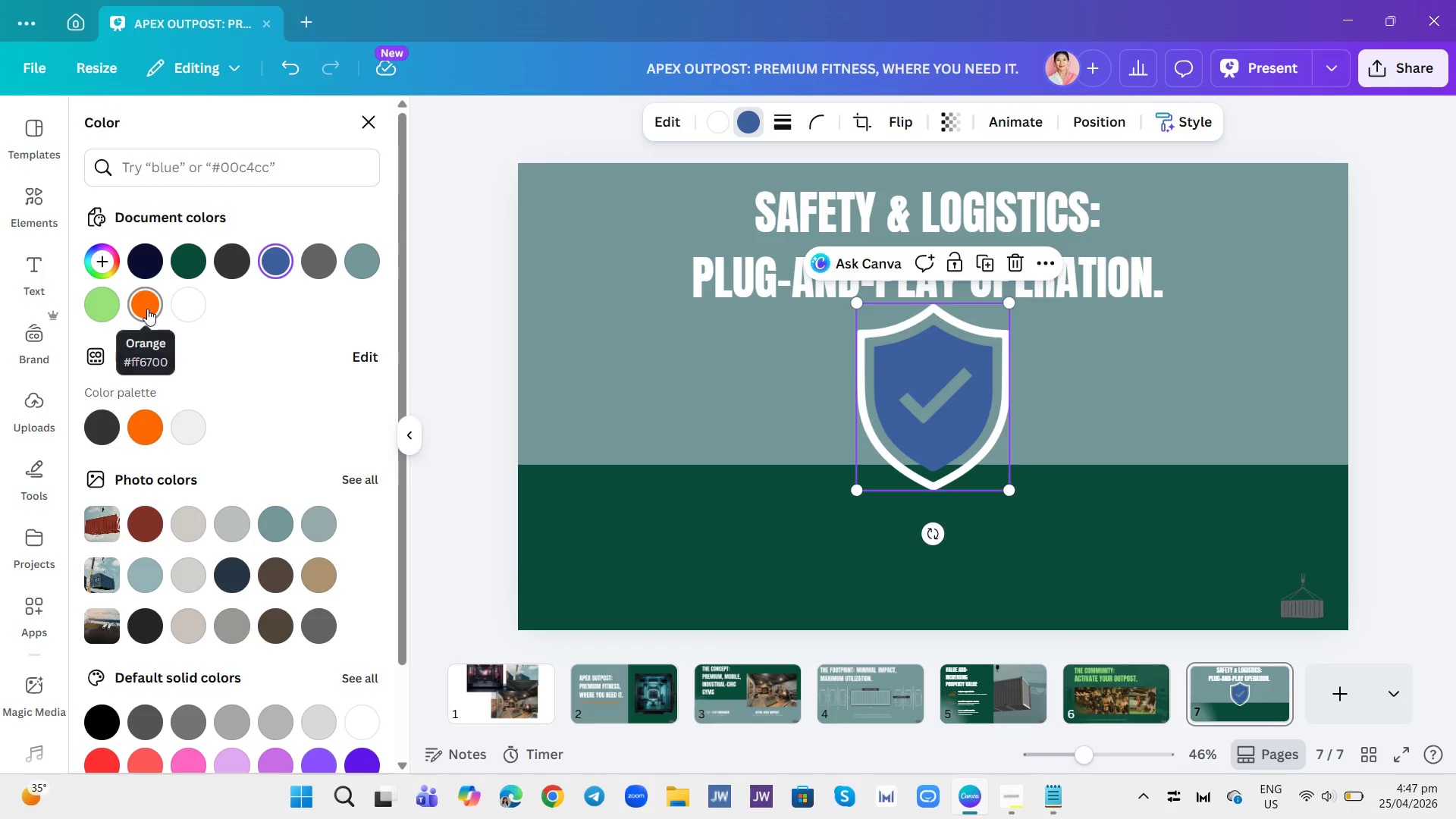 
left_click([147, 309])
 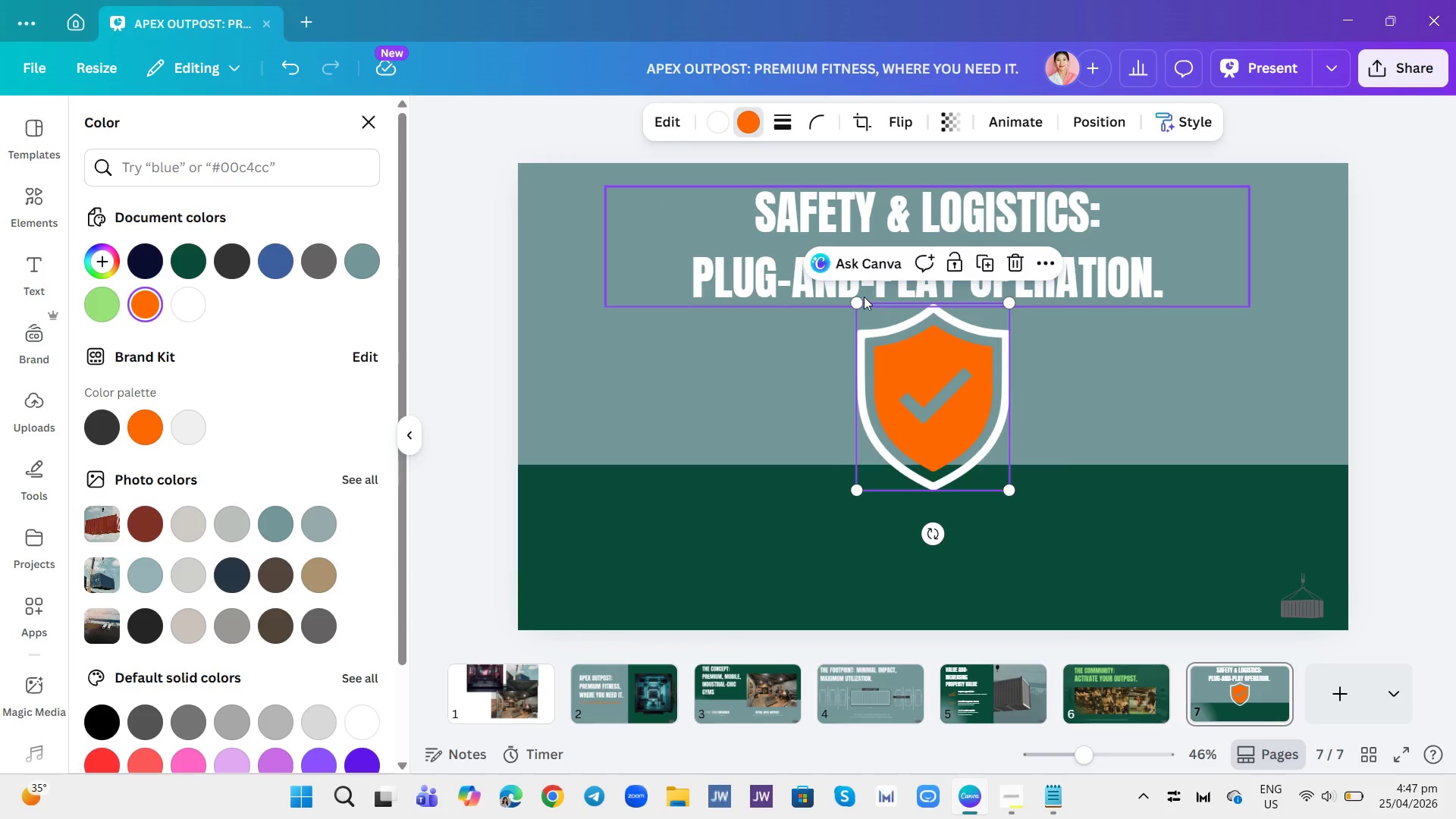 
left_click_drag(start_coordinate=[860, 297], to_coordinate=[923, 419])
 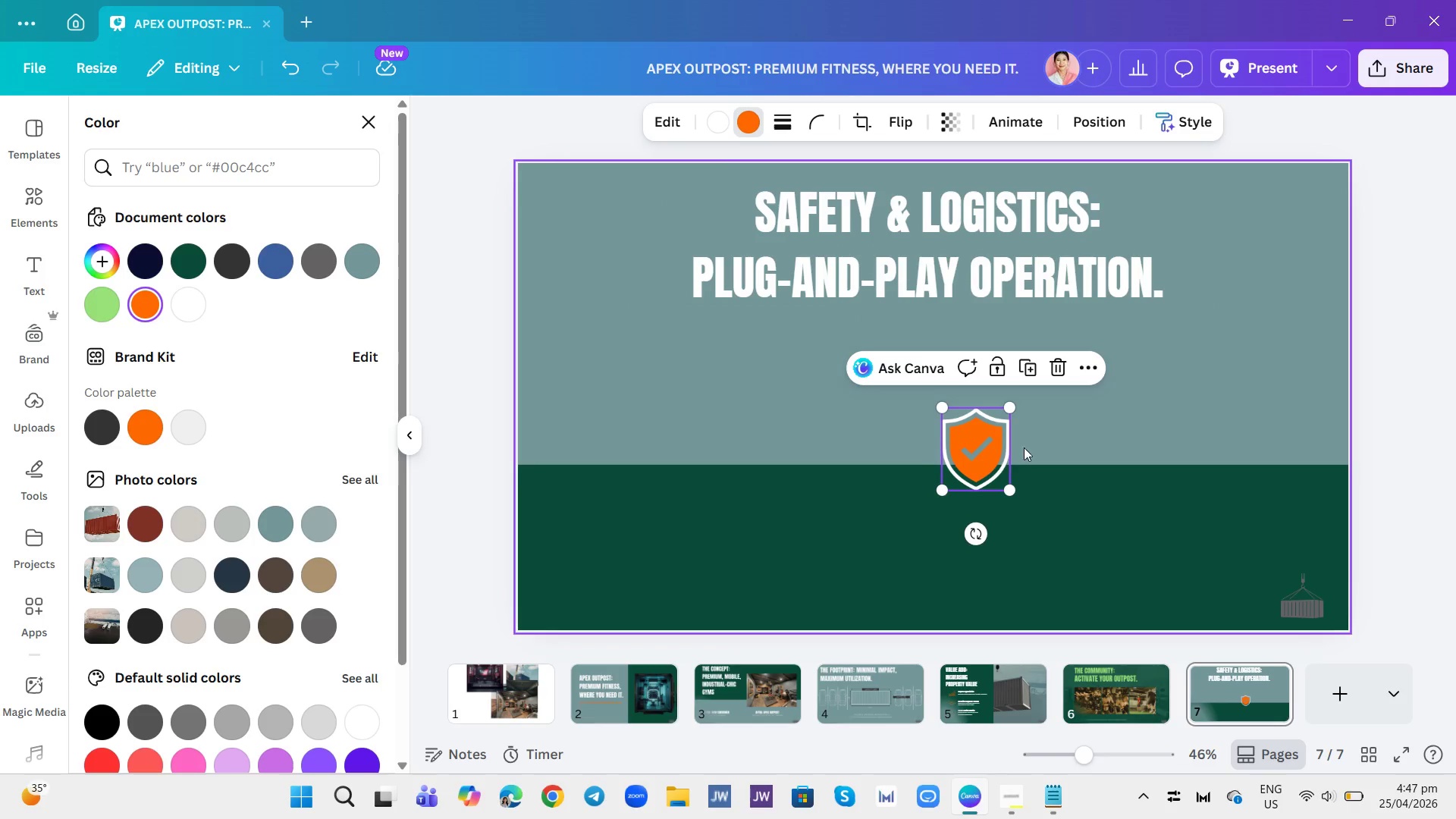 
left_click_drag(start_coordinate=[993, 446], to_coordinate=[746, 355])
 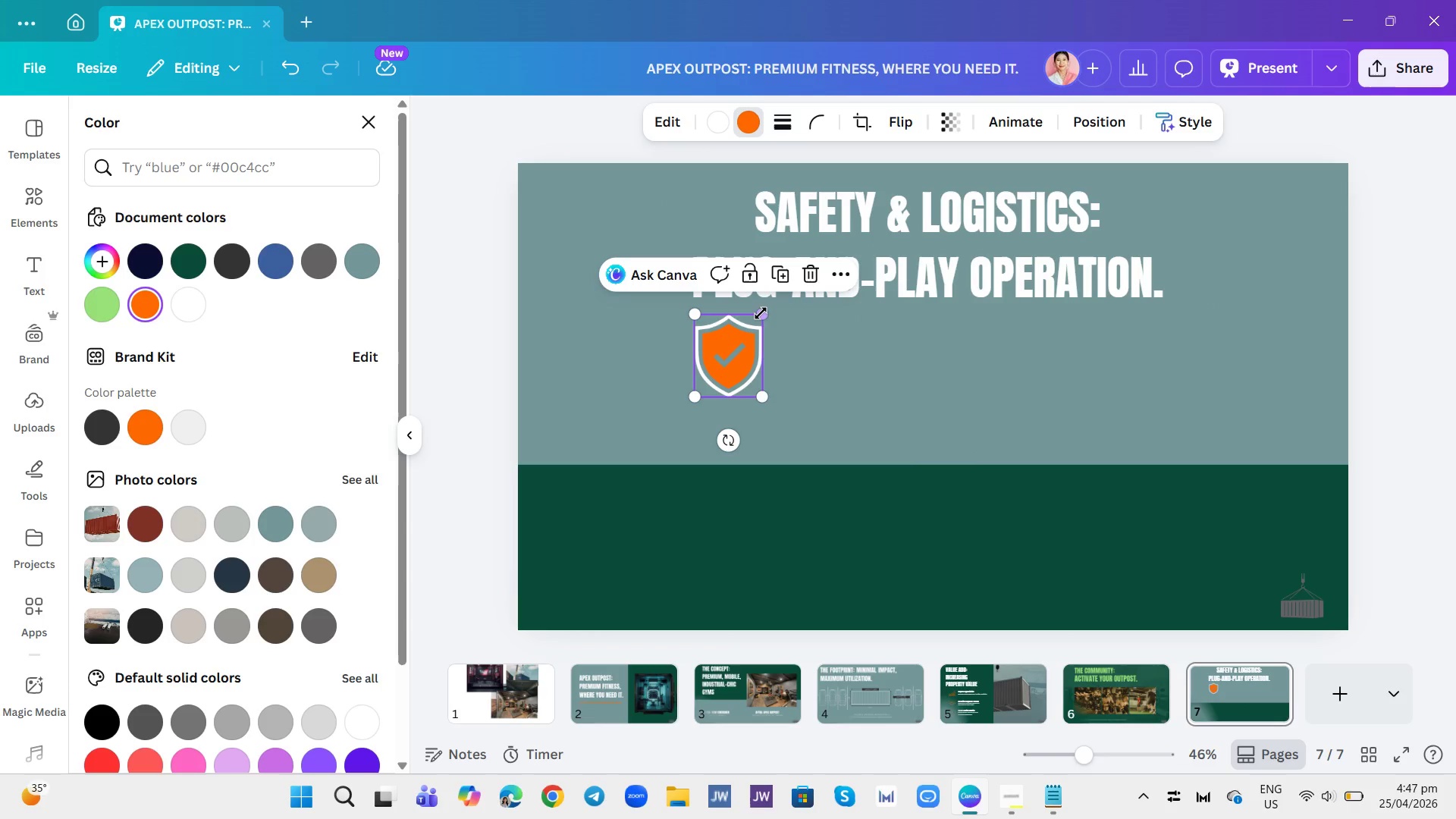 
left_click_drag(start_coordinate=[761, 313], to_coordinate=[743, 334])
 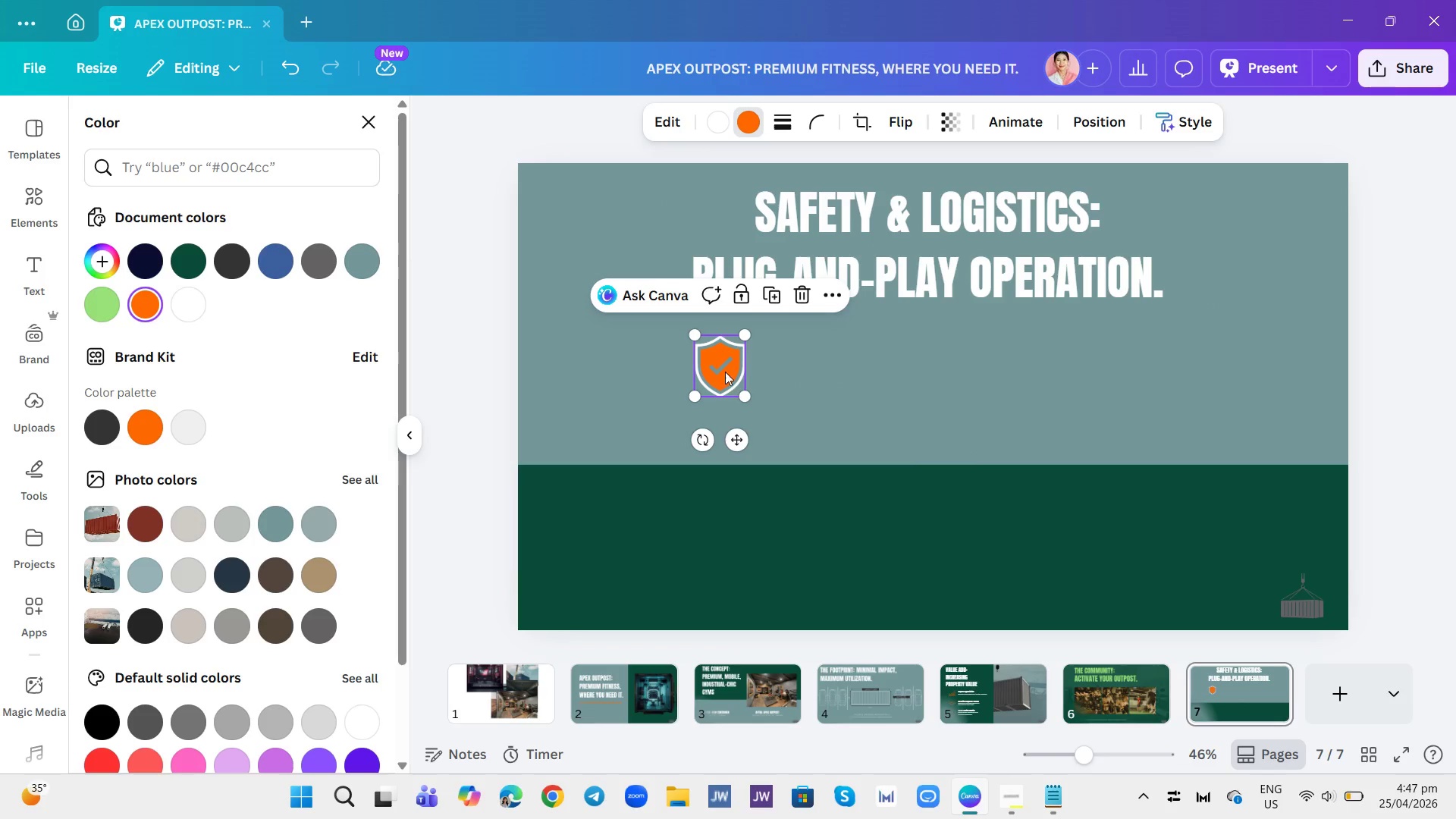 
left_click_drag(start_coordinate=[725, 368], to_coordinate=[717, 359])
 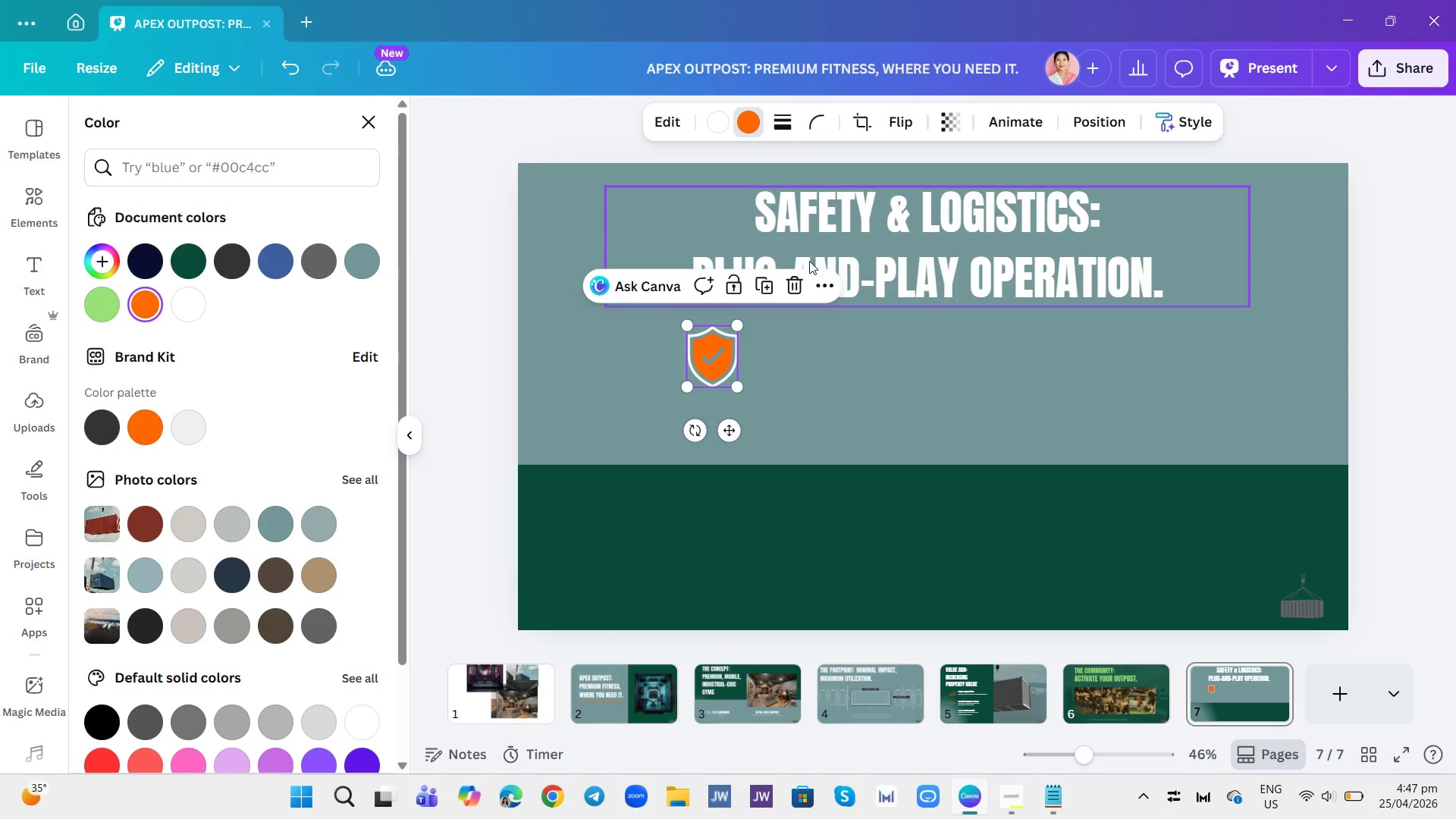 
left_click([817, 253])
 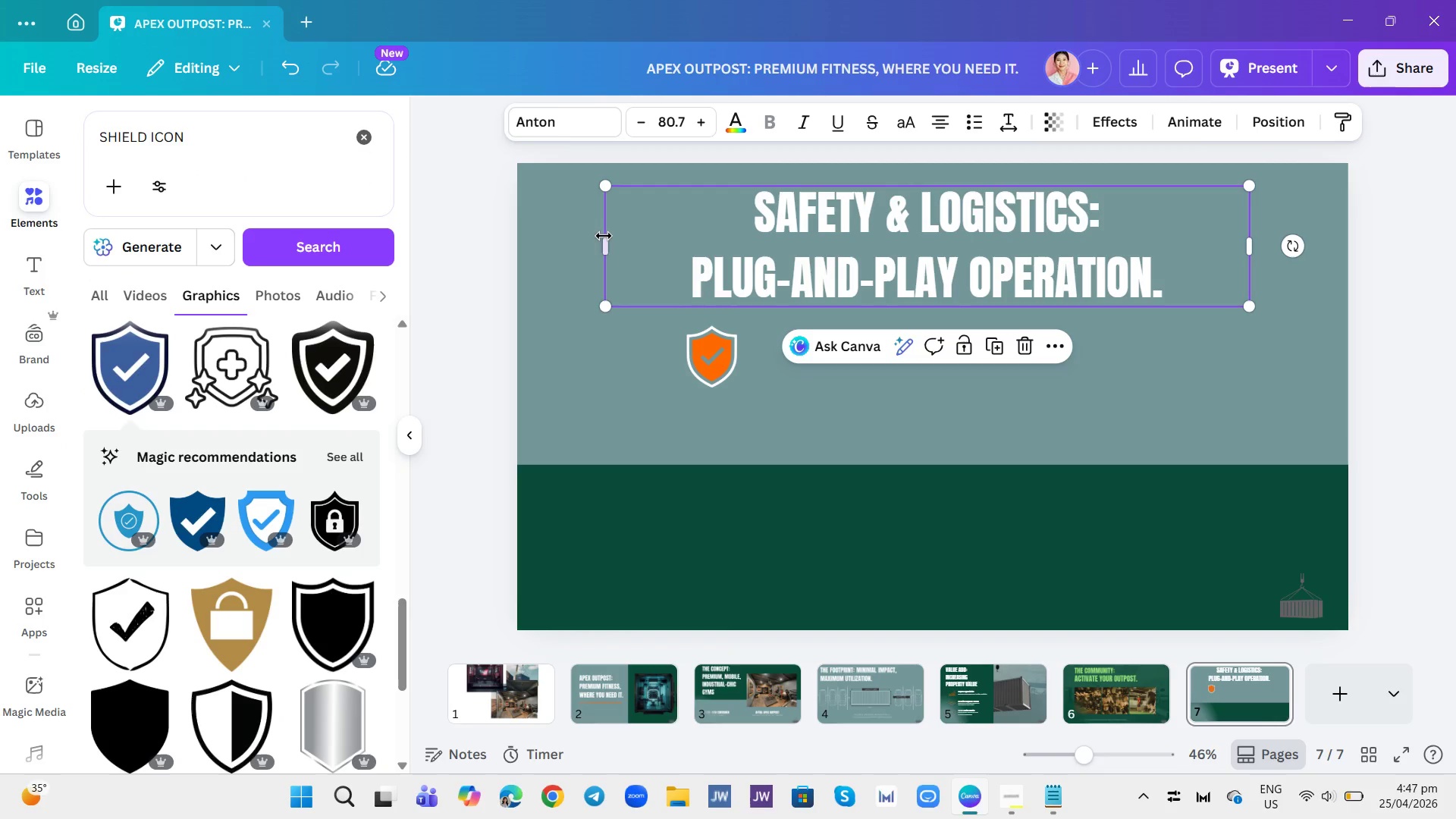 
left_click_drag(start_coordinate=[604, 236], to_coordinate=[440, 240])
 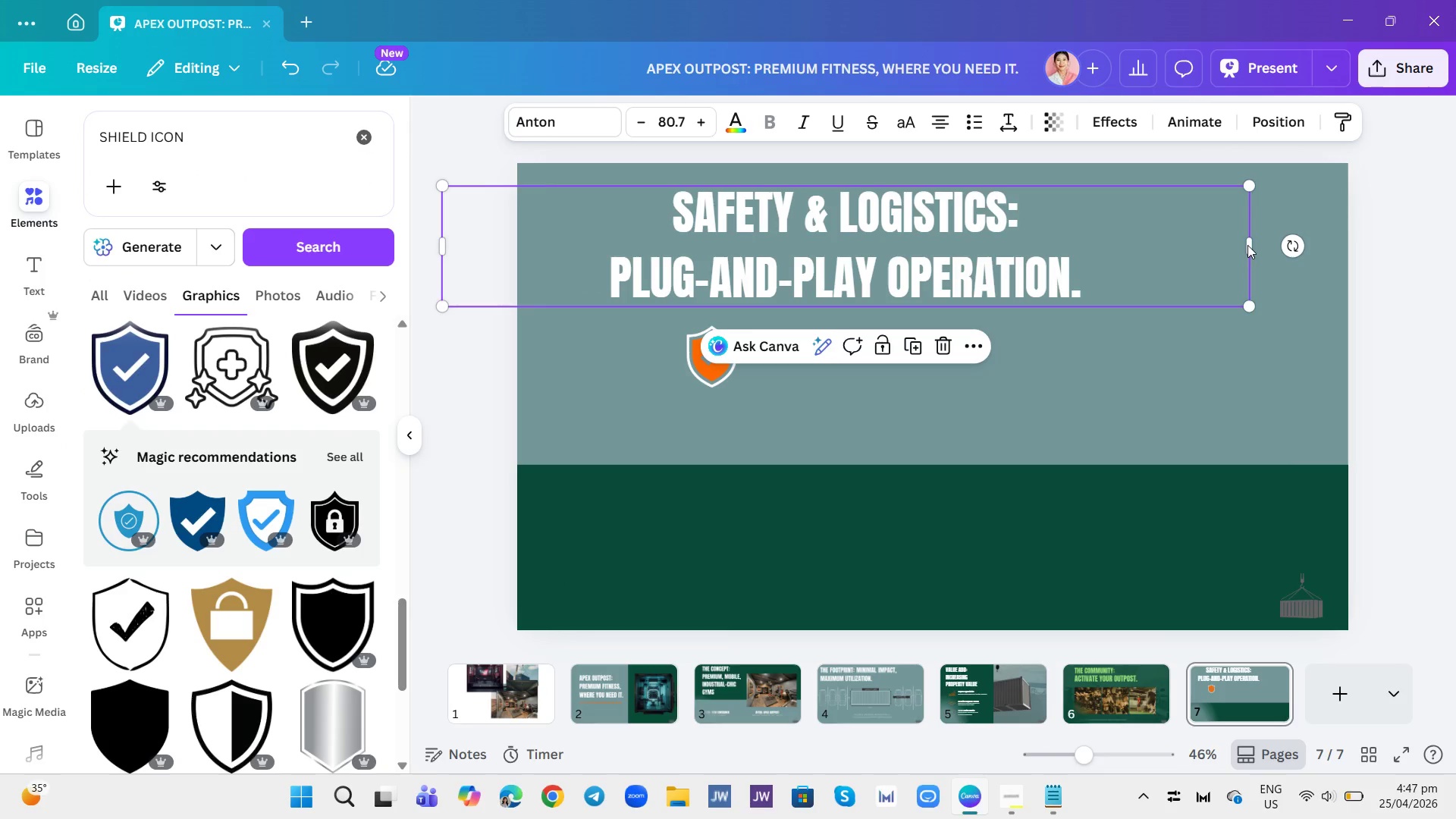 
left_click_drag(start_coordinate=[1248, 244], to_coordinate=[1266, 253])
 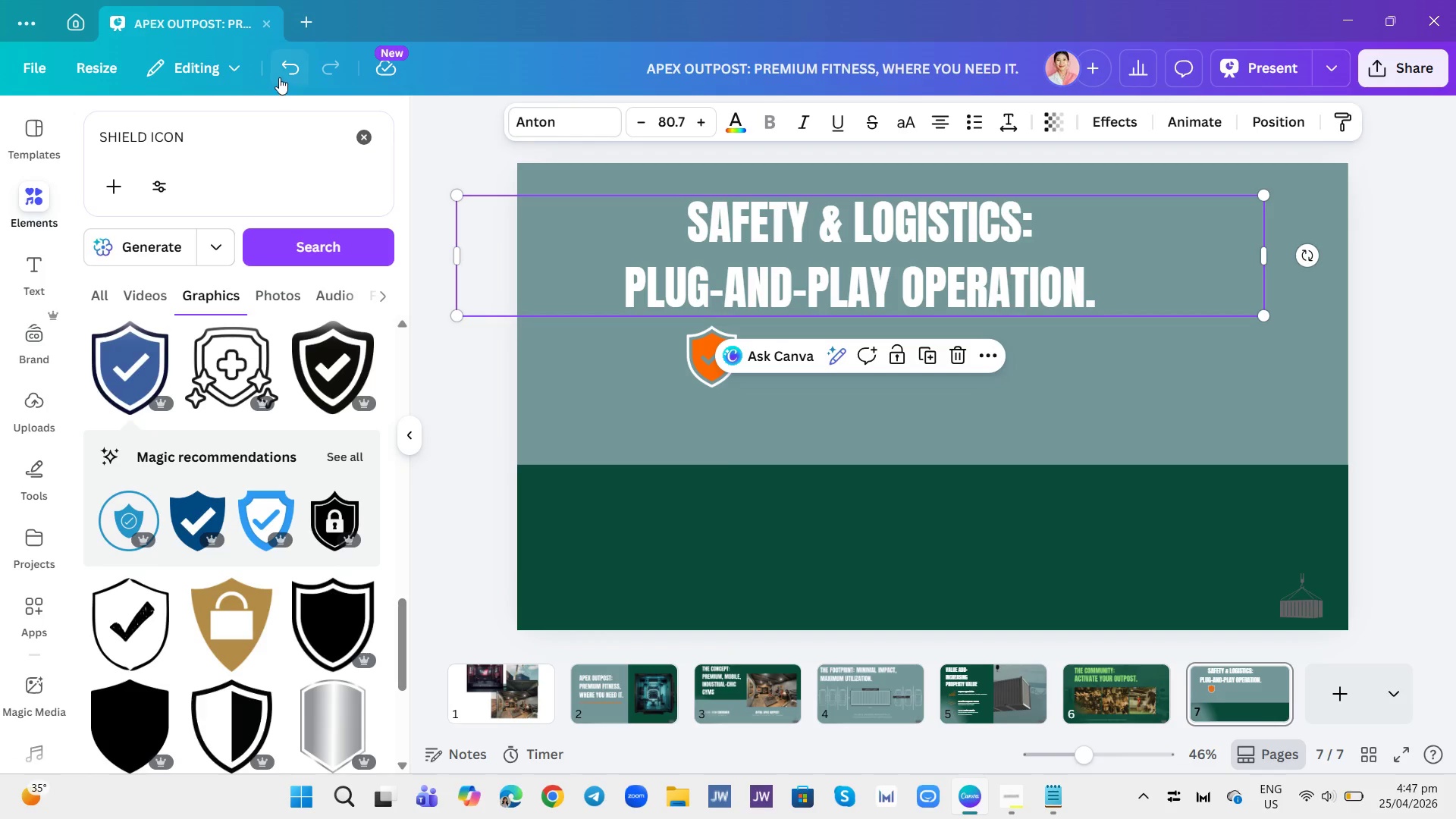 
left_click([279, 67])
 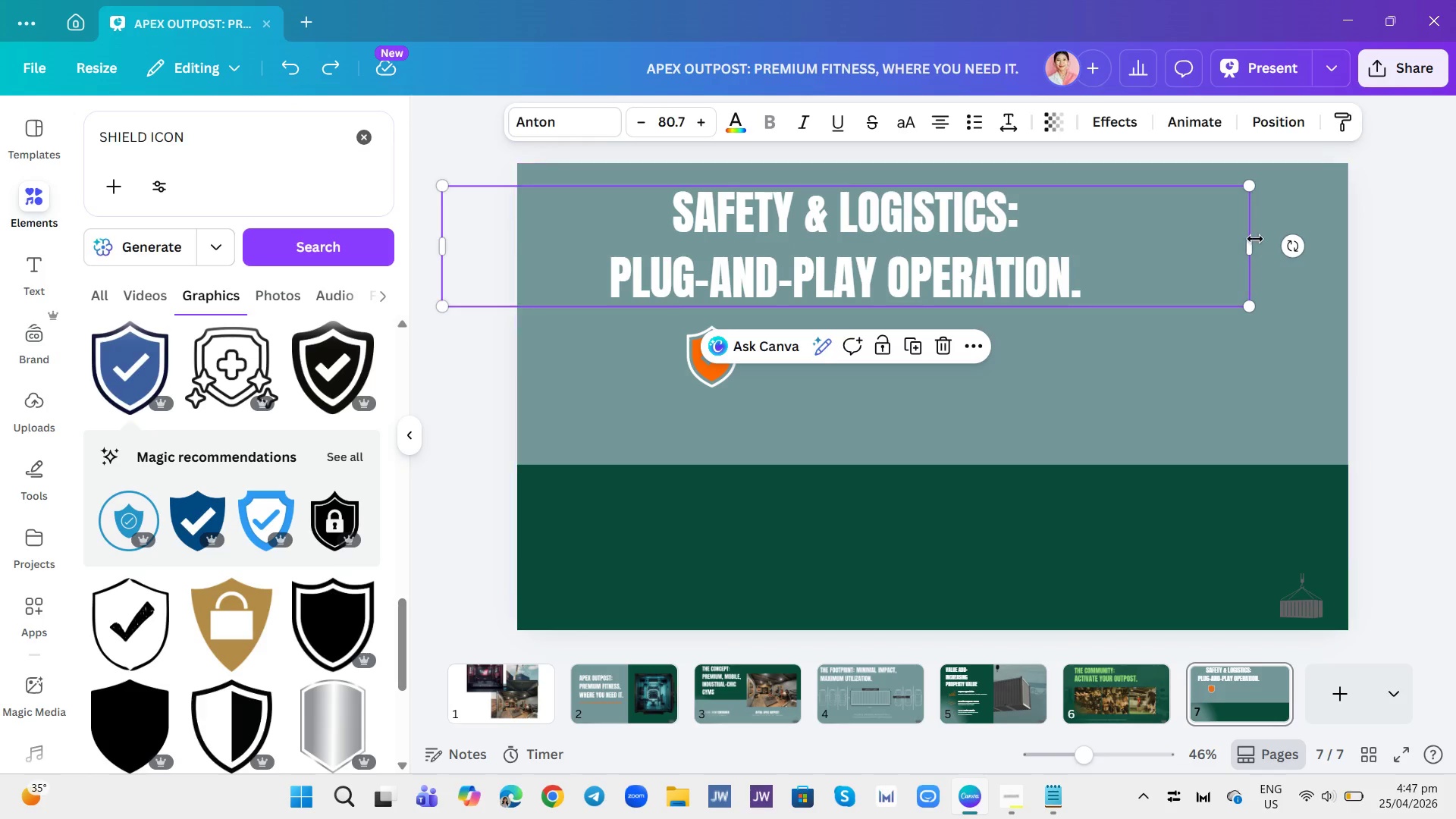 
left_click([1247, 239])
 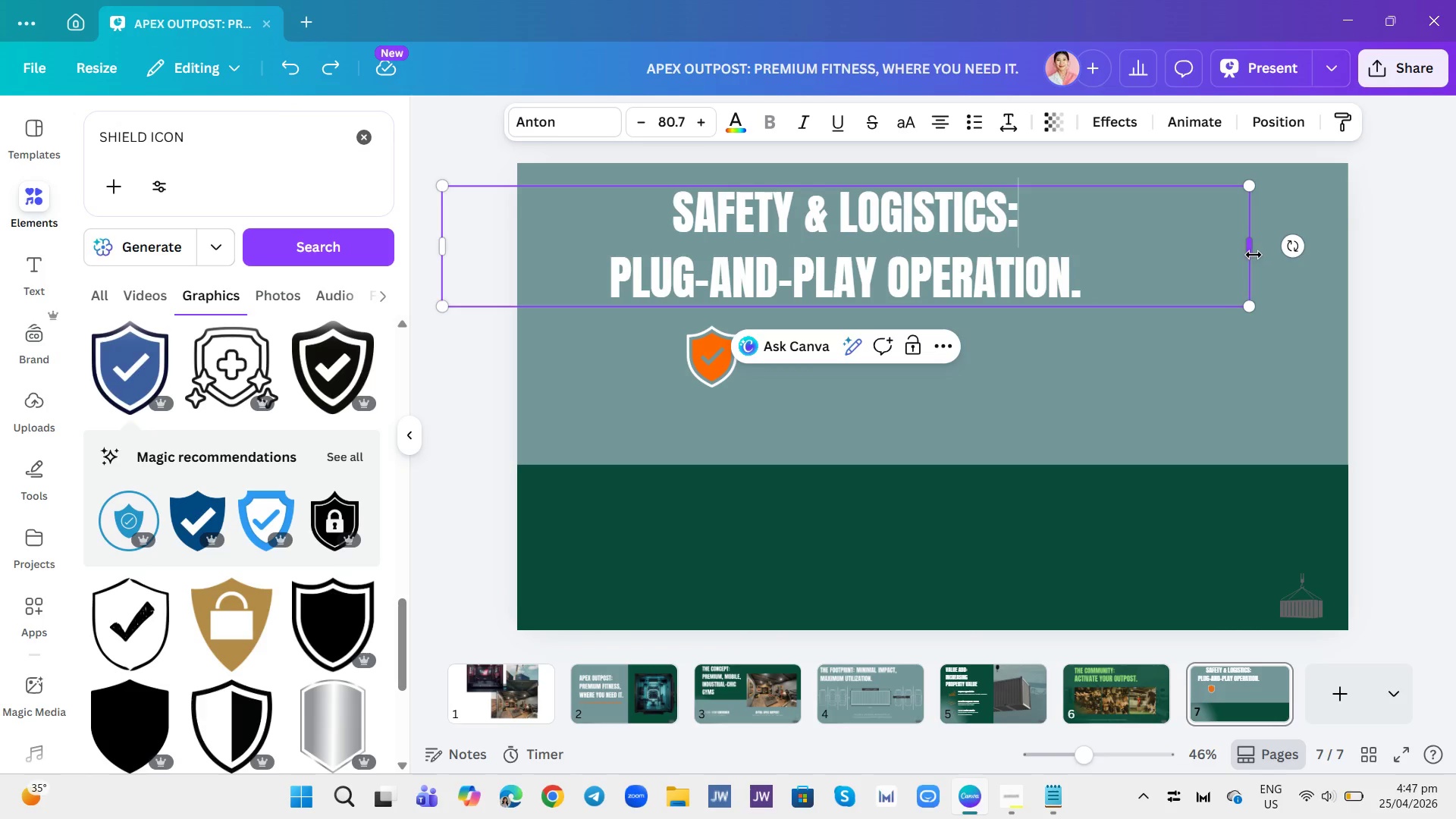 
left_click_drag(start_coordinate=[1254, 255], to_coordinate=[1395, 295])
 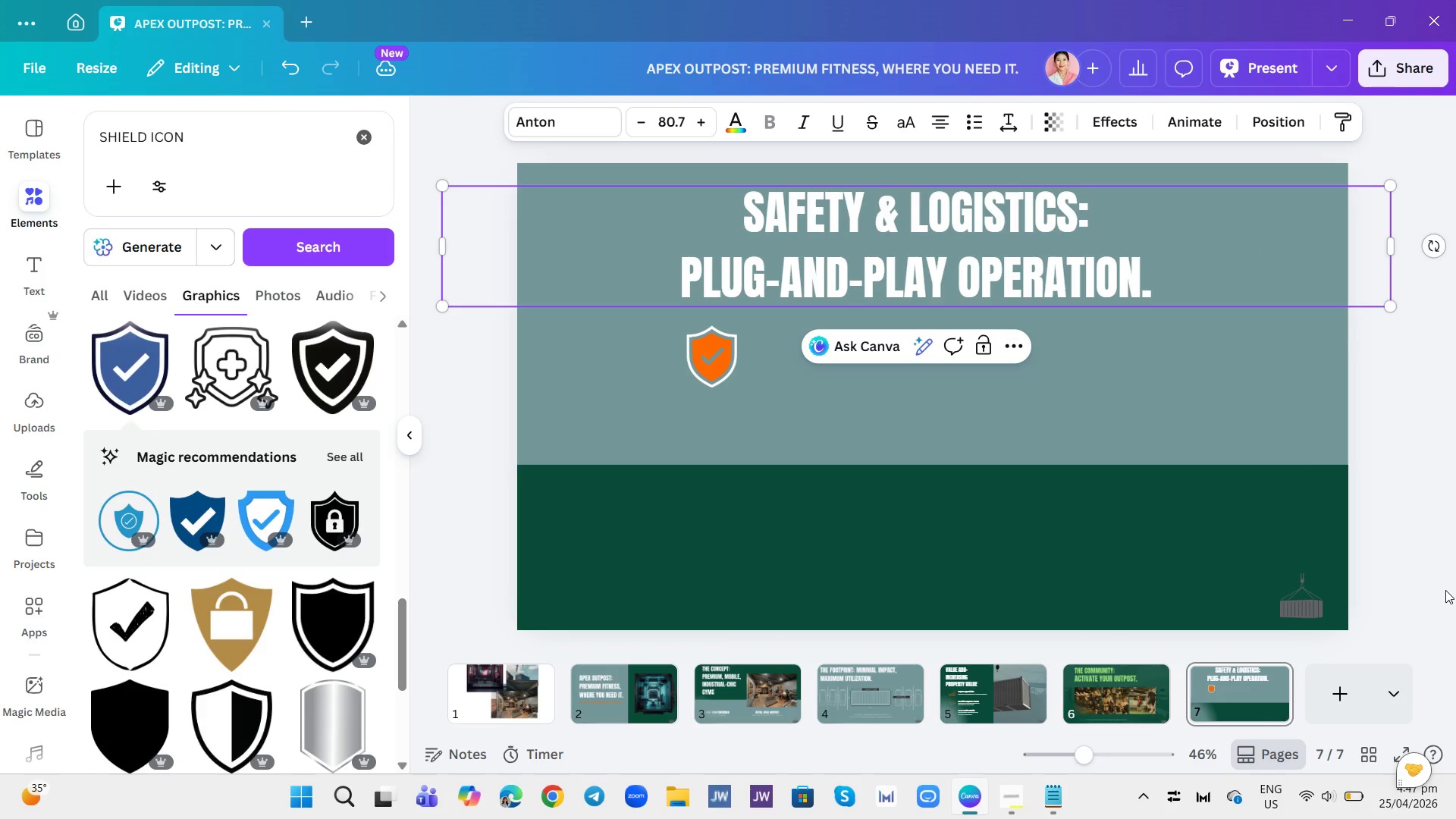 
left_click([1445, 590])
 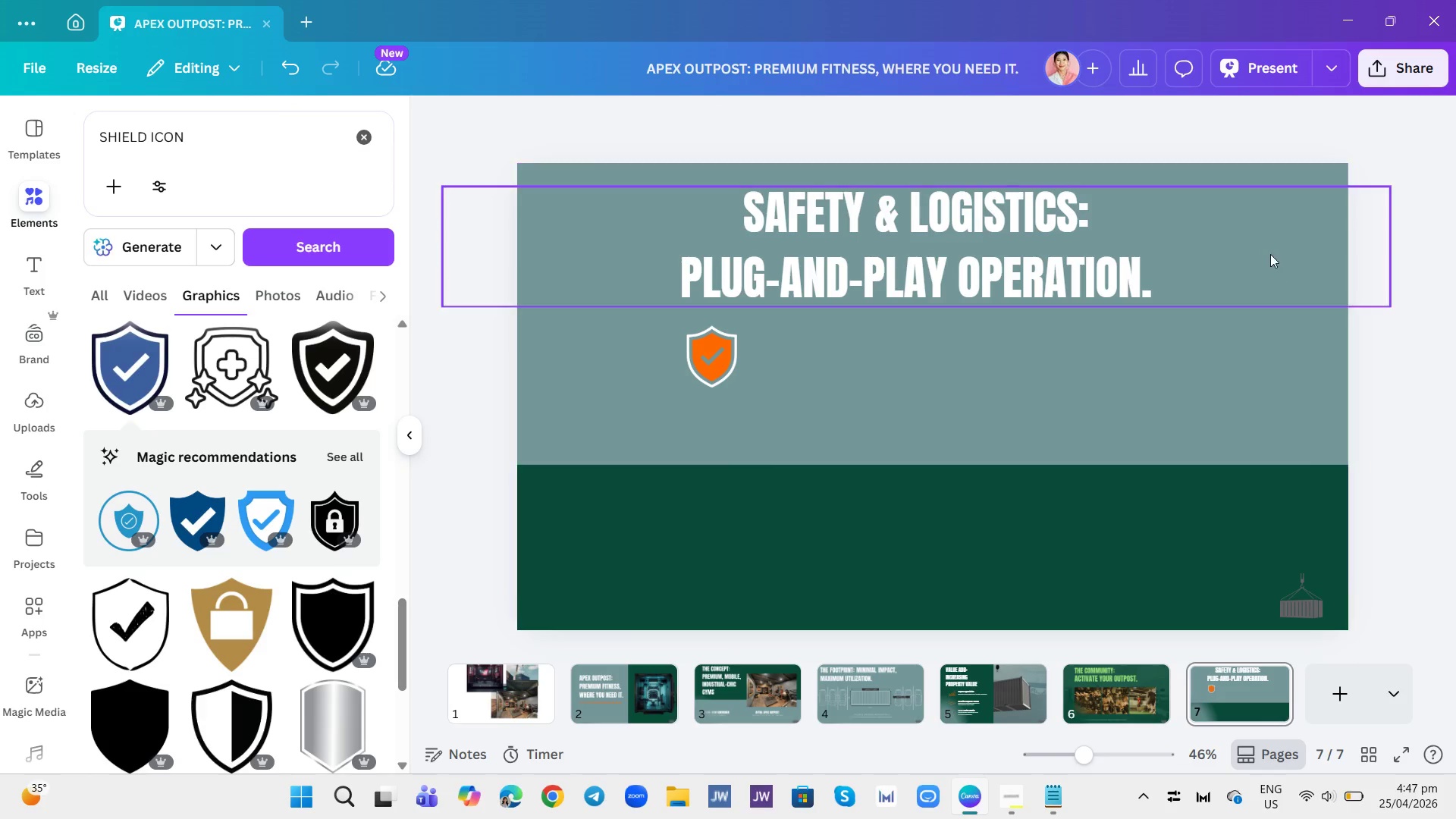 
left_click([1270, 254])
 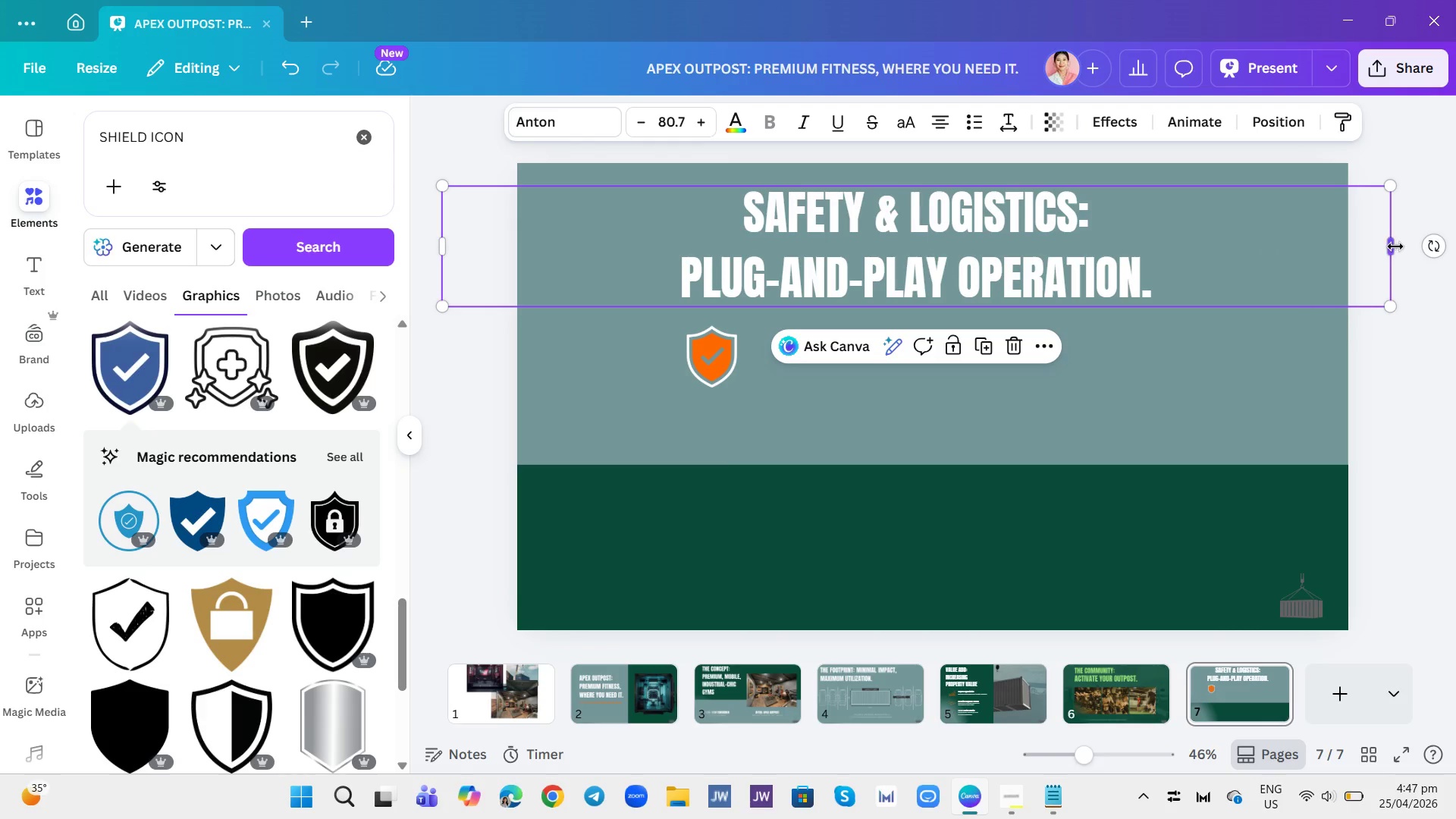 
left_click_drag(start_coordinate=[1395, 246], to_coordinate=[1410, 246])
 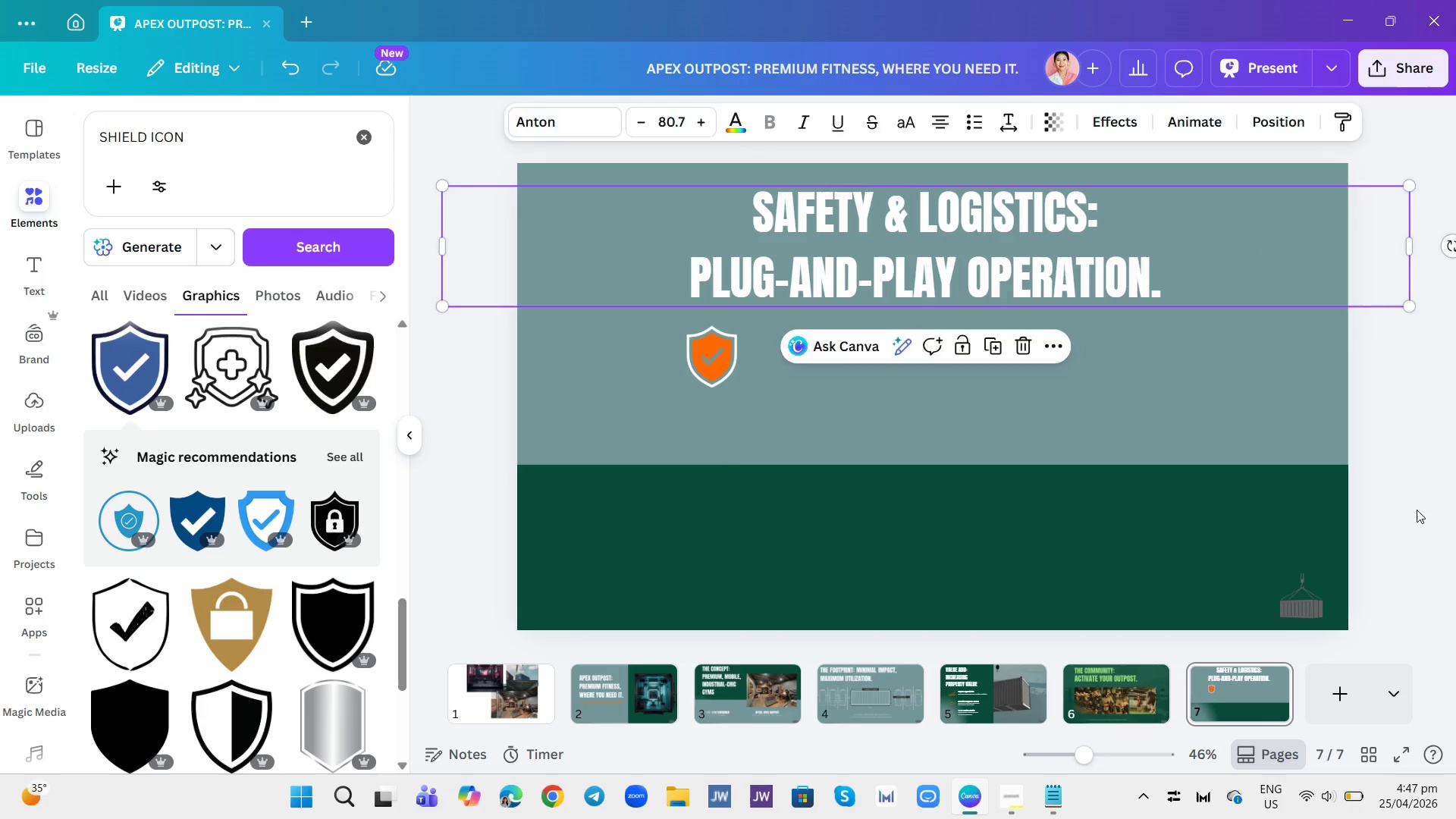 
left_click([1417, 510])
 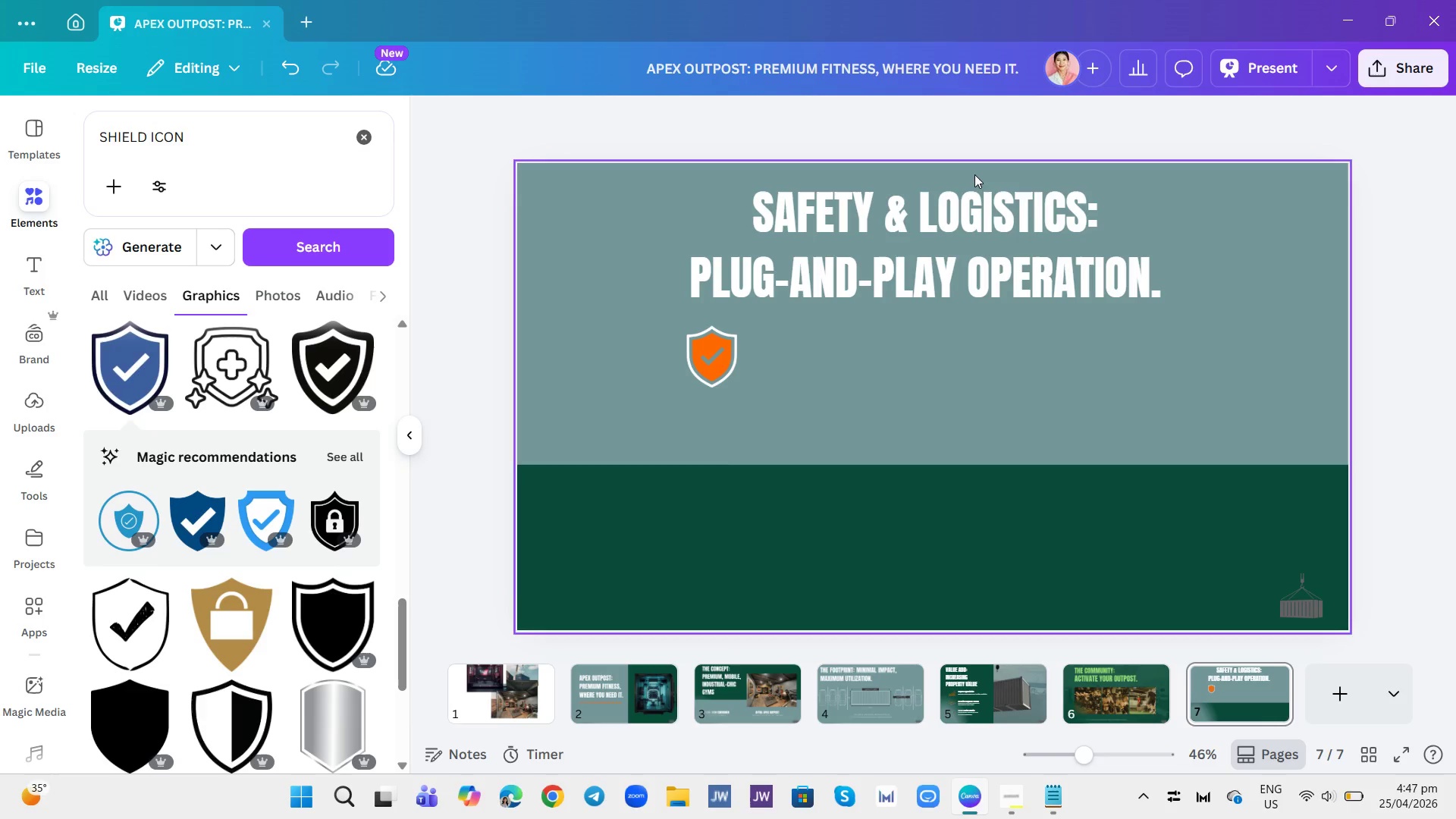 
left_click([1016, 265])
 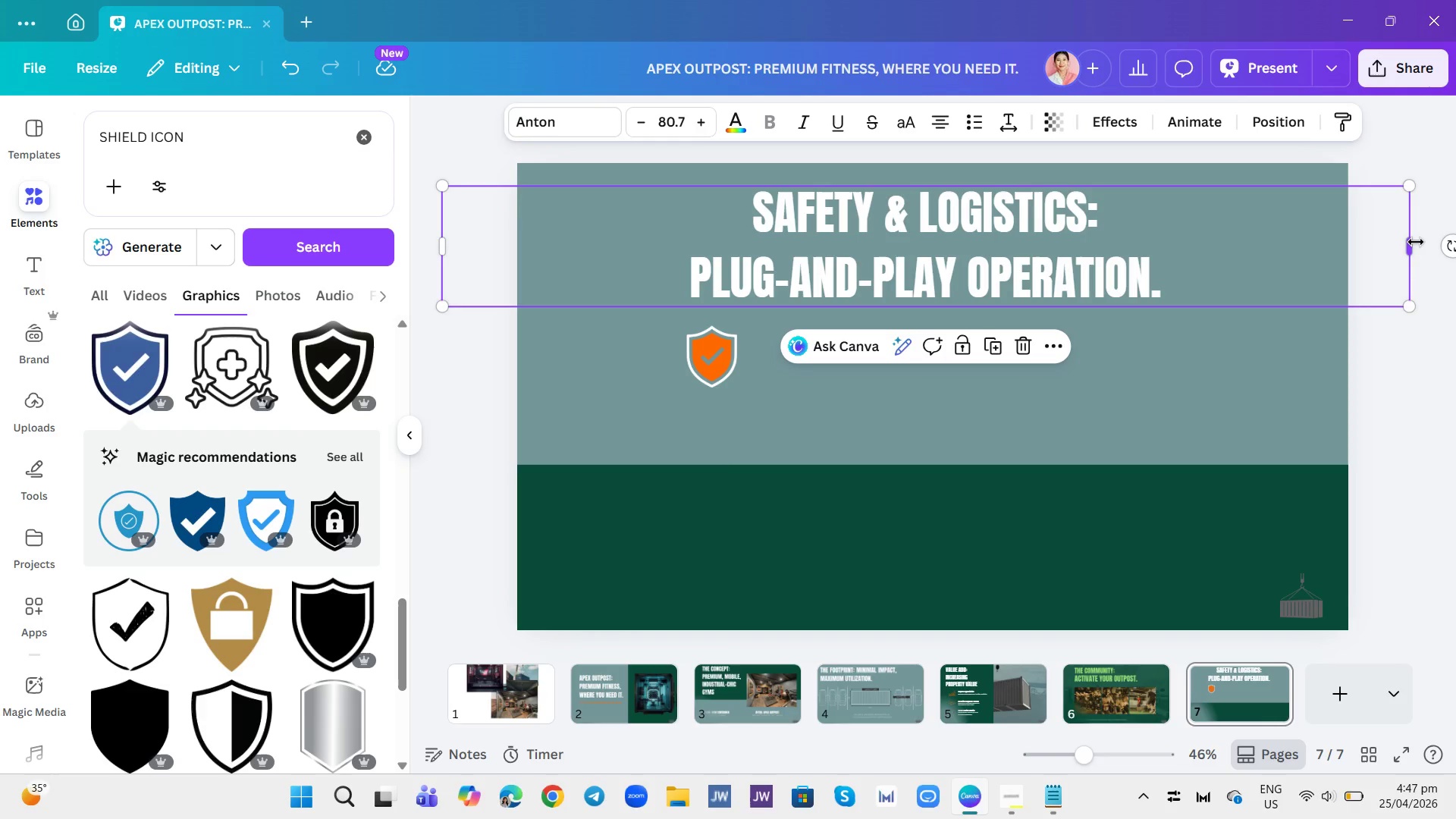 
left_click_drag(start_coordinate=[1416, 242], to_coordinate=[1423, 240])
 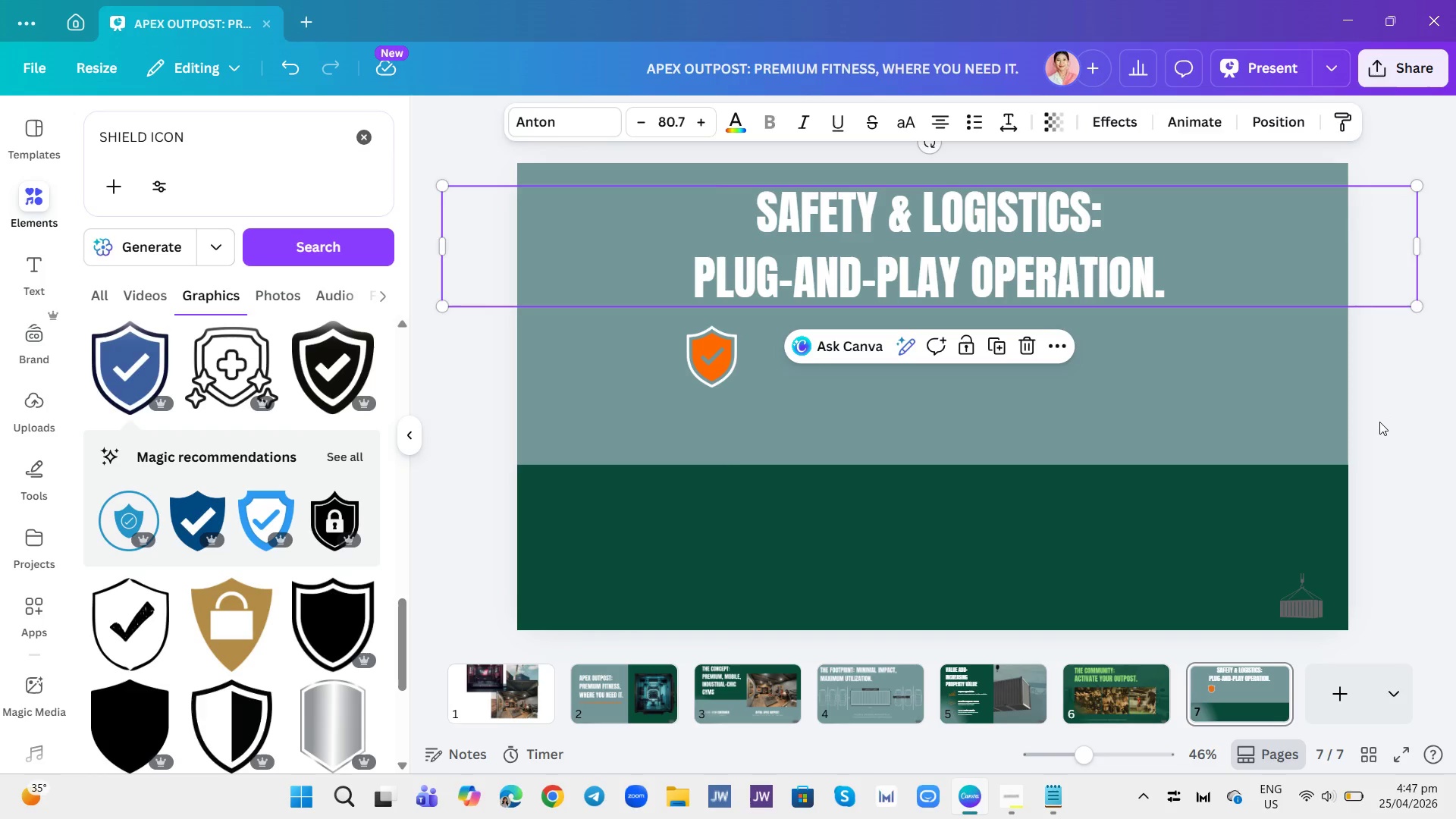 
left_click([1379, 422])
 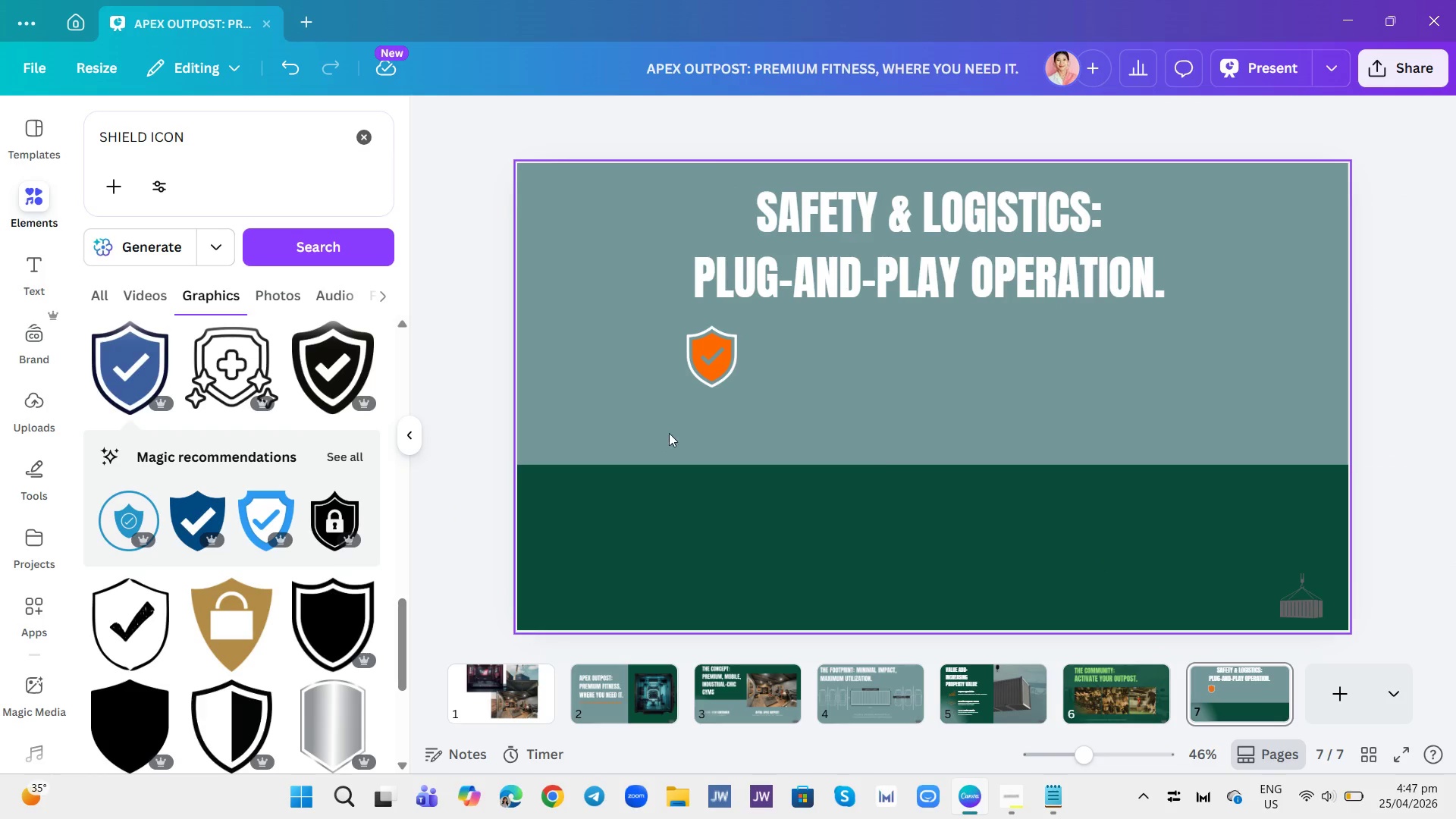 
left_click([721, 371])
 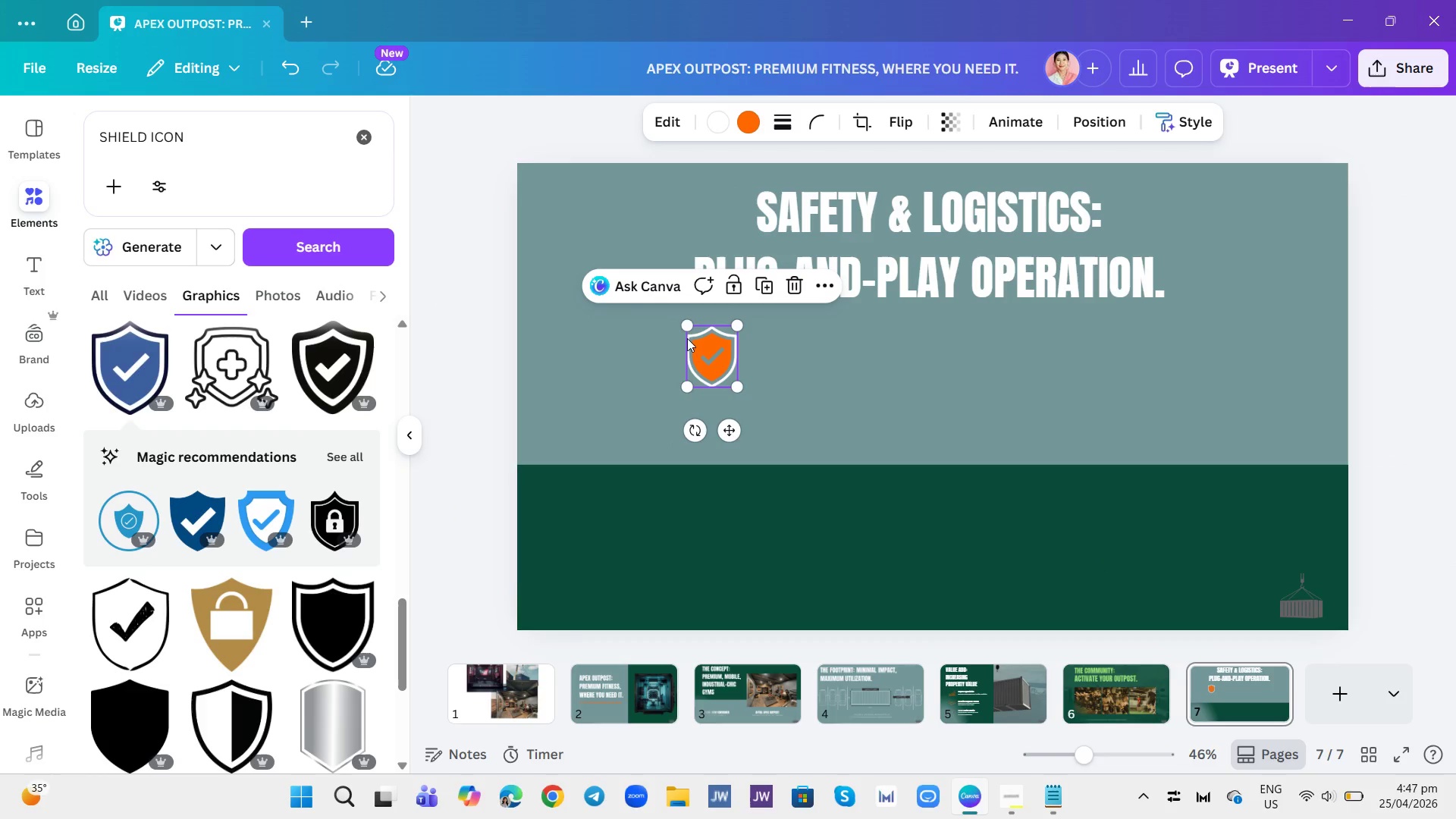 
left_click_drag(start_coordinate=[689, 328], to_coordinate=[681, 323])
 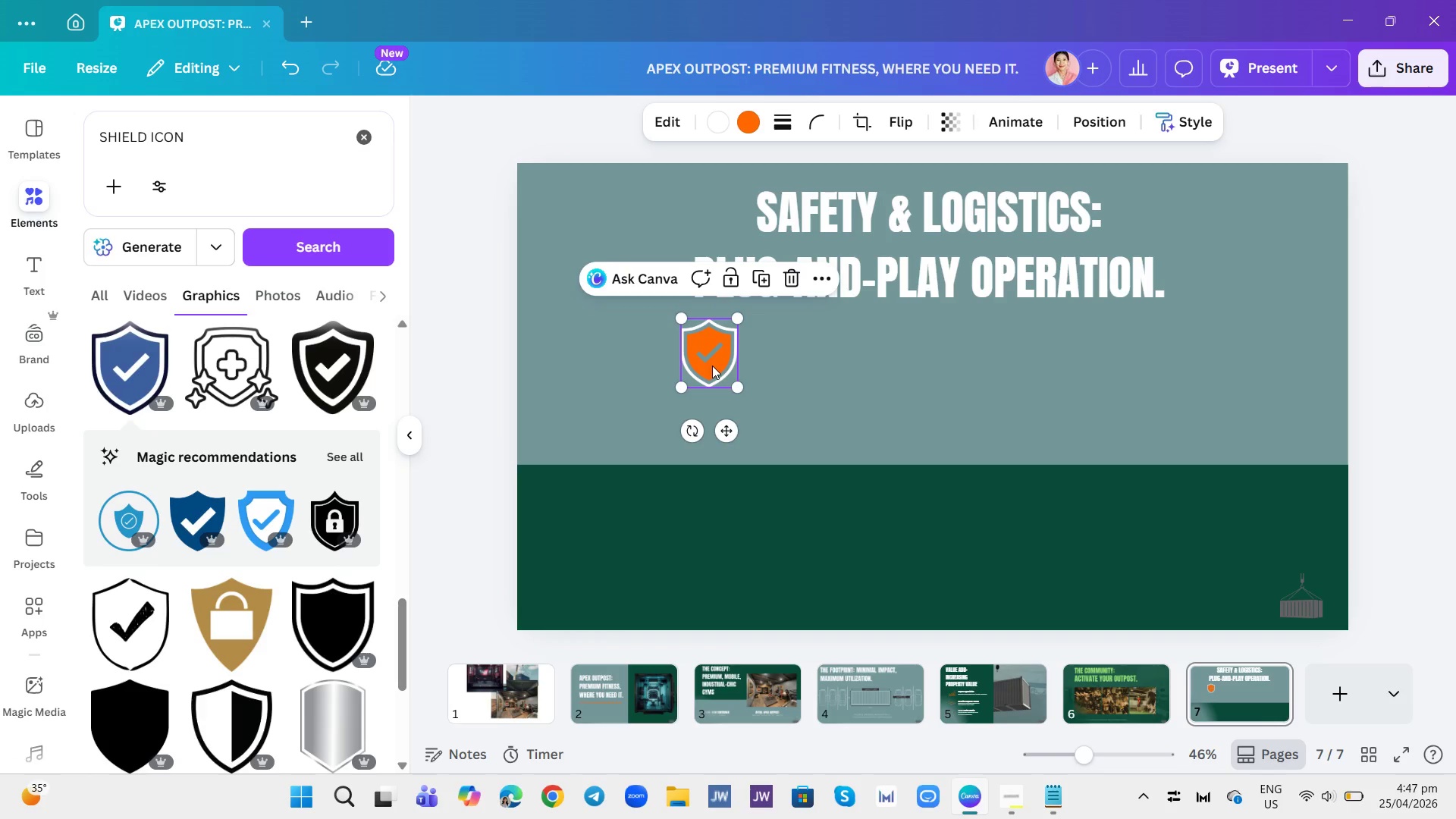 
left_click_drag(start_coordinate=[712, 366], to_coordinate=[644, 366])
 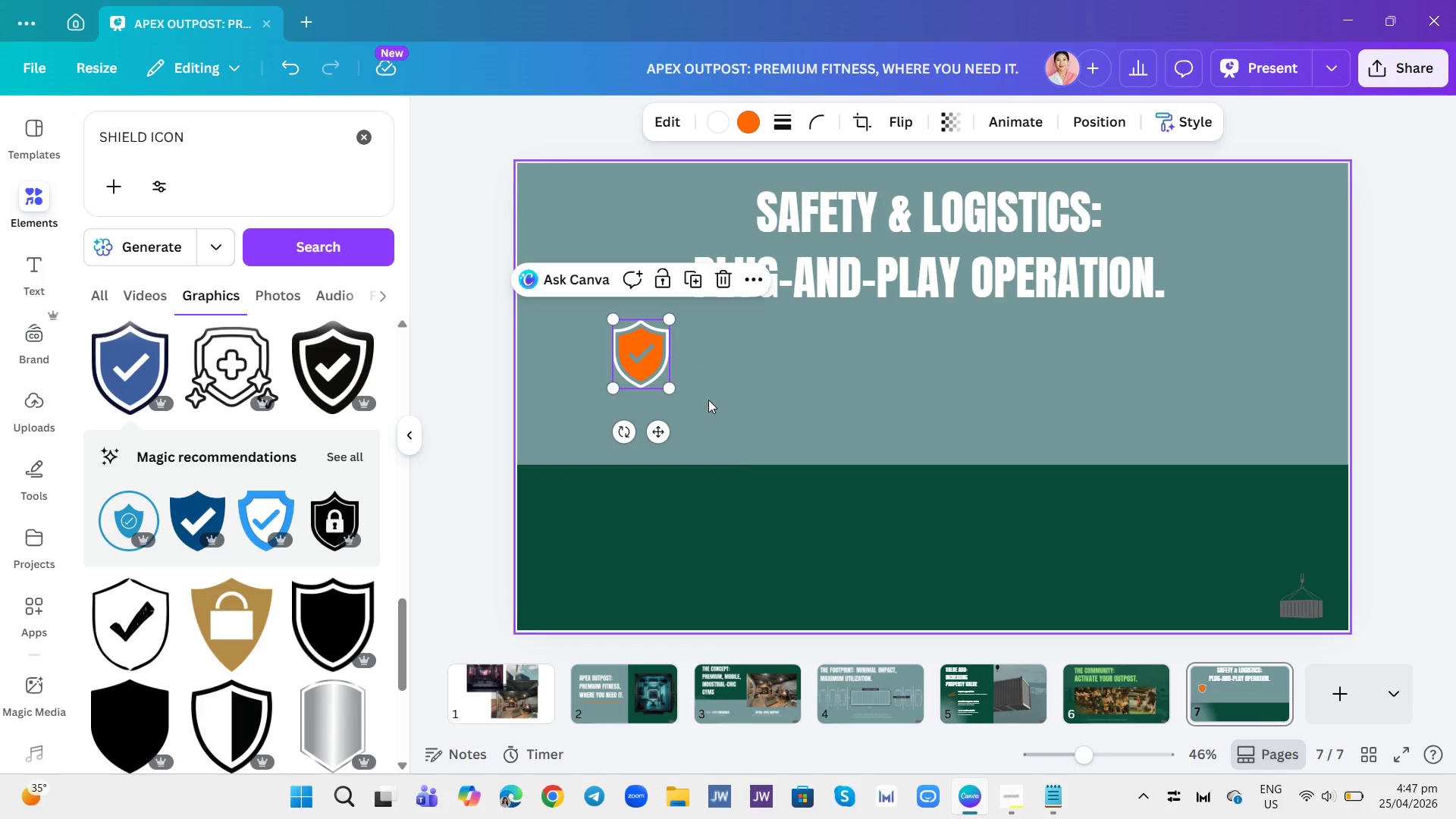 
left_click([708, 400])
 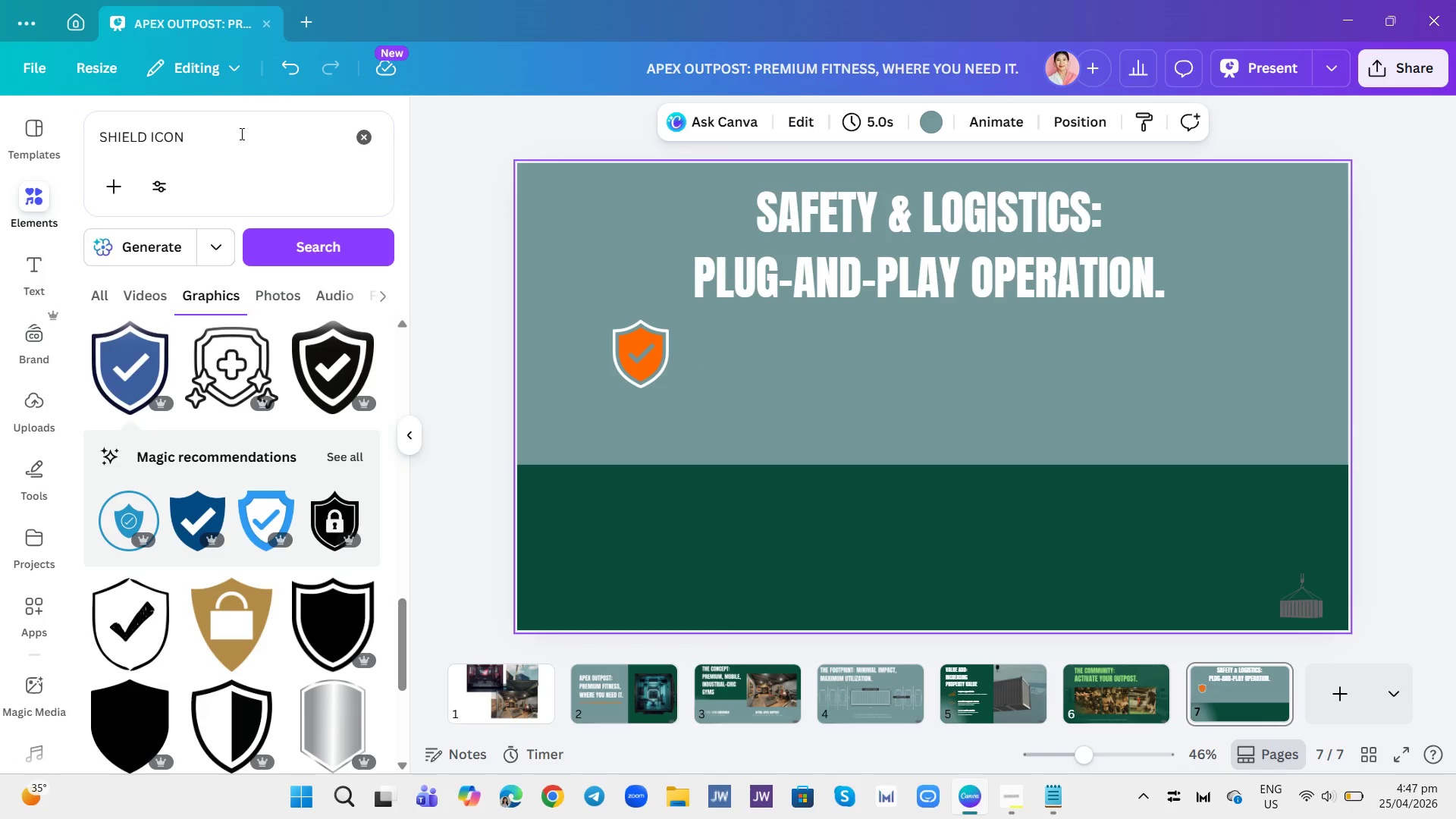 
double_click([240, 133])
 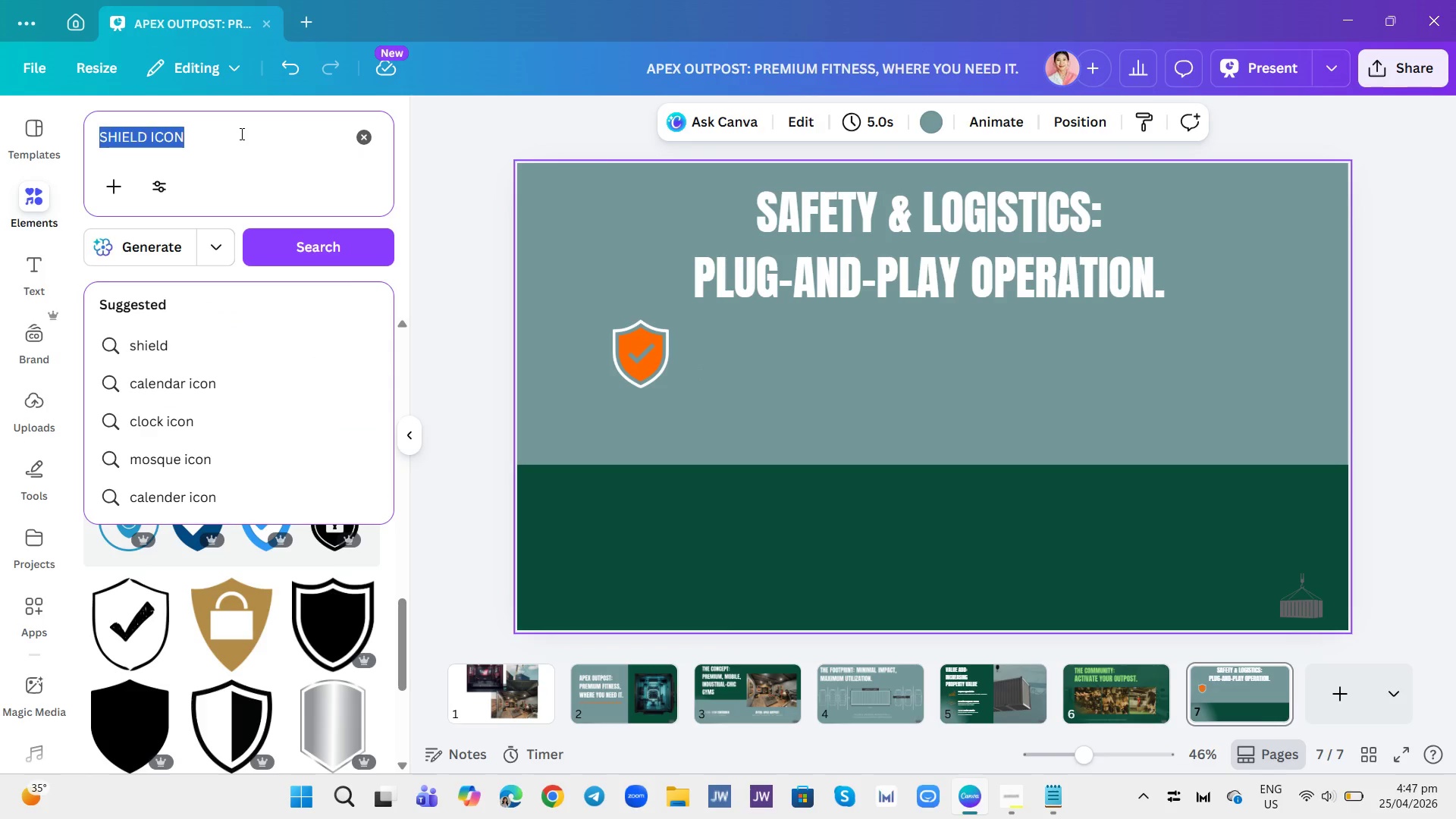 
triple_click([240, 133])
 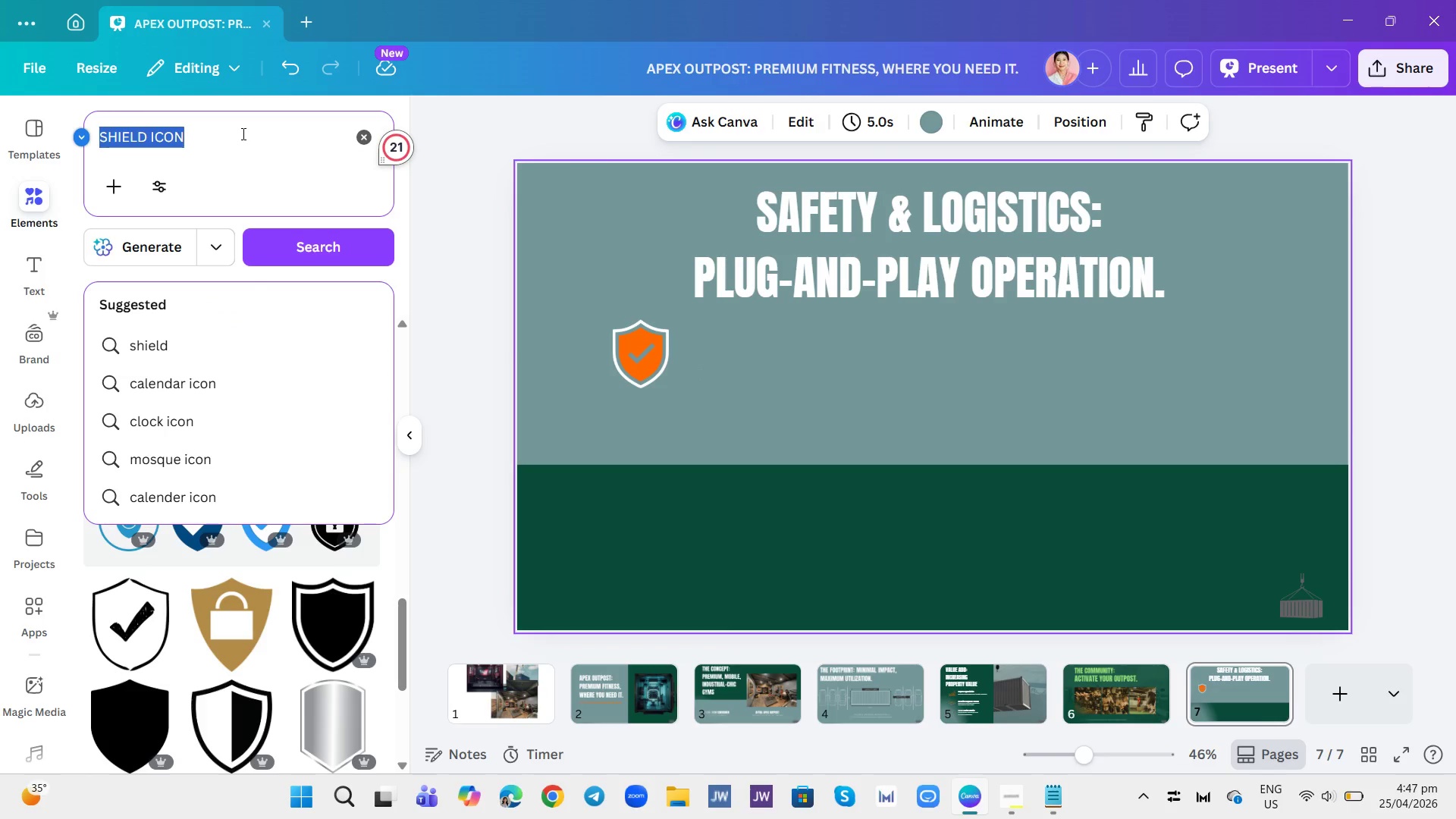 
type(WRENCH ICON)
 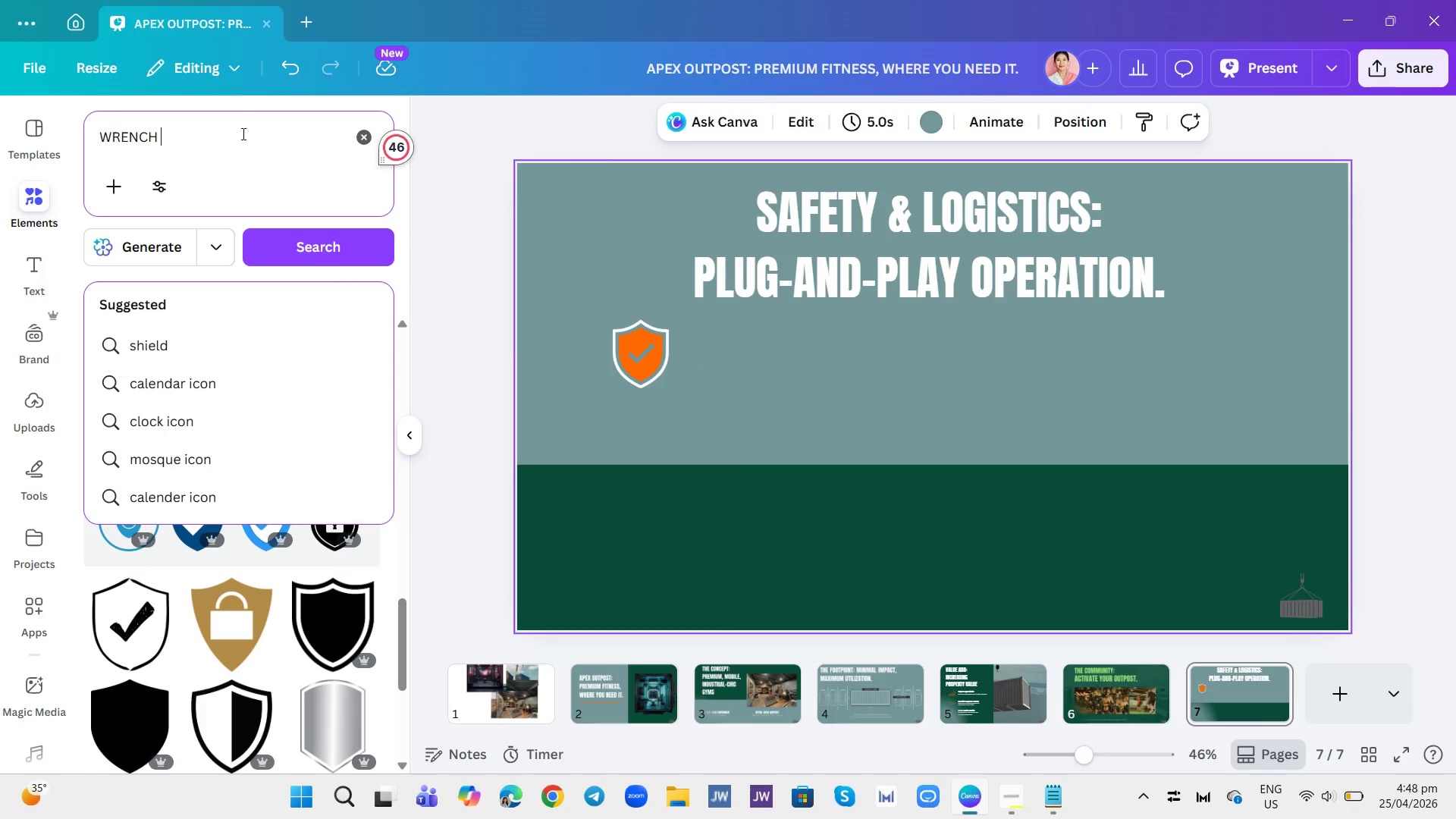 
key(Enter)
 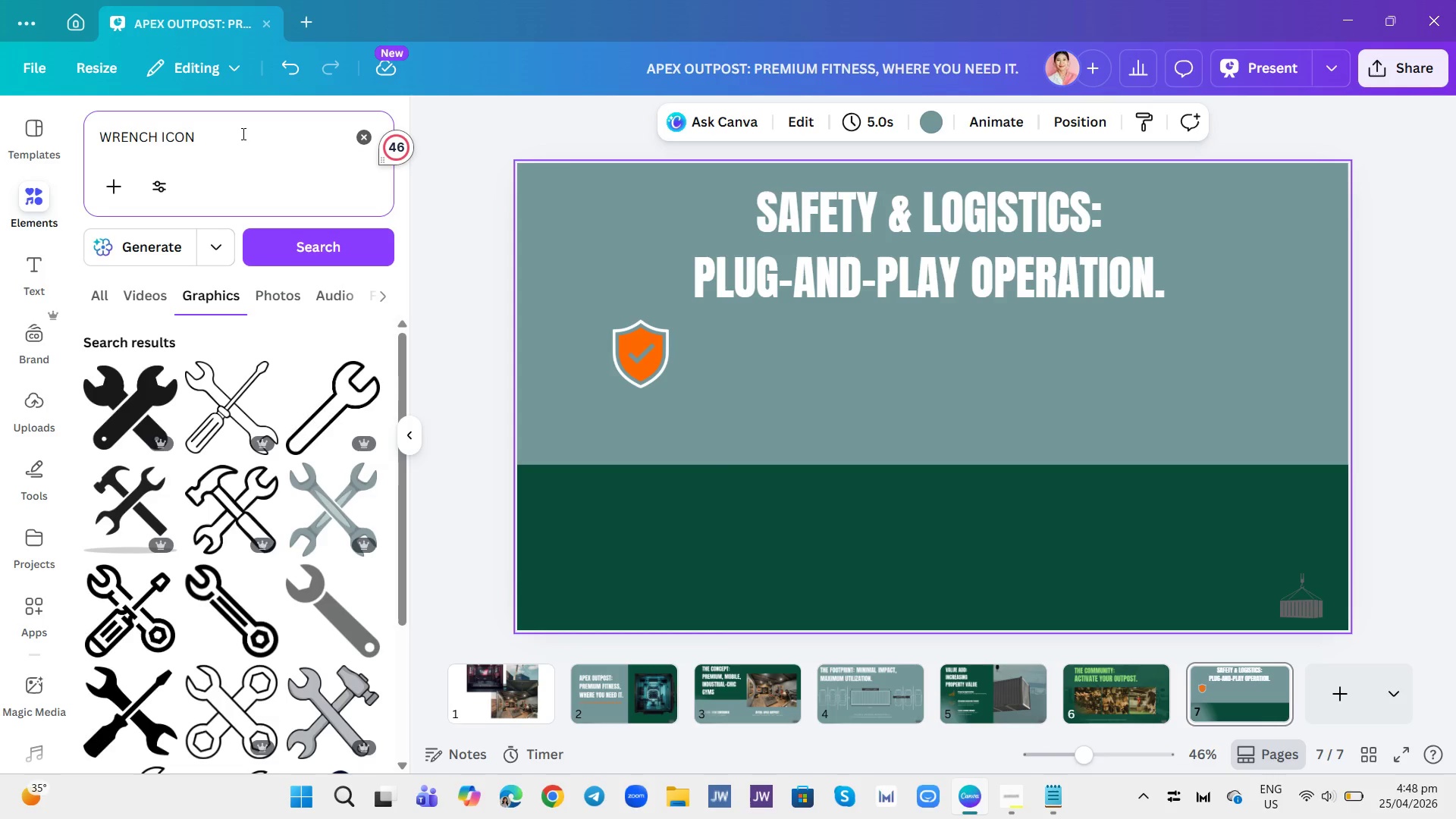 
wait(12.3)
 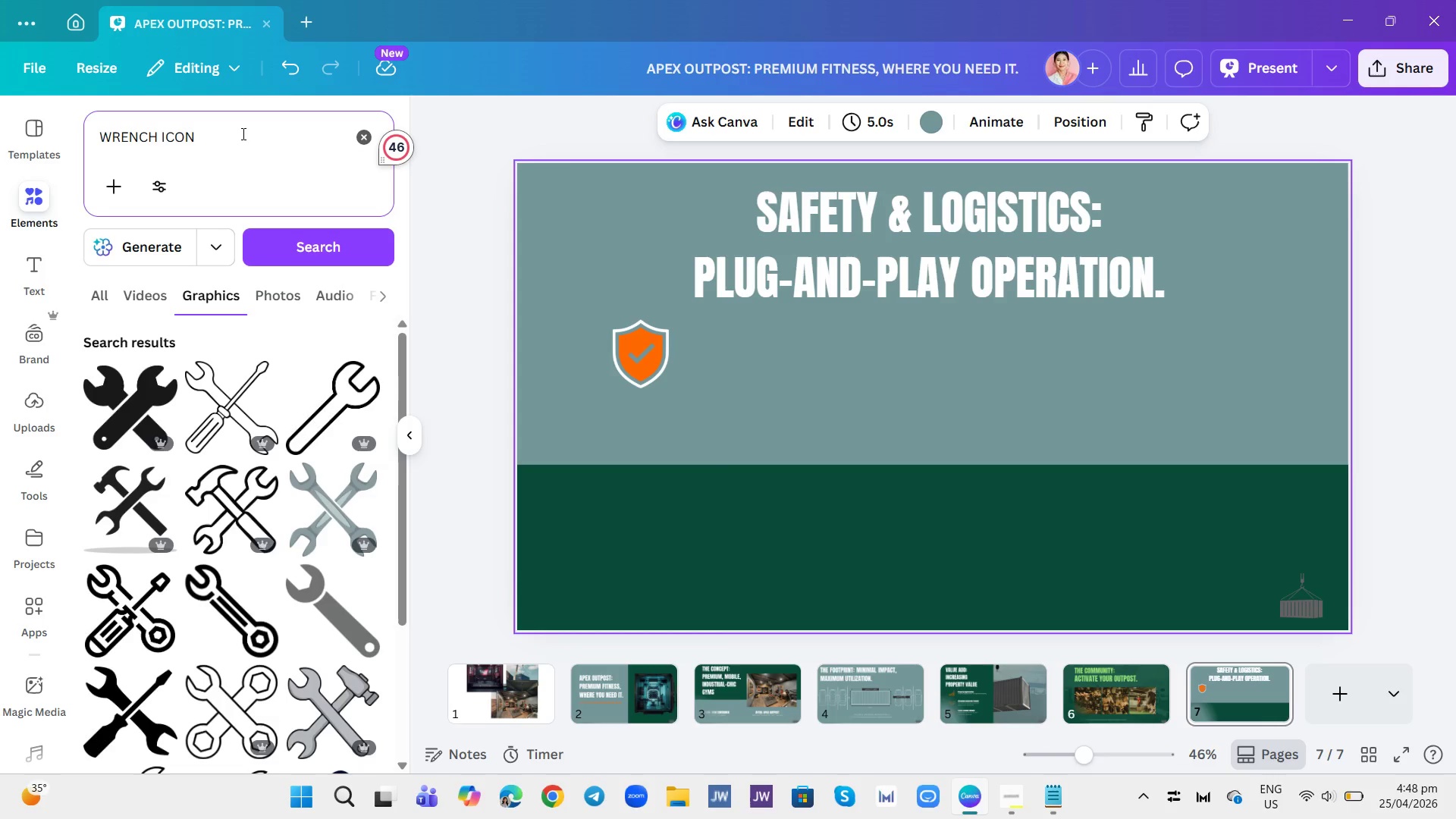 
scroll: coordinate [218, 588], scroll_direction: down, amount: 4.0
 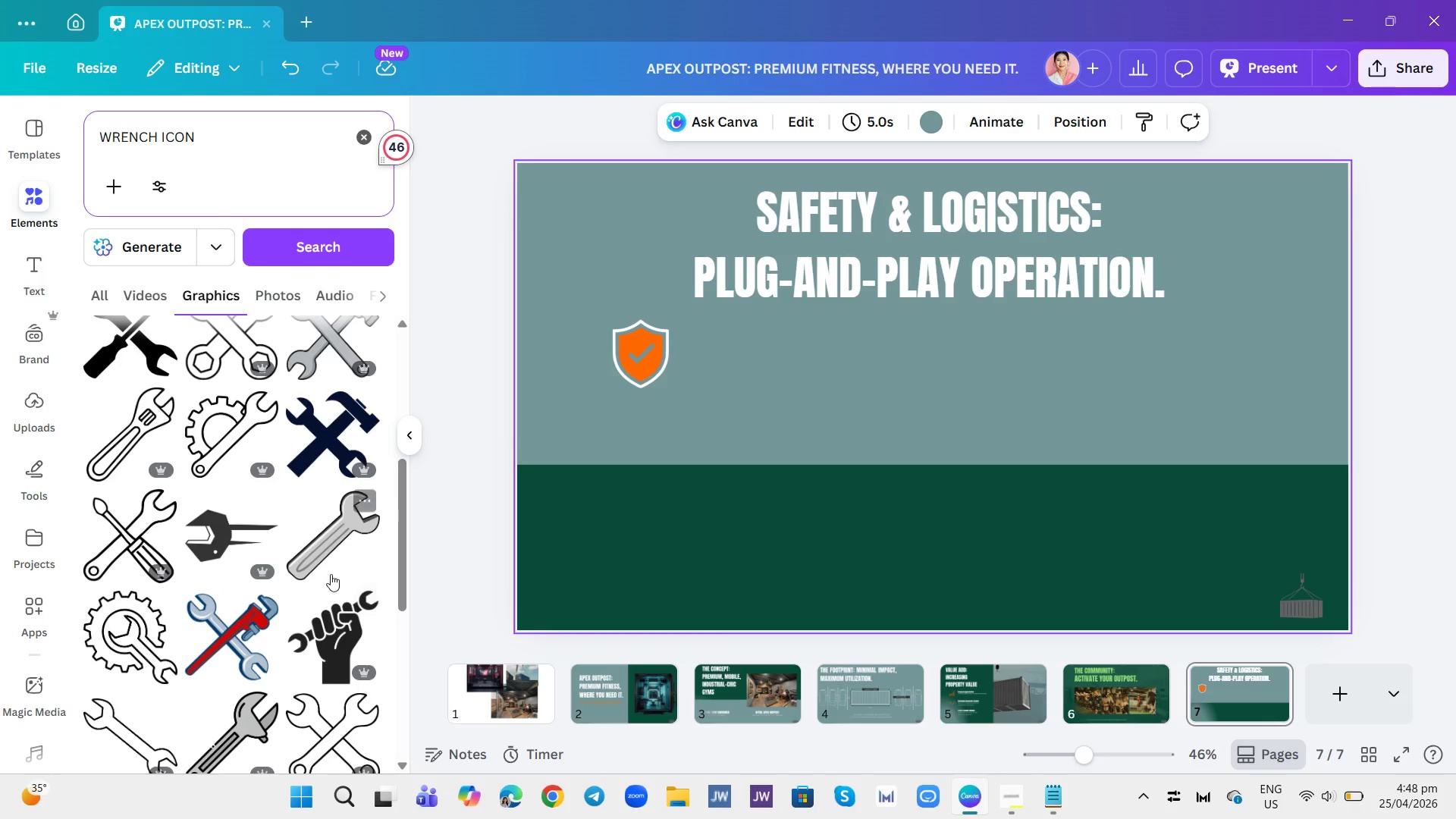 
left_click([326, 558])
 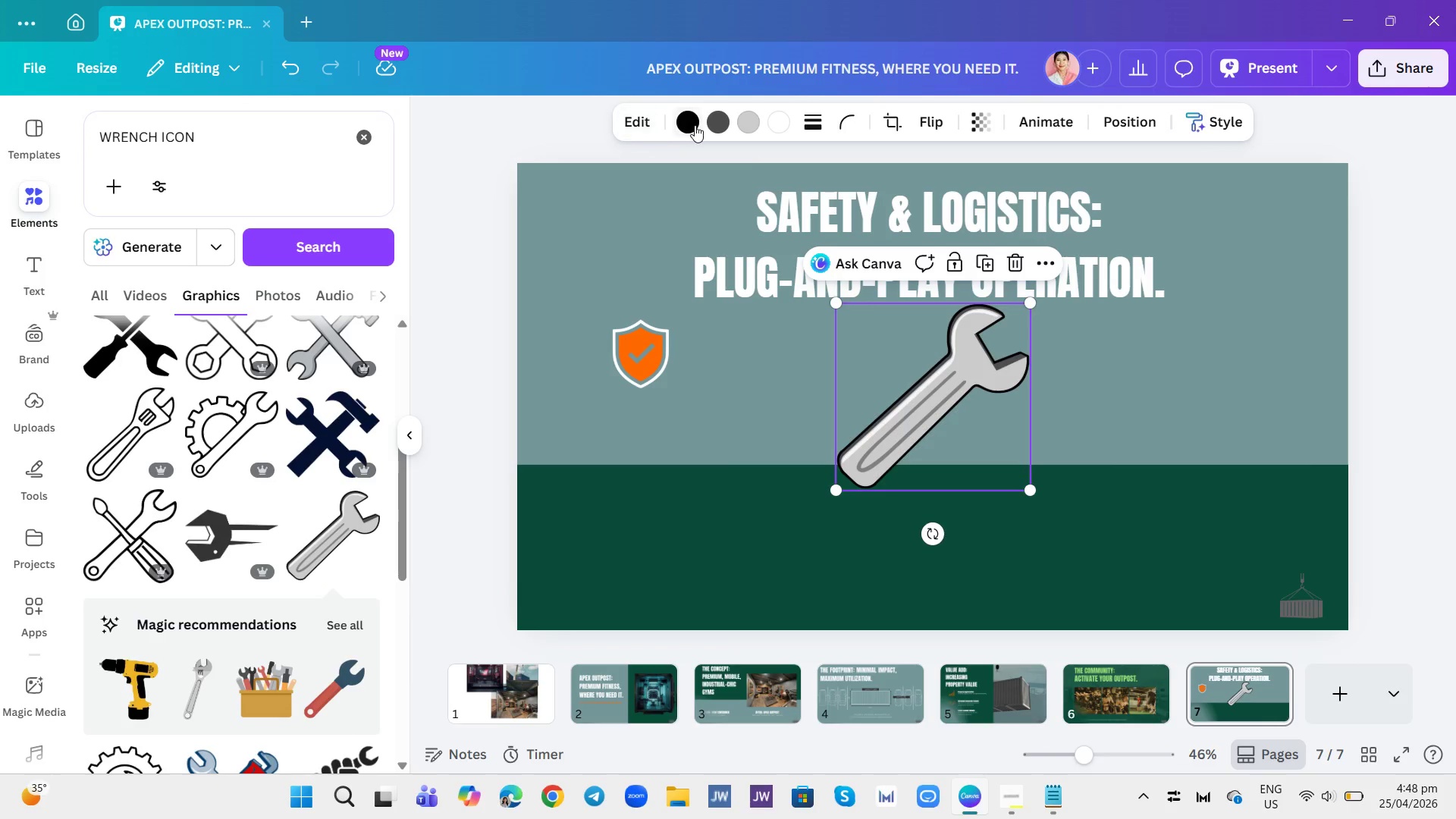 
left_click([695, 124])
 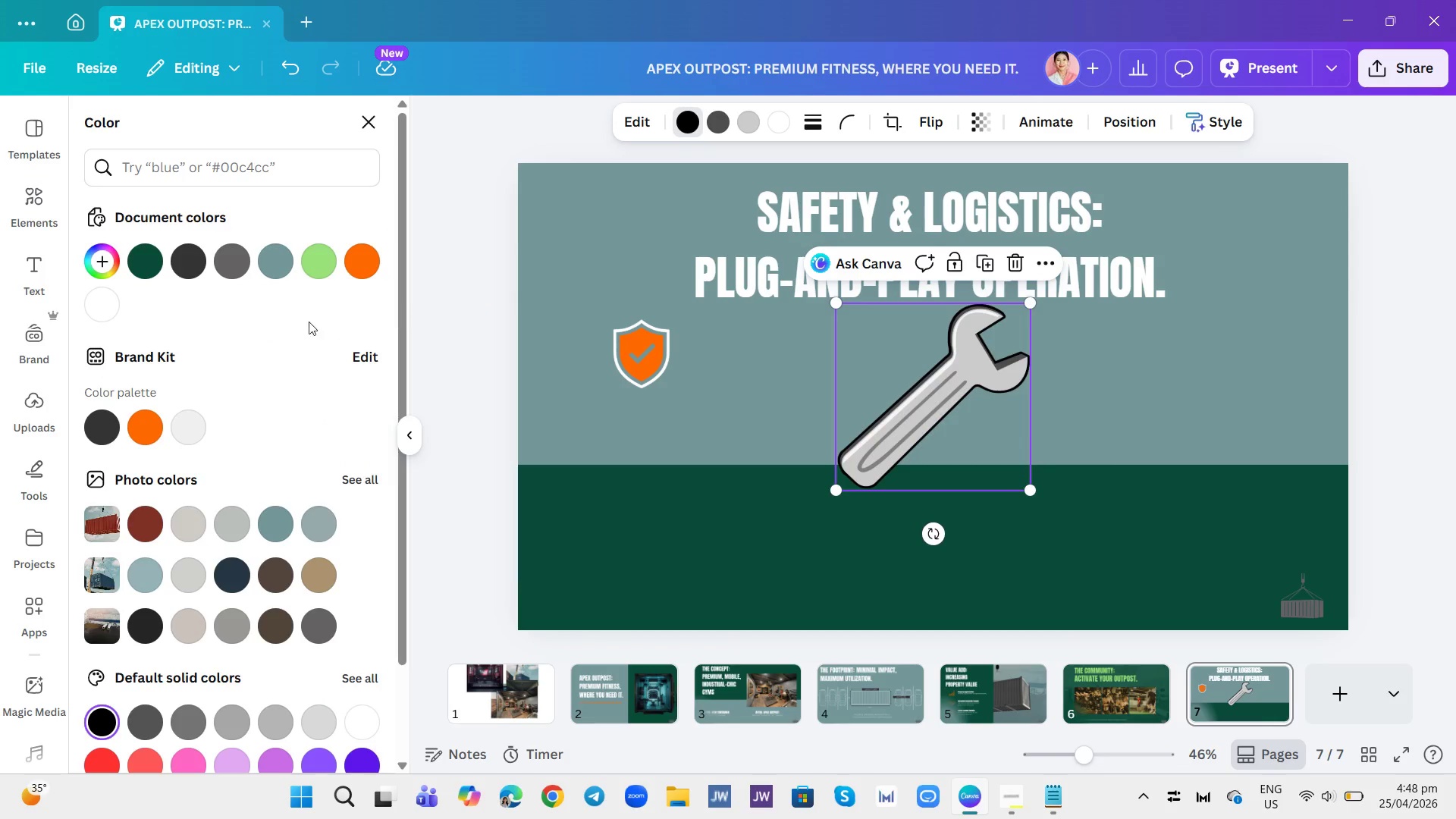 
left_click([99, 305])
 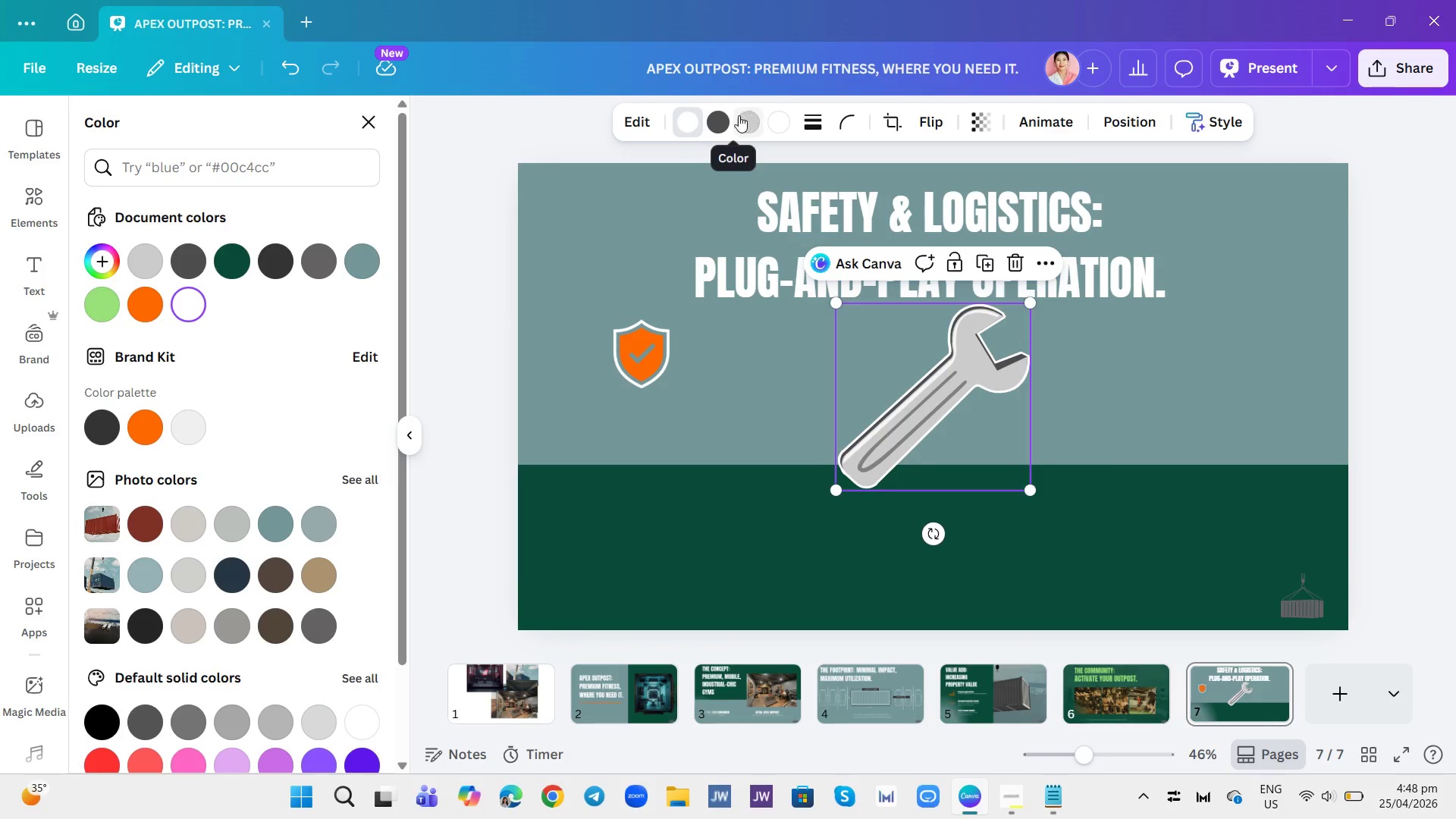 
left_click([717, 119])
 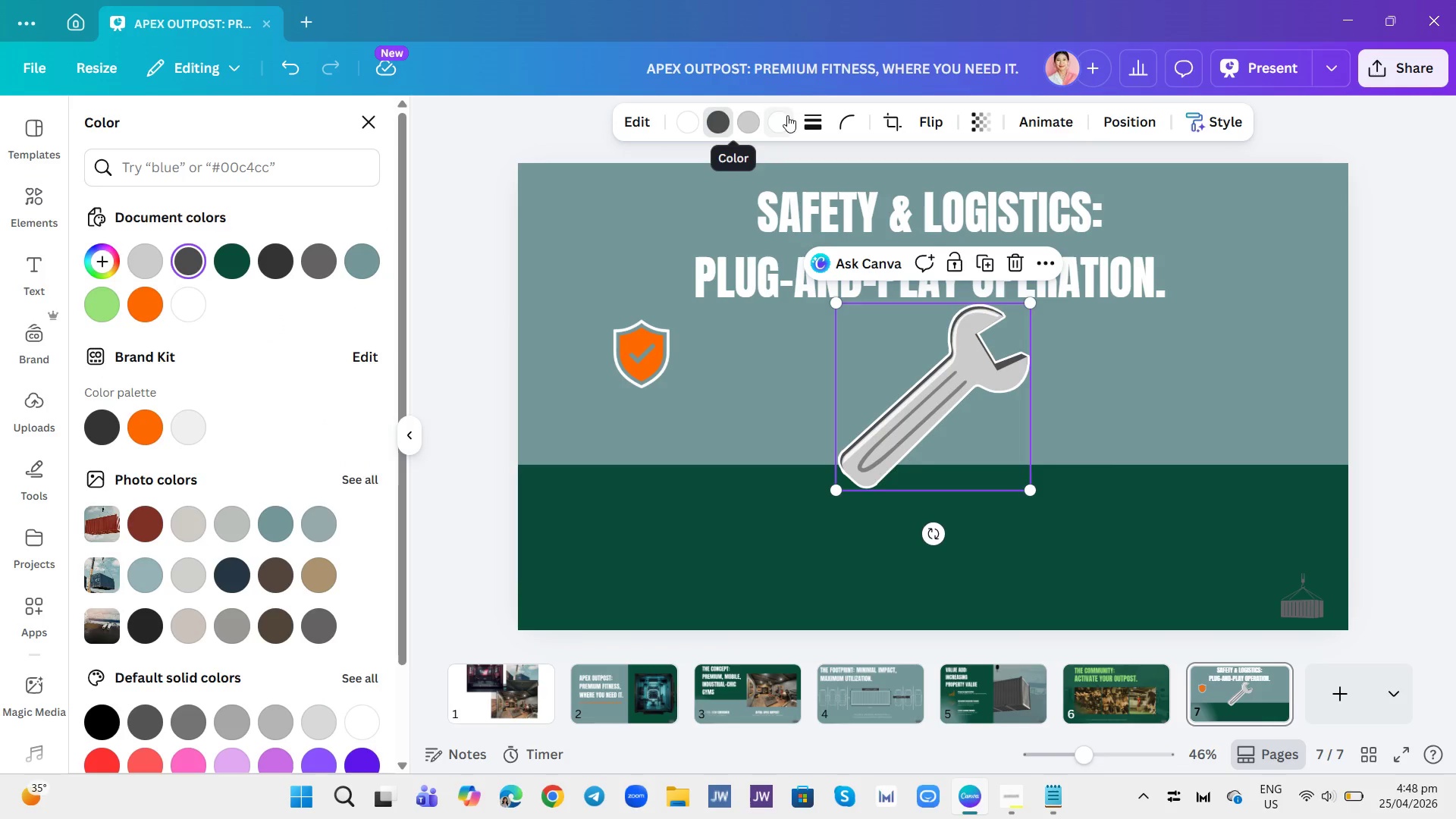 
left_click([741, 118])
 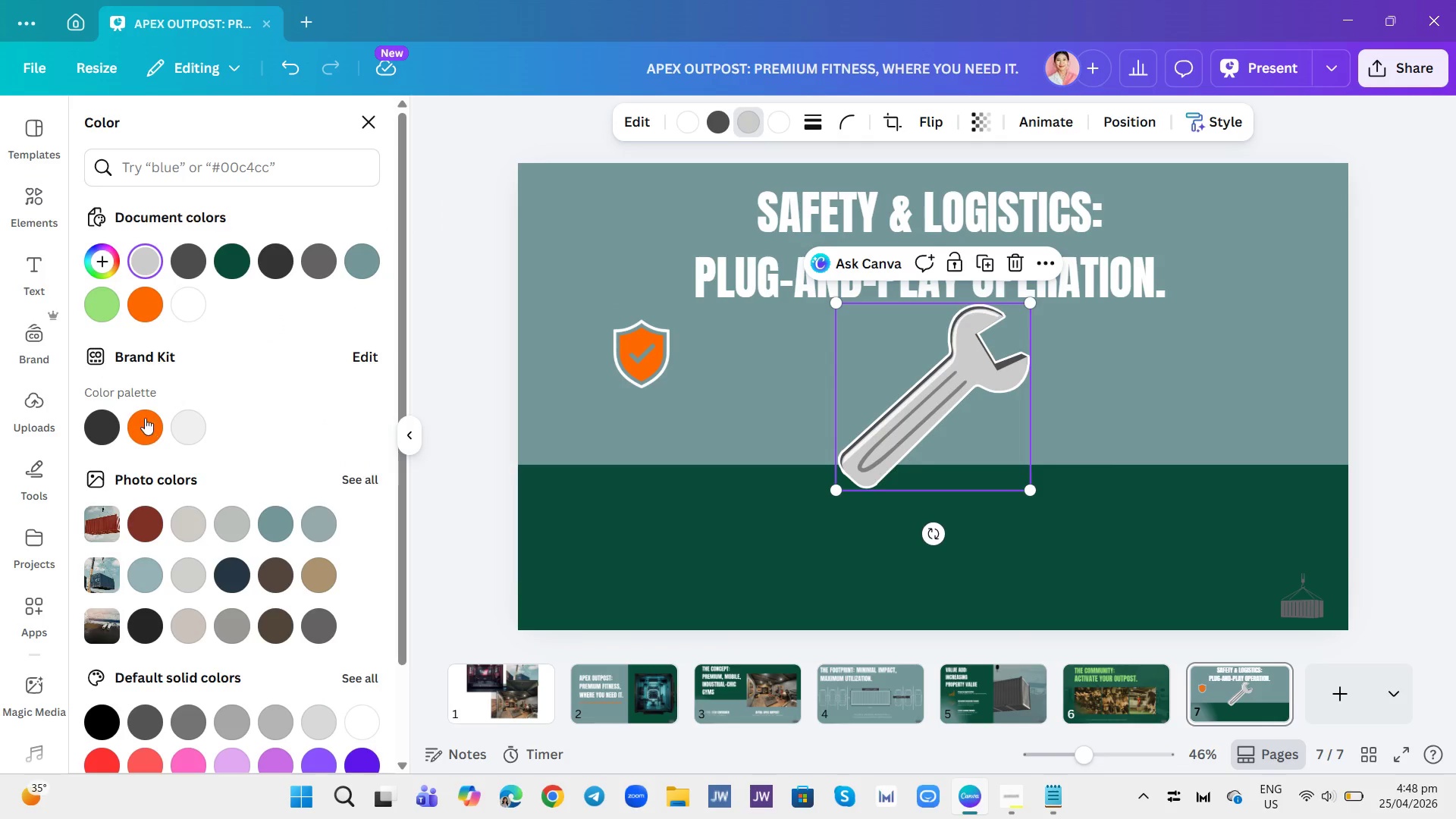 
left_click([142, 419])
 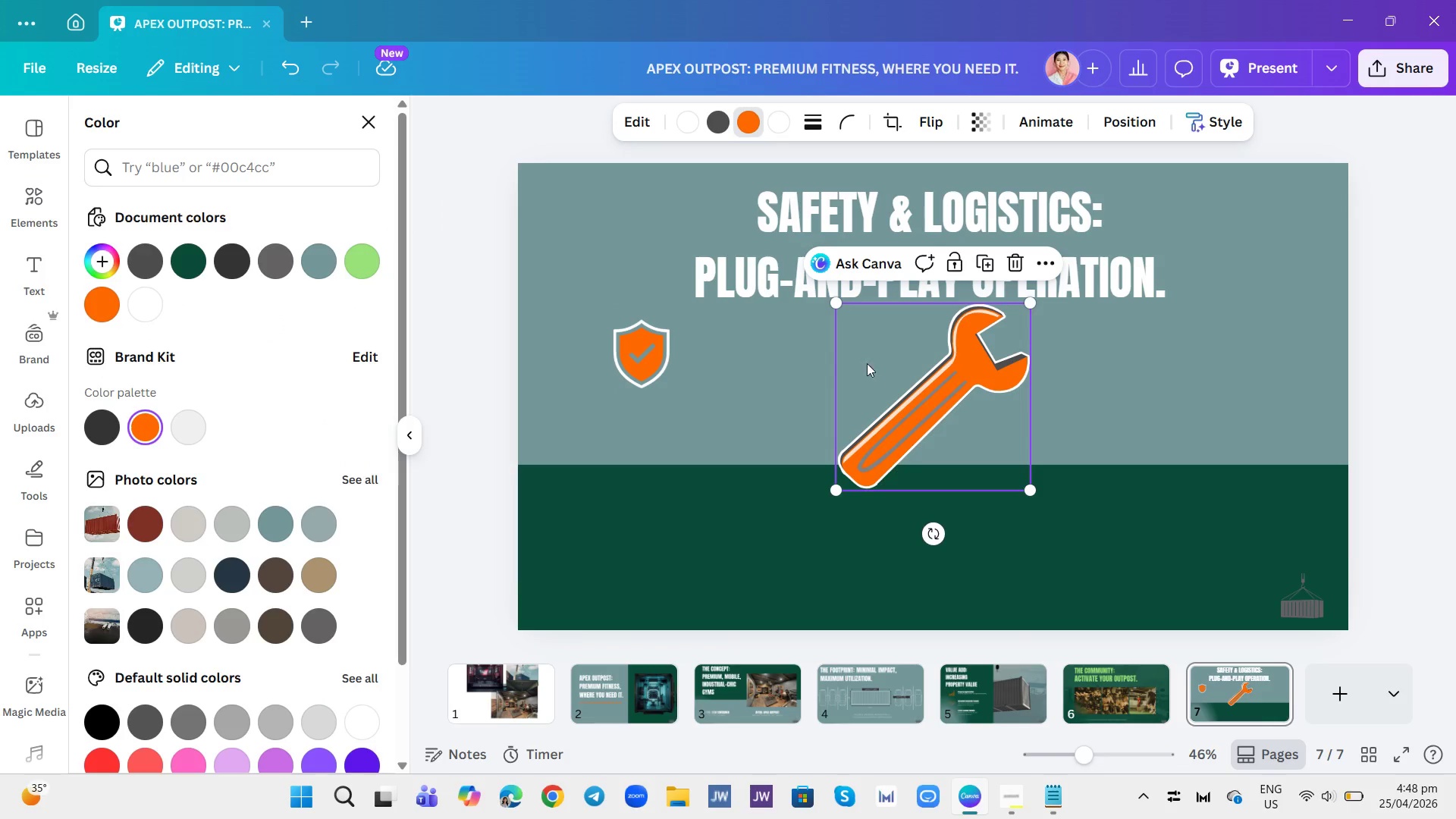 
left_click_drag(start_coordinate=[840, 309], to_coordinate=[938, 397])
 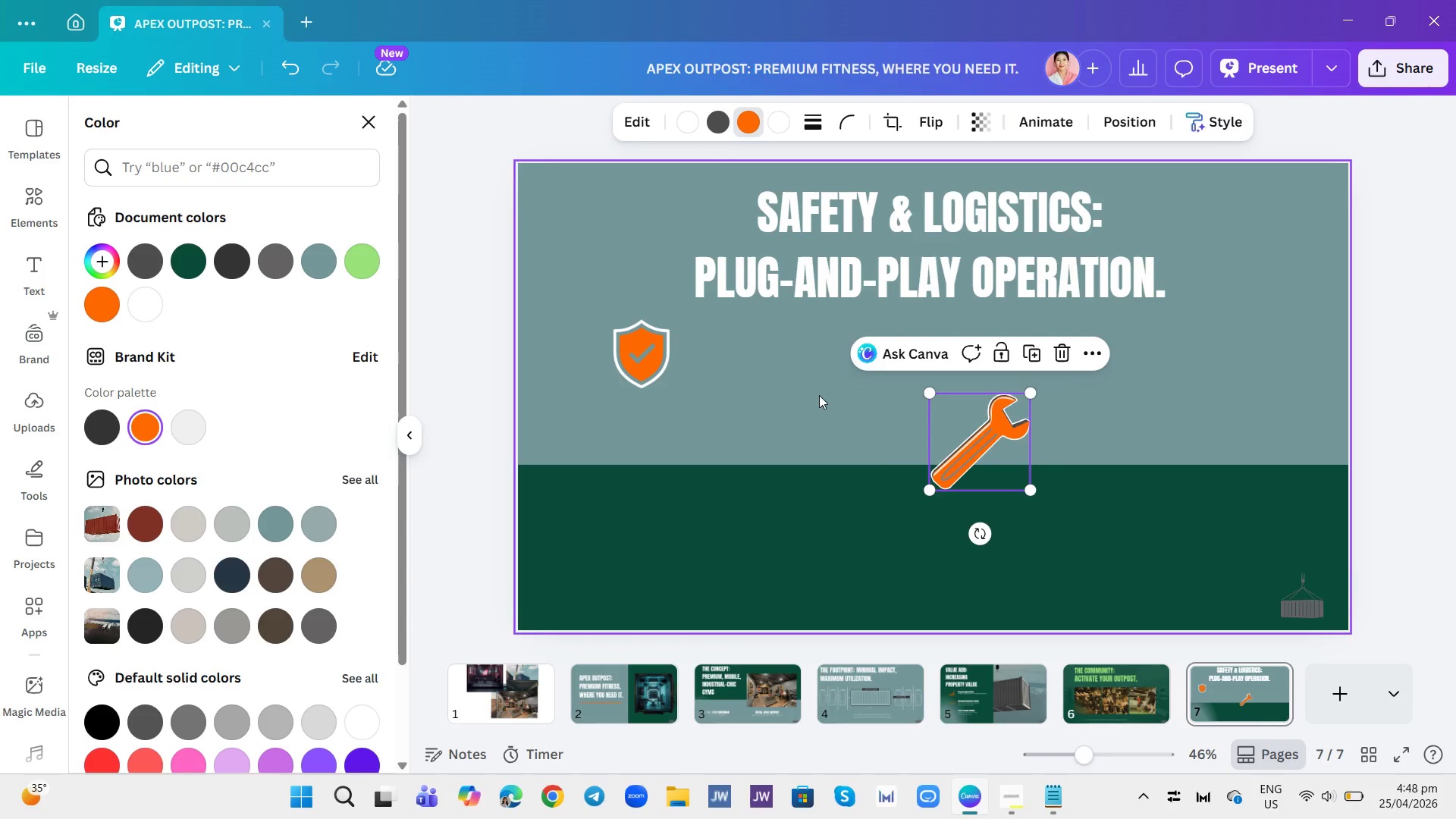 
wait(8.31)
 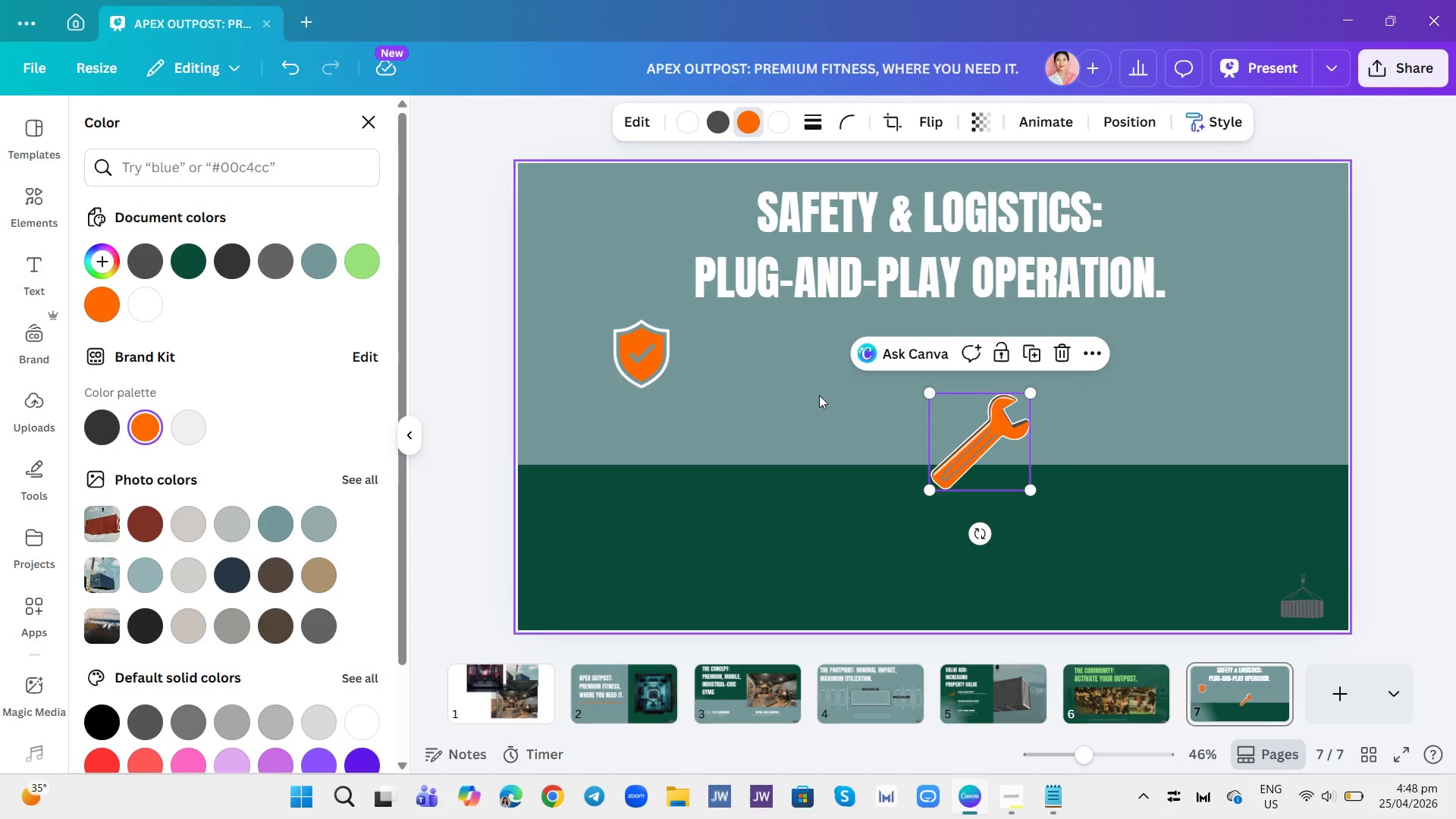 
mouse_move([1356, 824])
 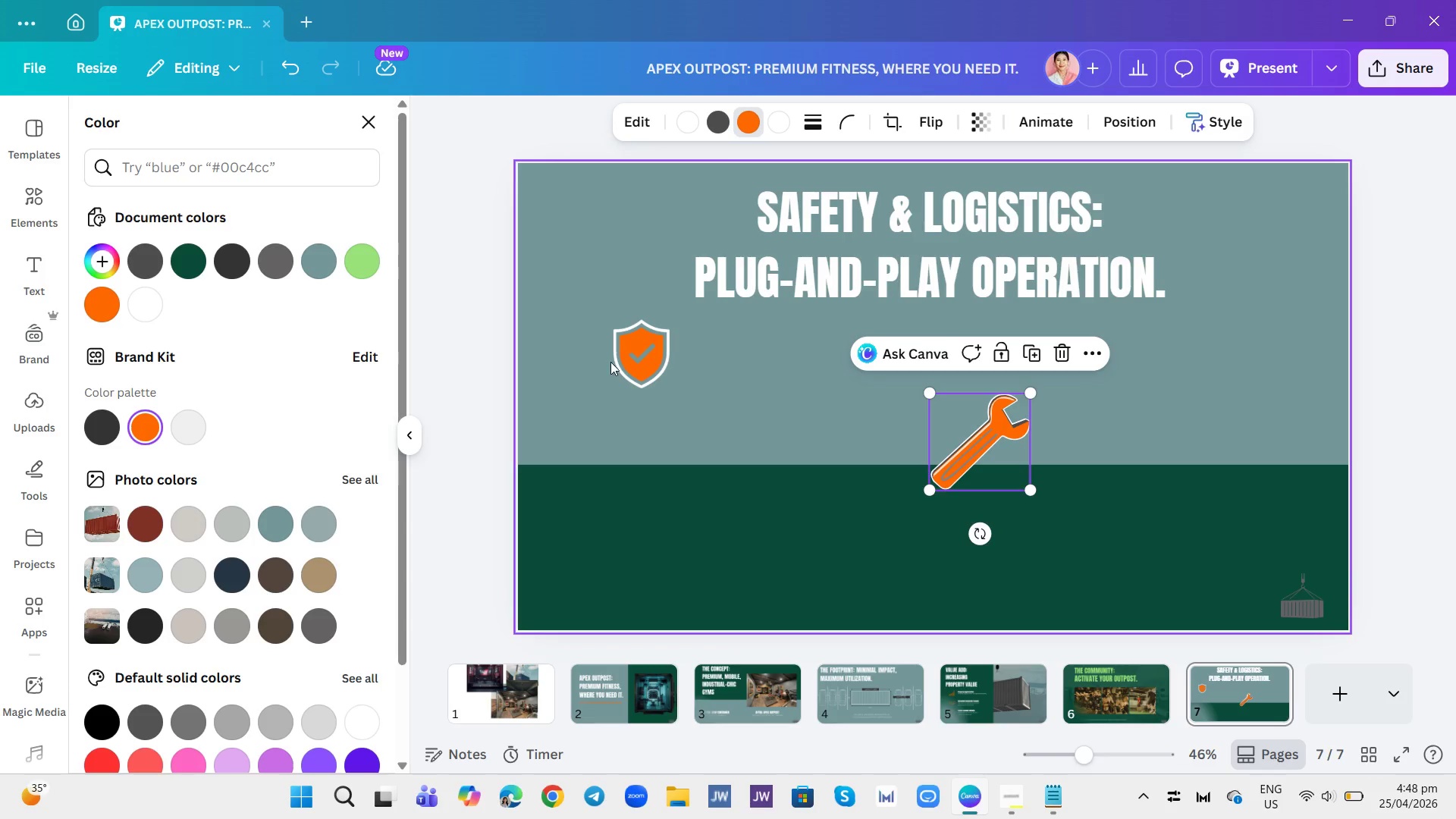 
left_click([641, 369])
 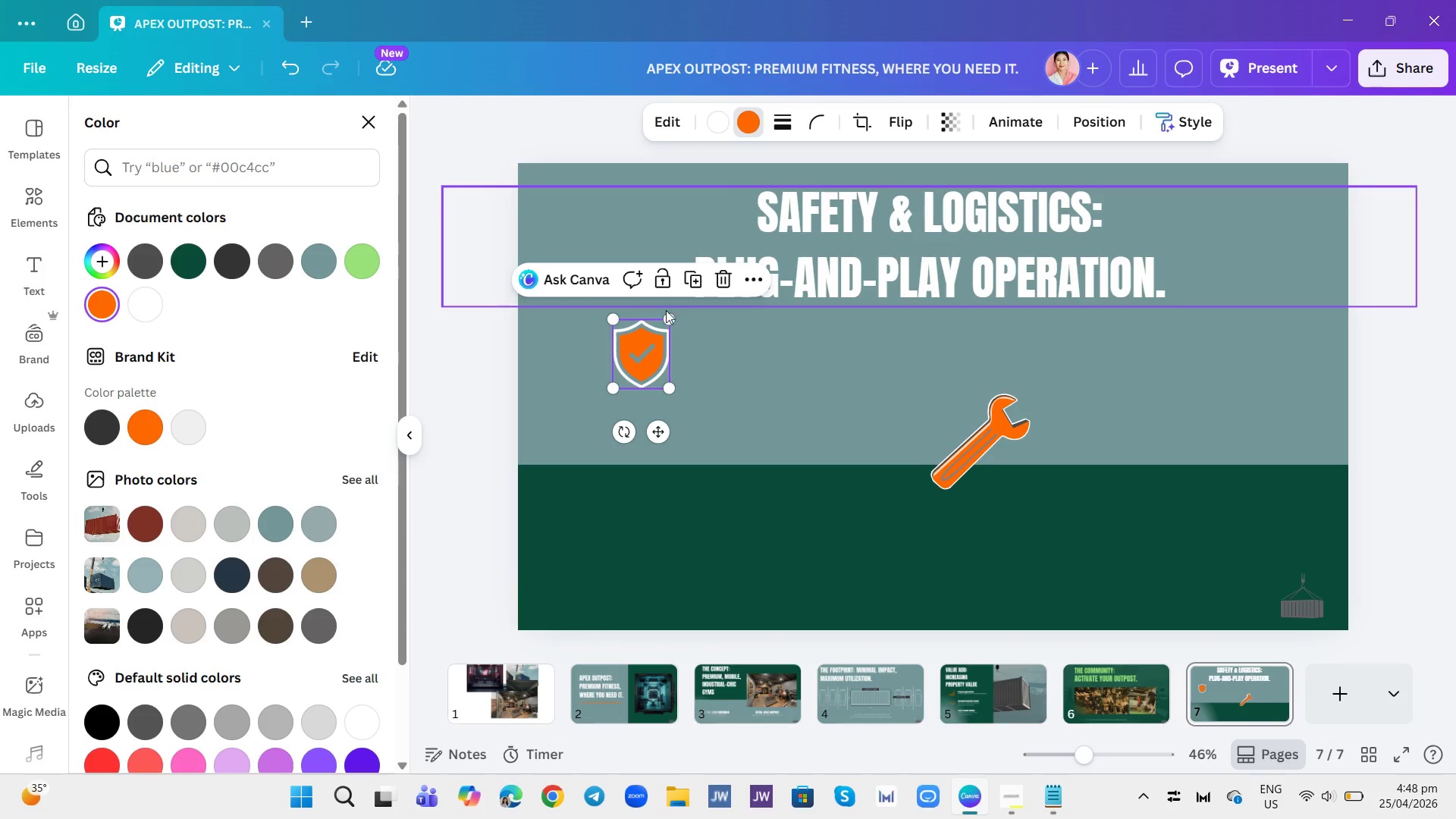 
left_click_drag(start_coordinate=[664, 310], to_coordinate=[681, 317])
 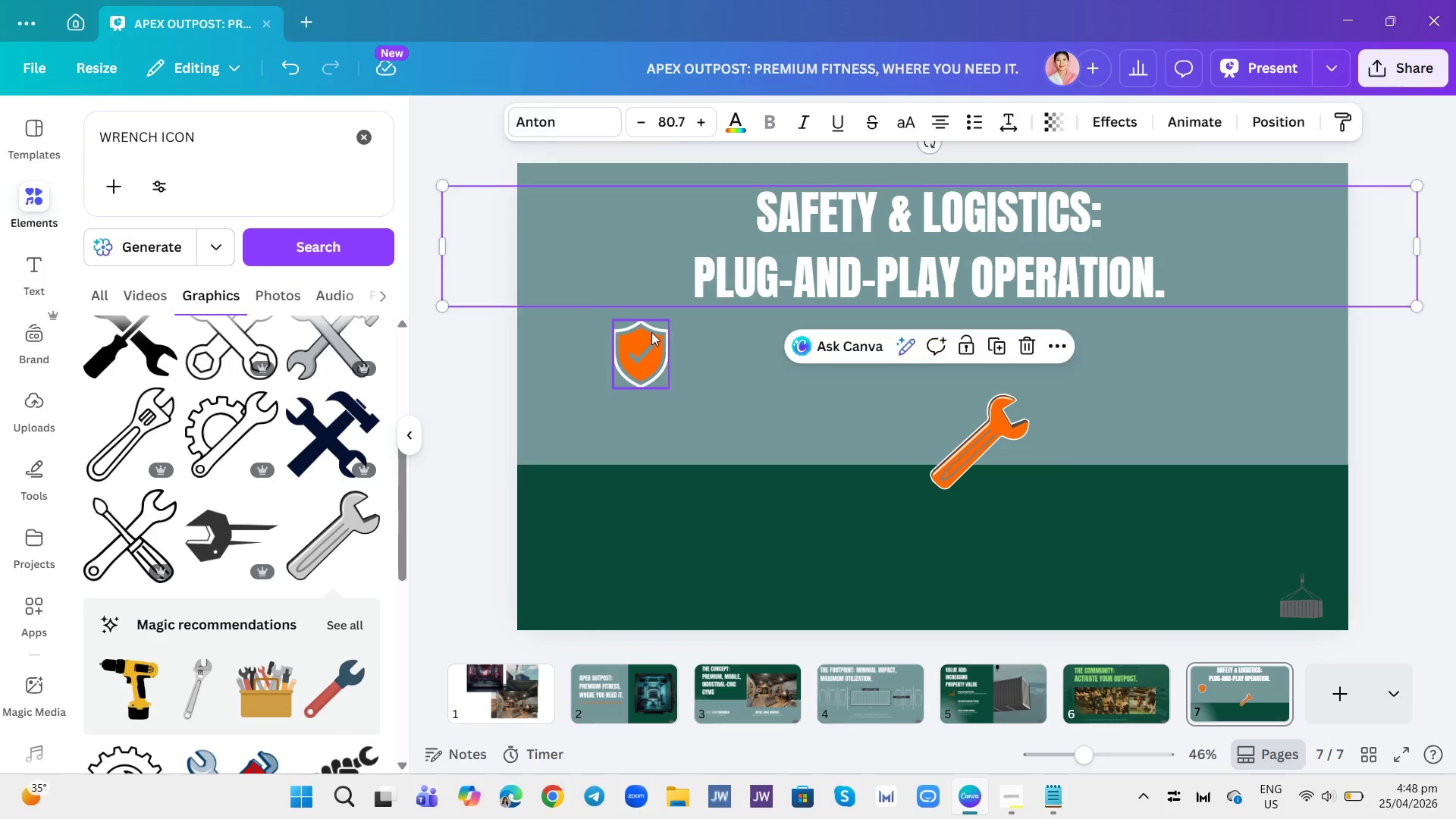 
left_click([651, 332])
 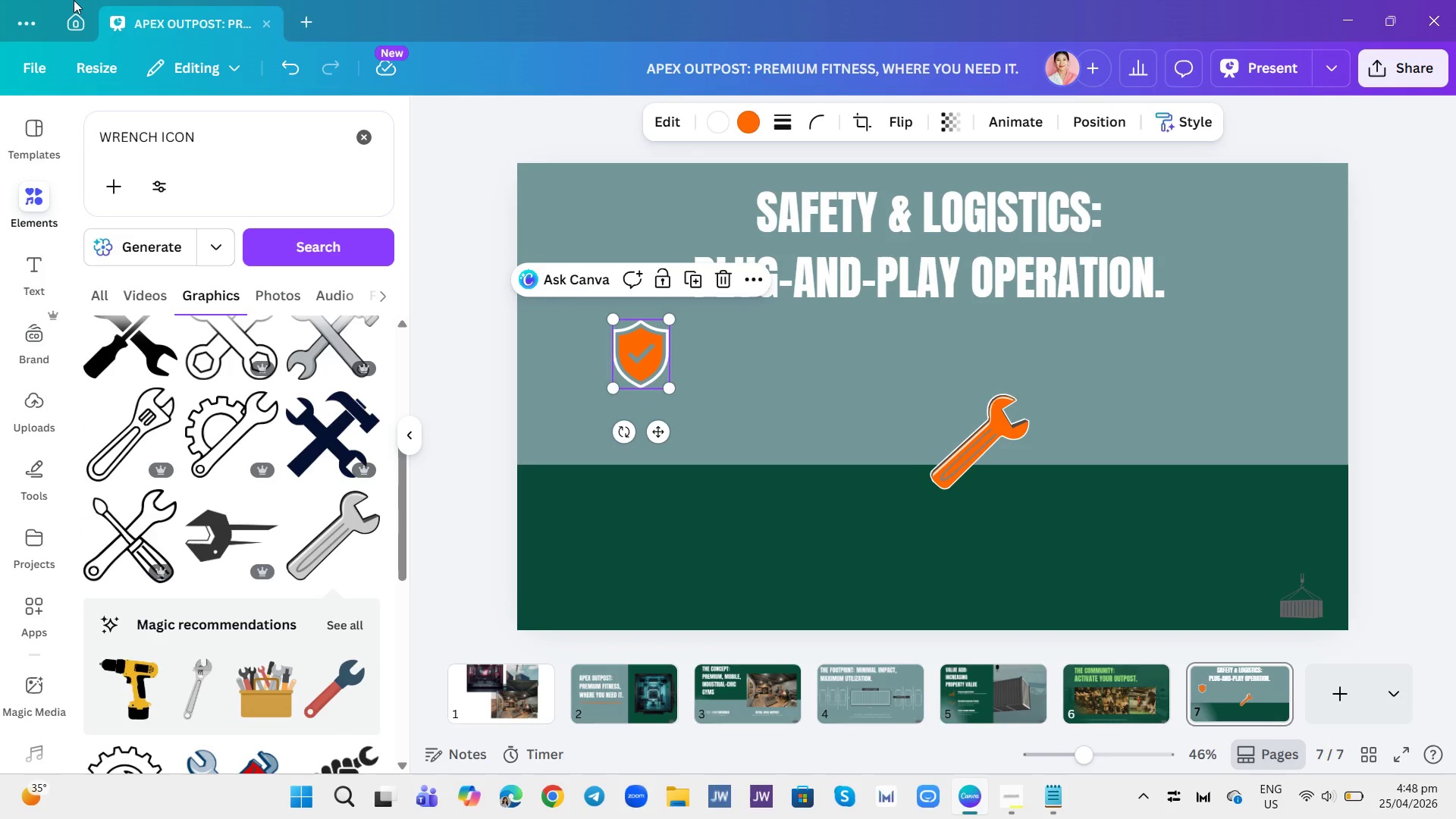 
wait(7.86)
 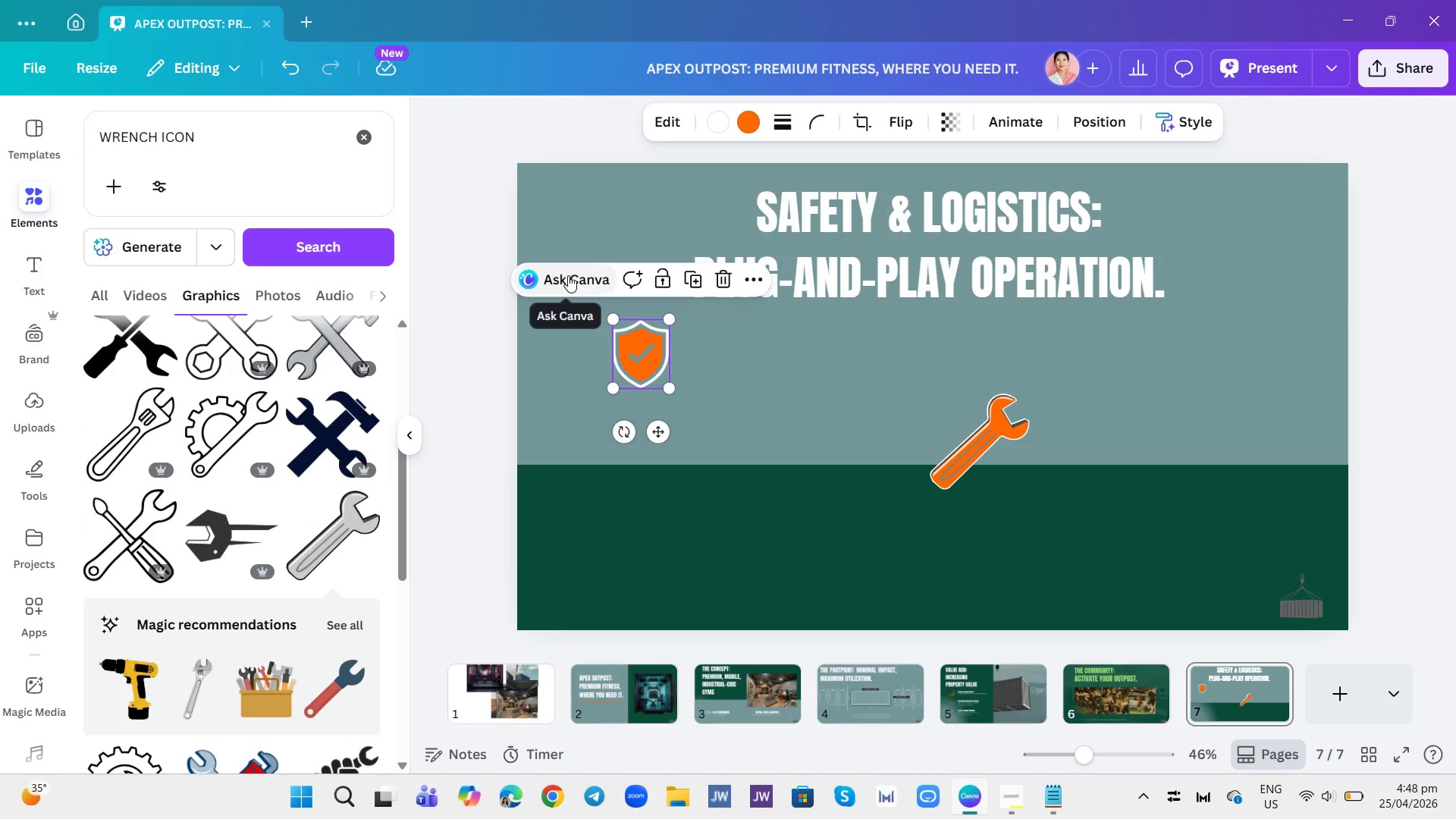 
left_click([739, 387])
 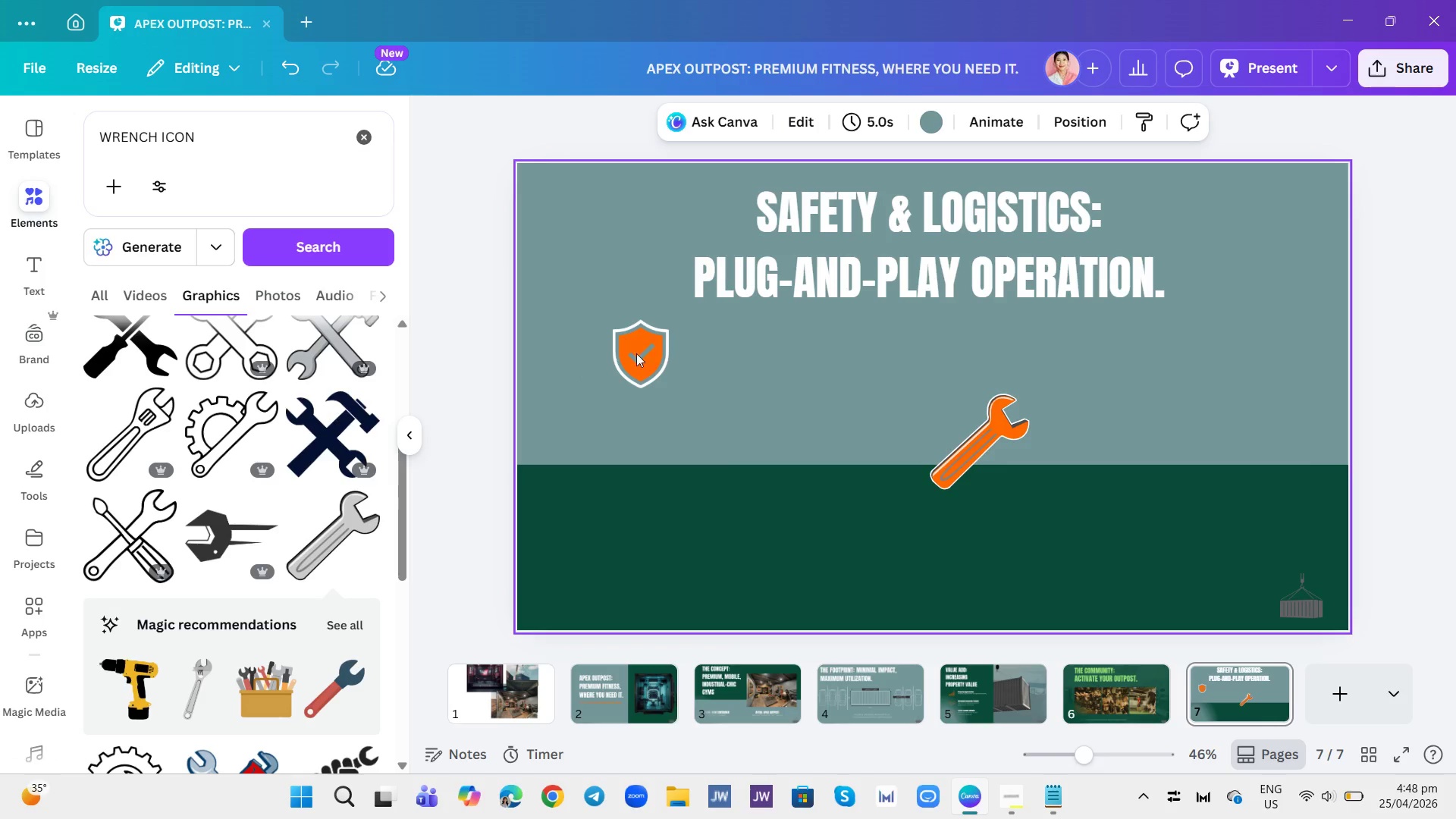 
left_click_drag(start_coordinate=[647, 356], to_coordinate=[728, 352])
 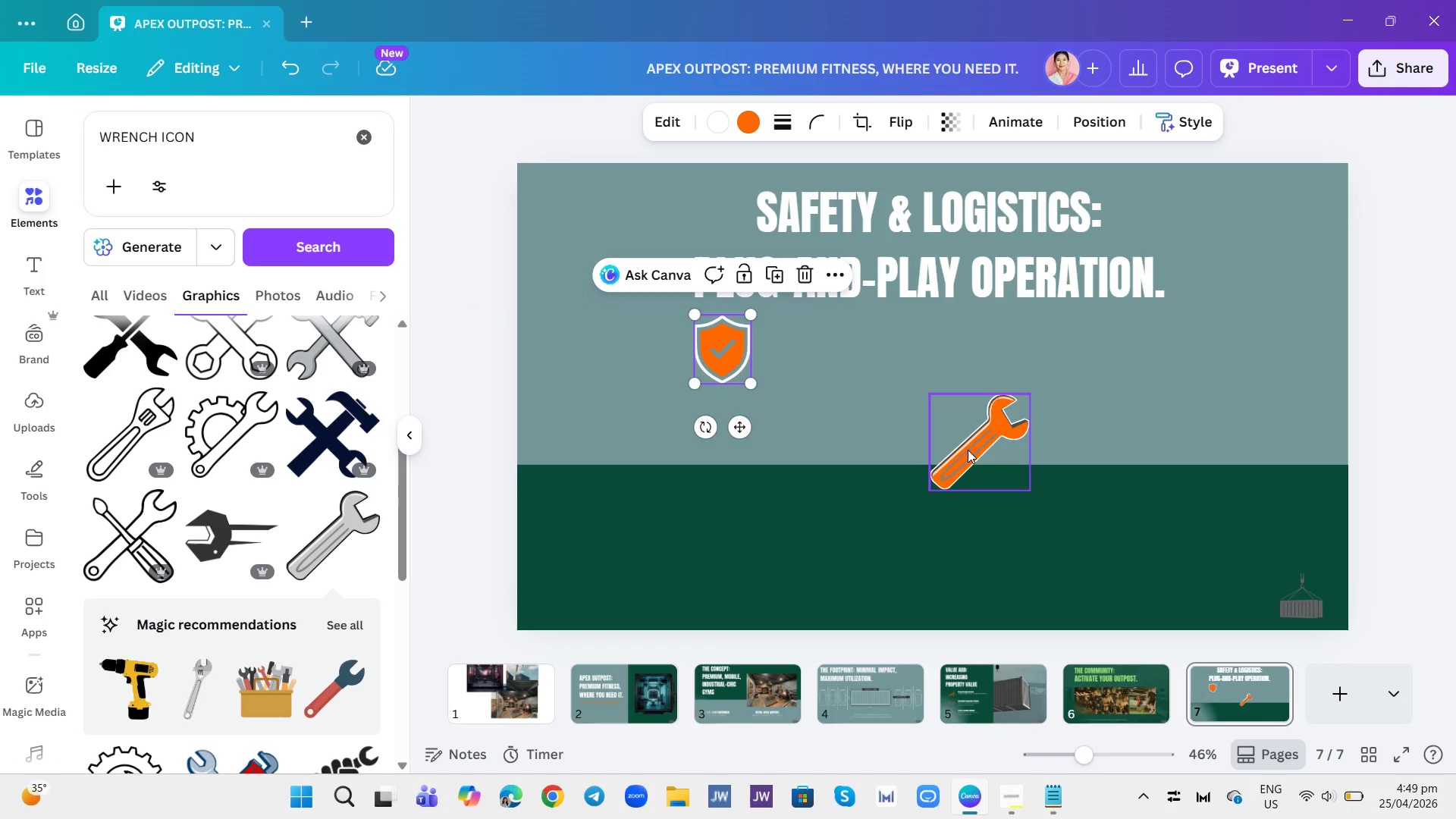 
left_click([968, 450])
 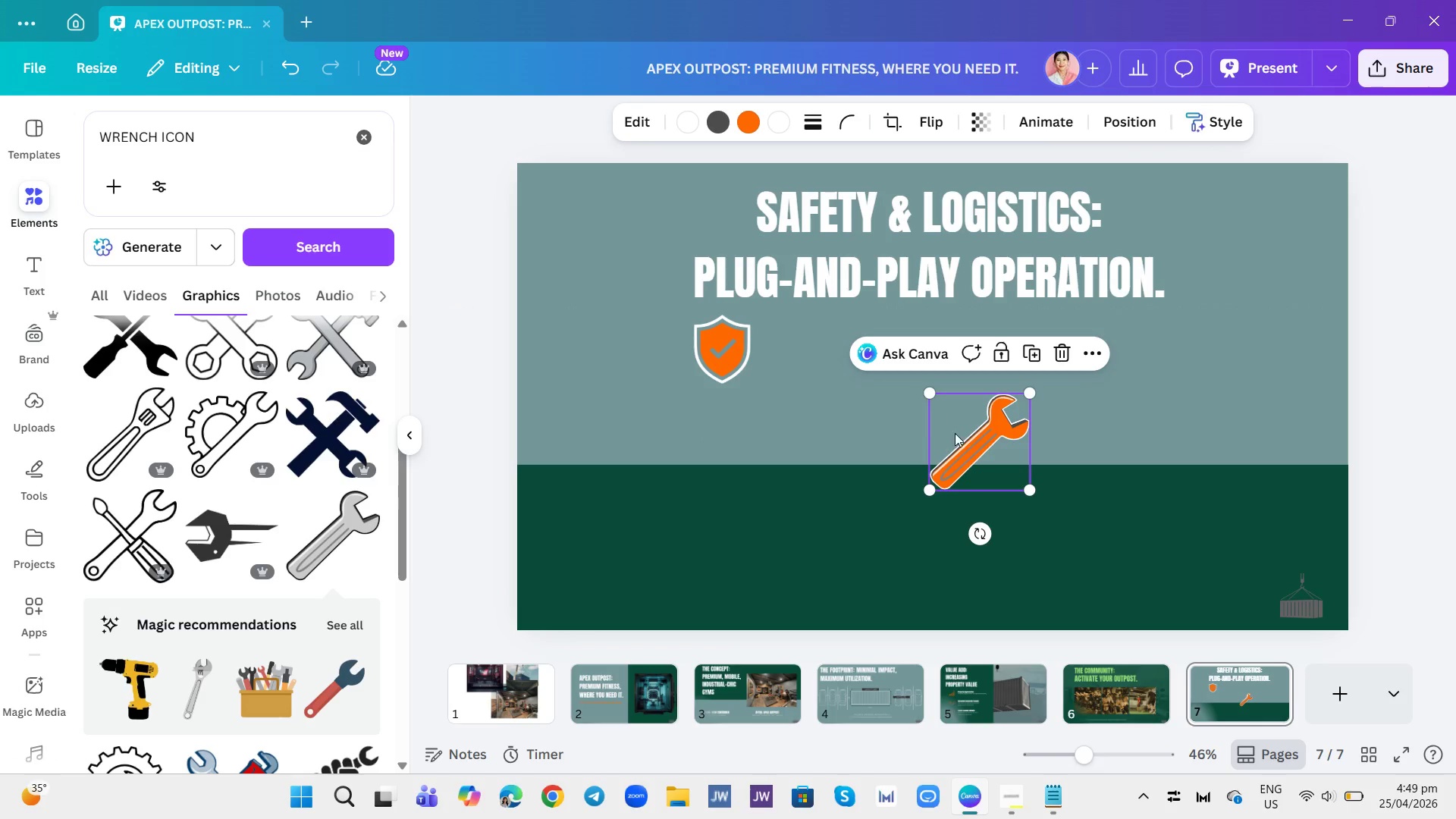 
left_click_drag(start_coordinate=[966, 436], to_coordinate=[866, 331])
 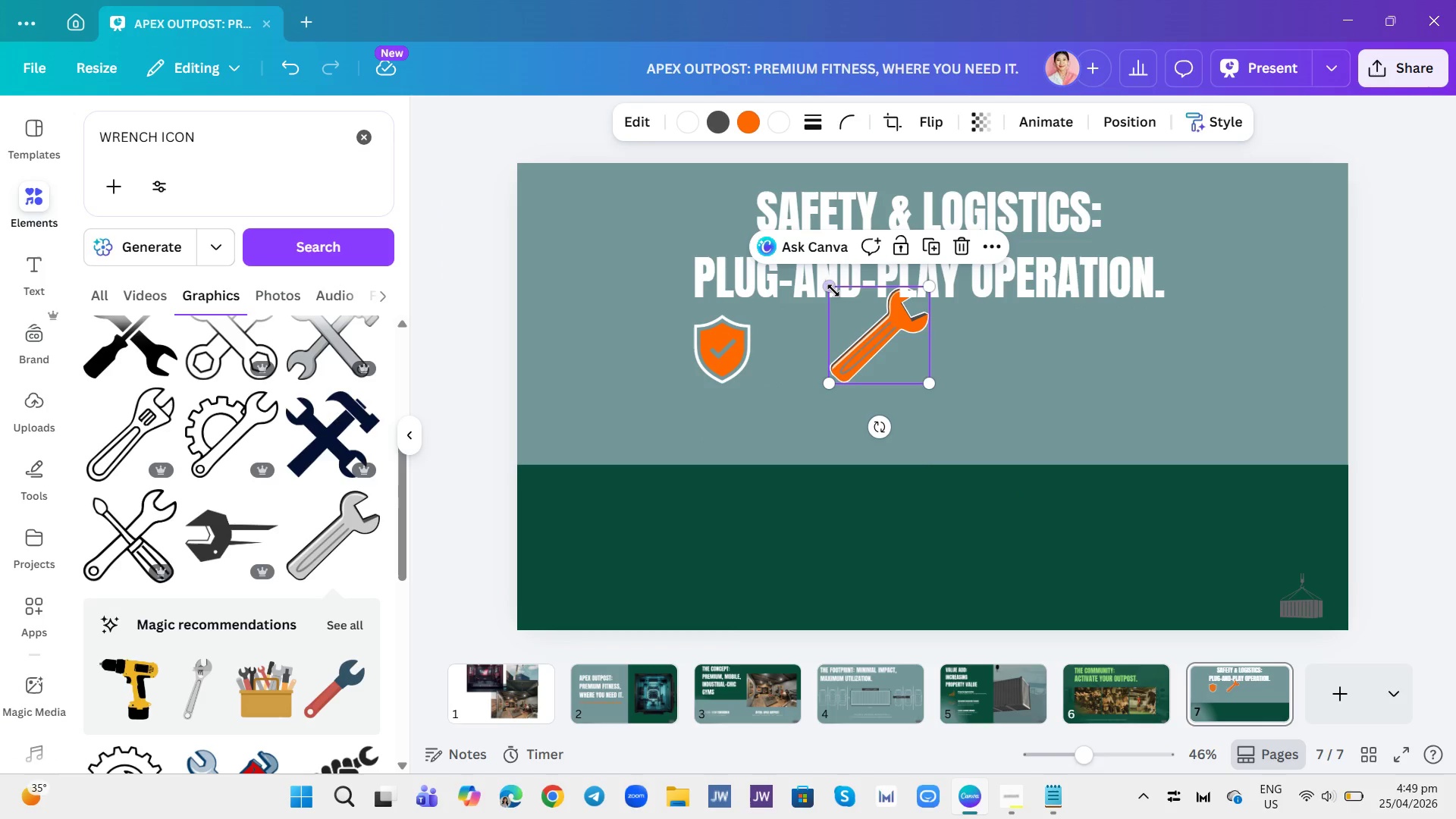 
left_click_drag(start_coordinate=[833, 290], to_coordinate=[843, 336])
 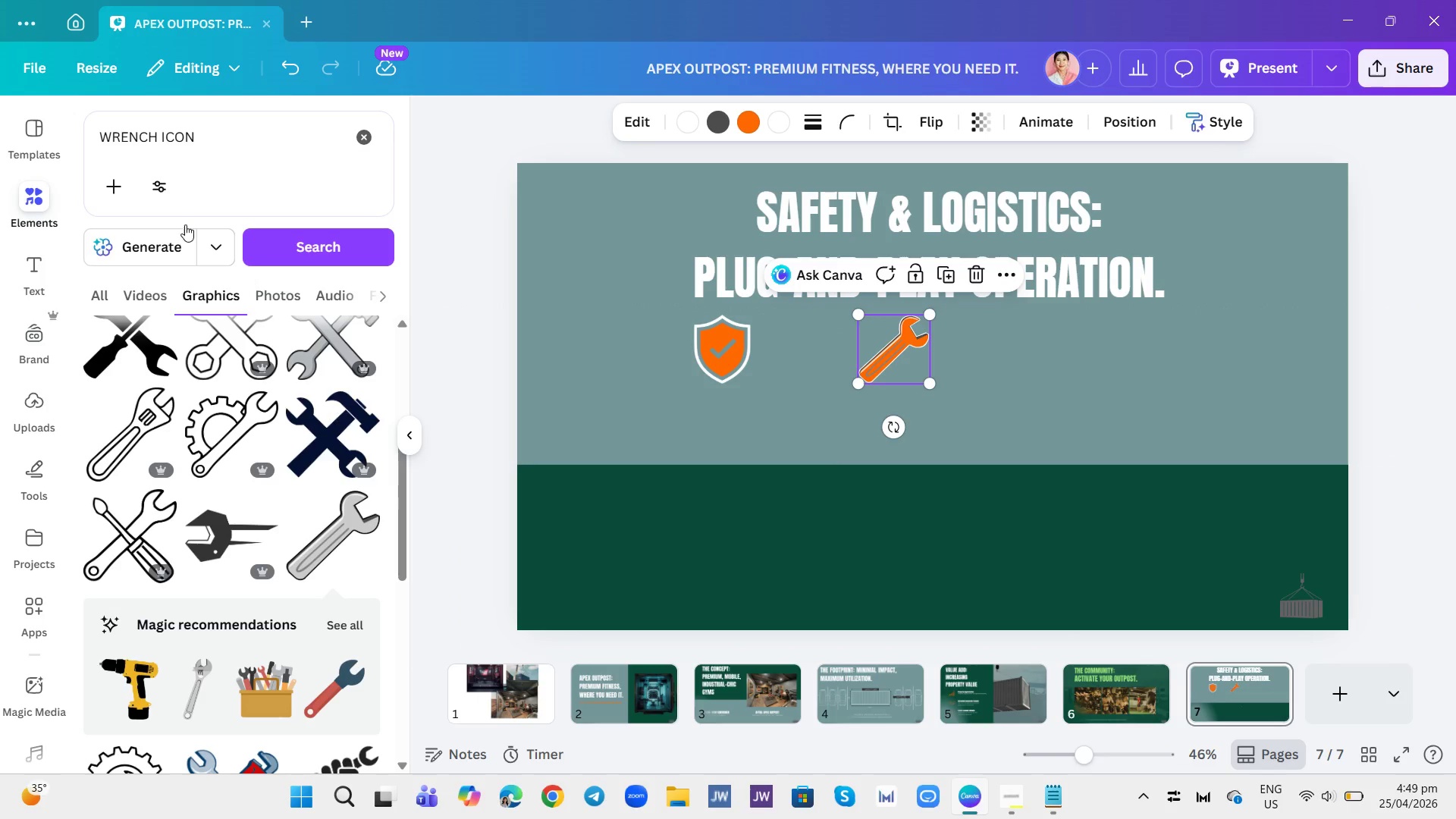 
double_click([165, 142])
 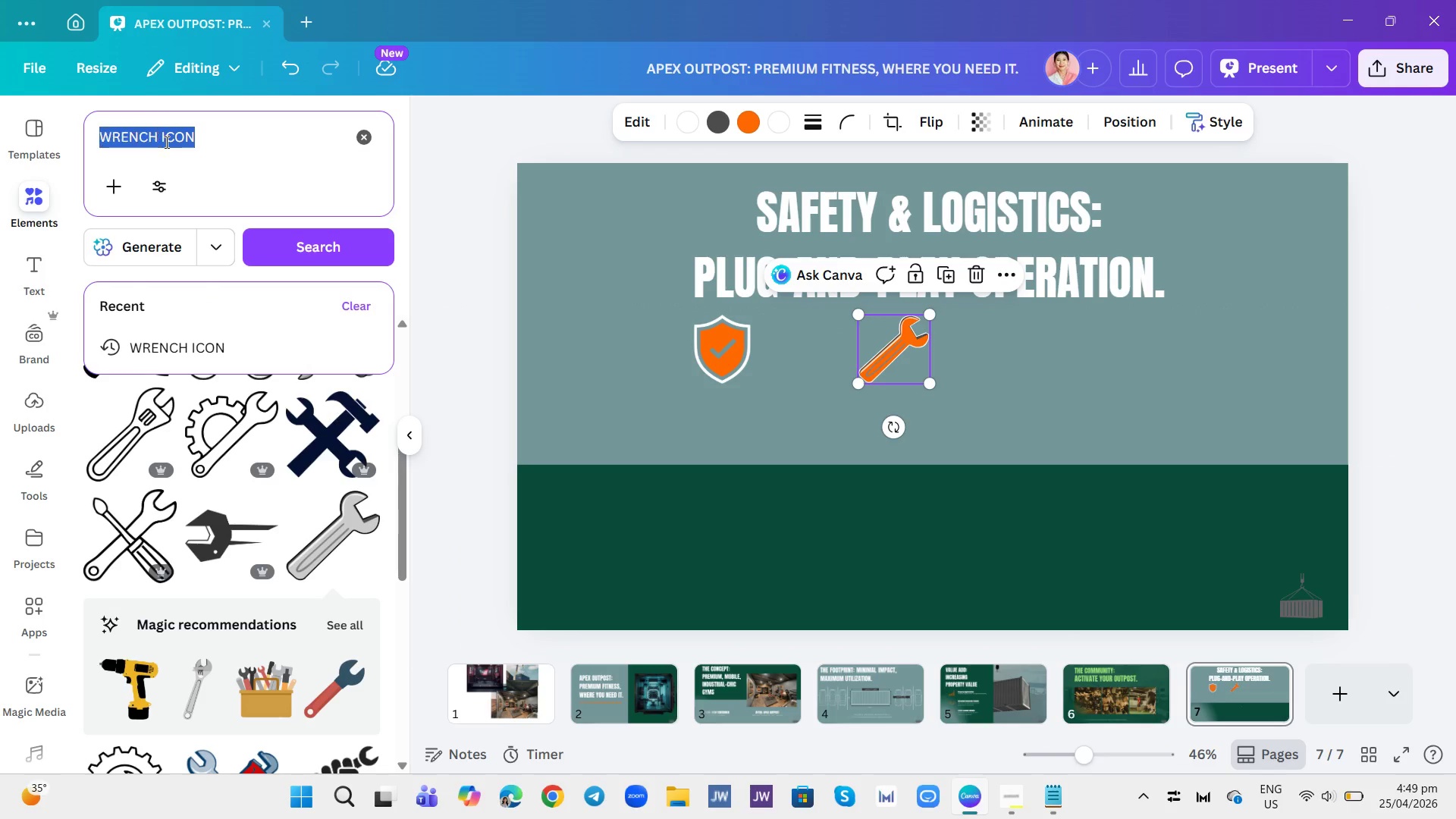 
triple_click([165, 142])
 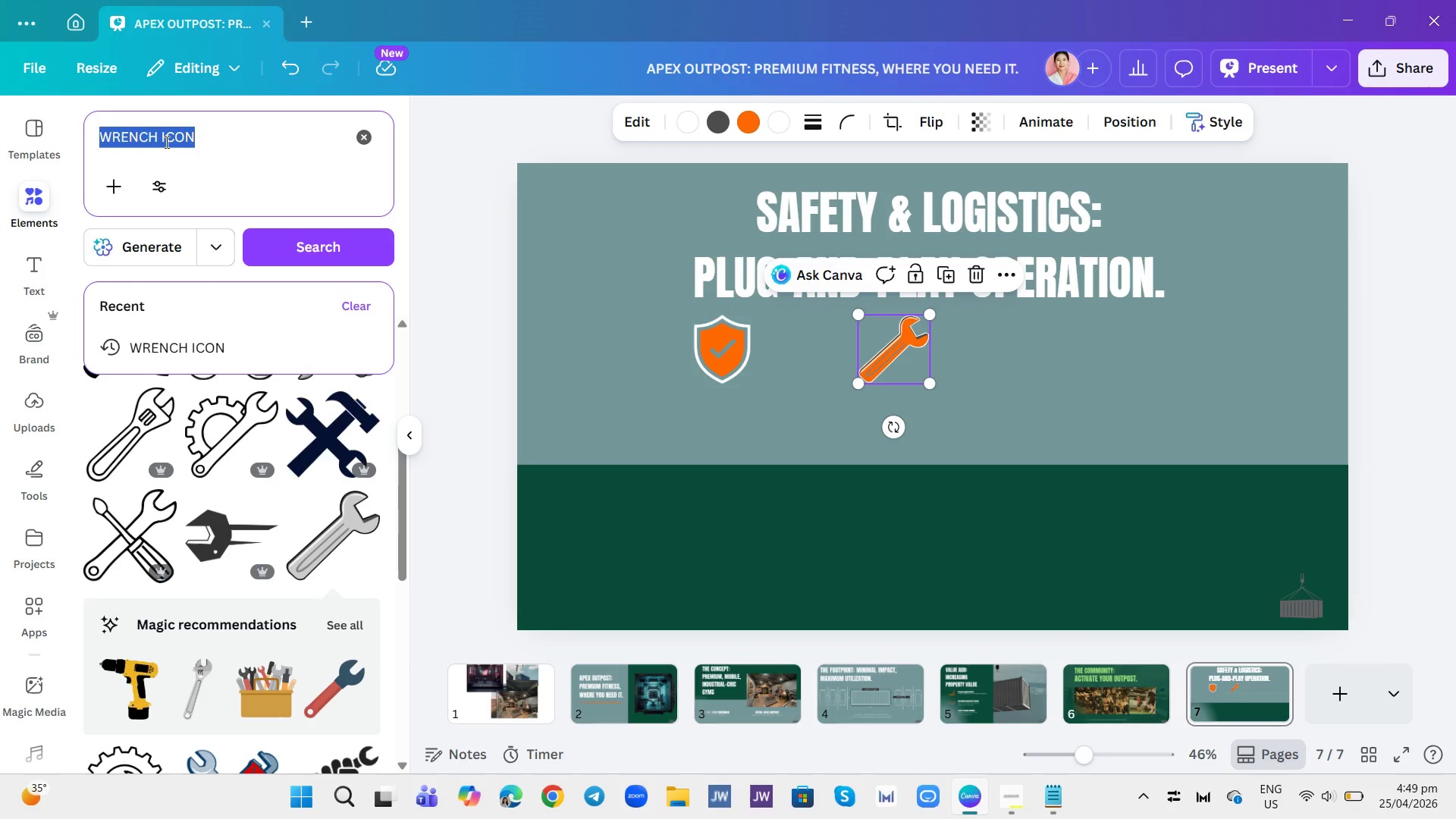 
triple_click([165, 142])
 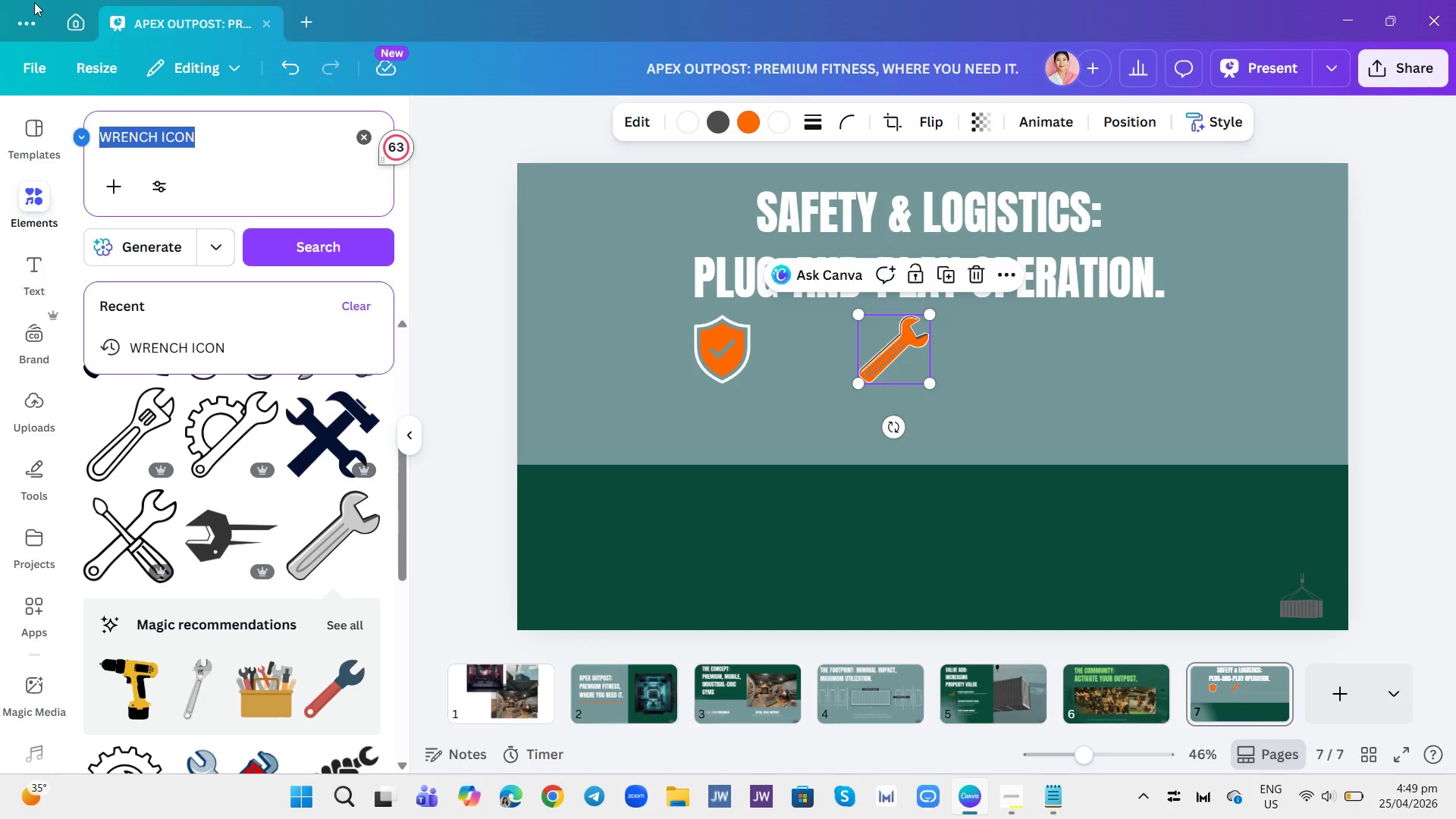 
wait(11.81)
 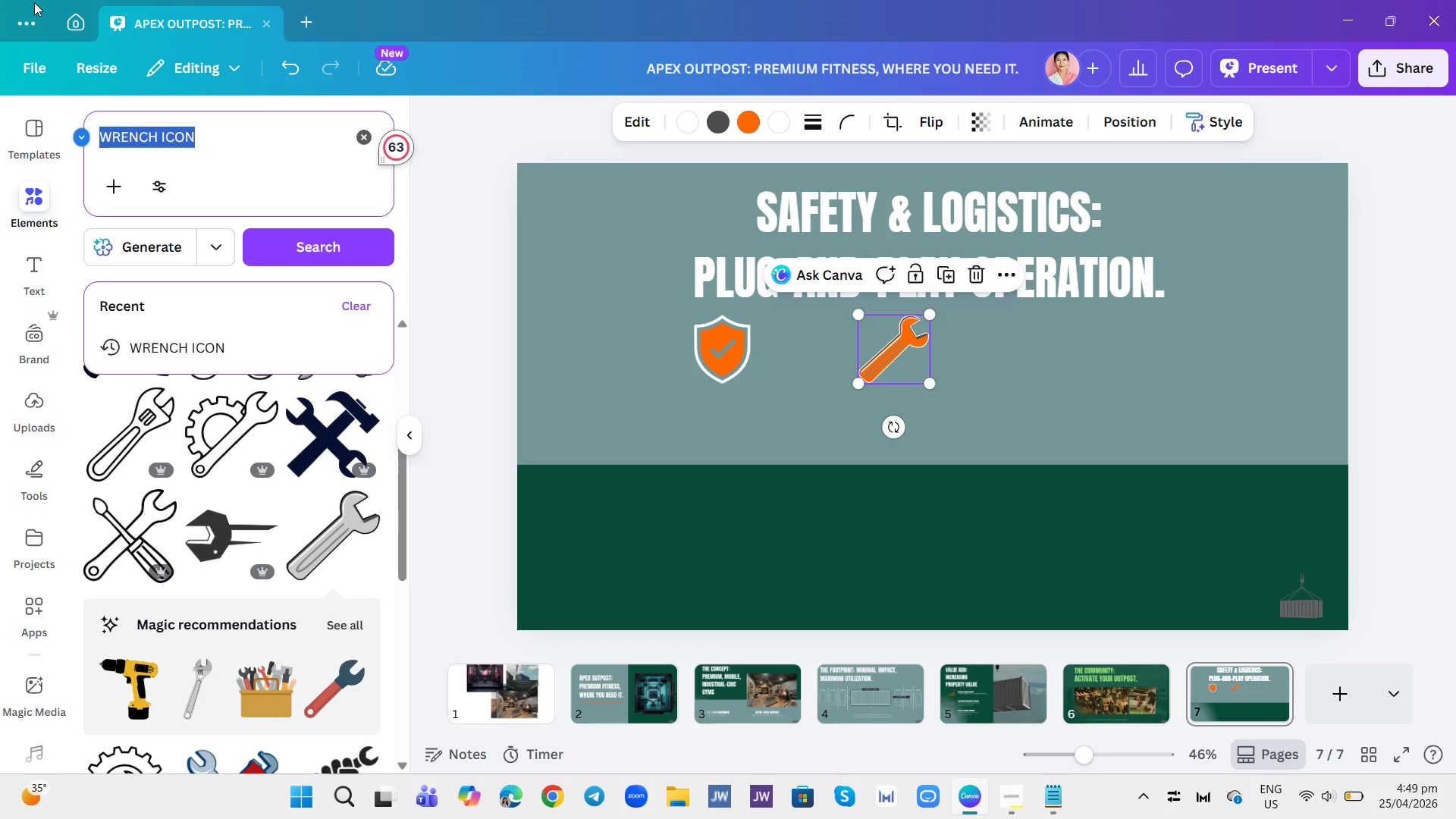 
type(WAVE ICON)
 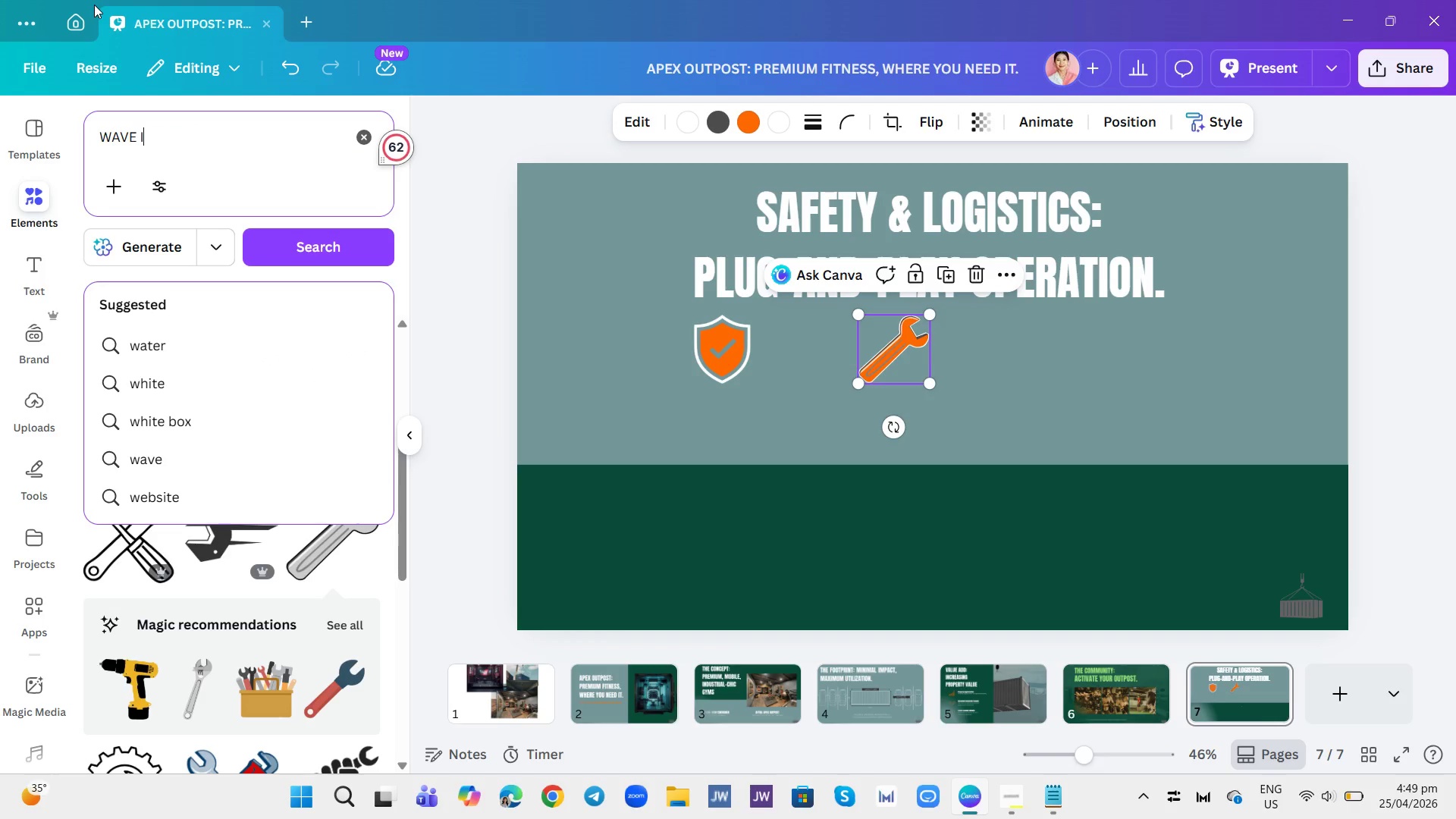 
key(Enter)
 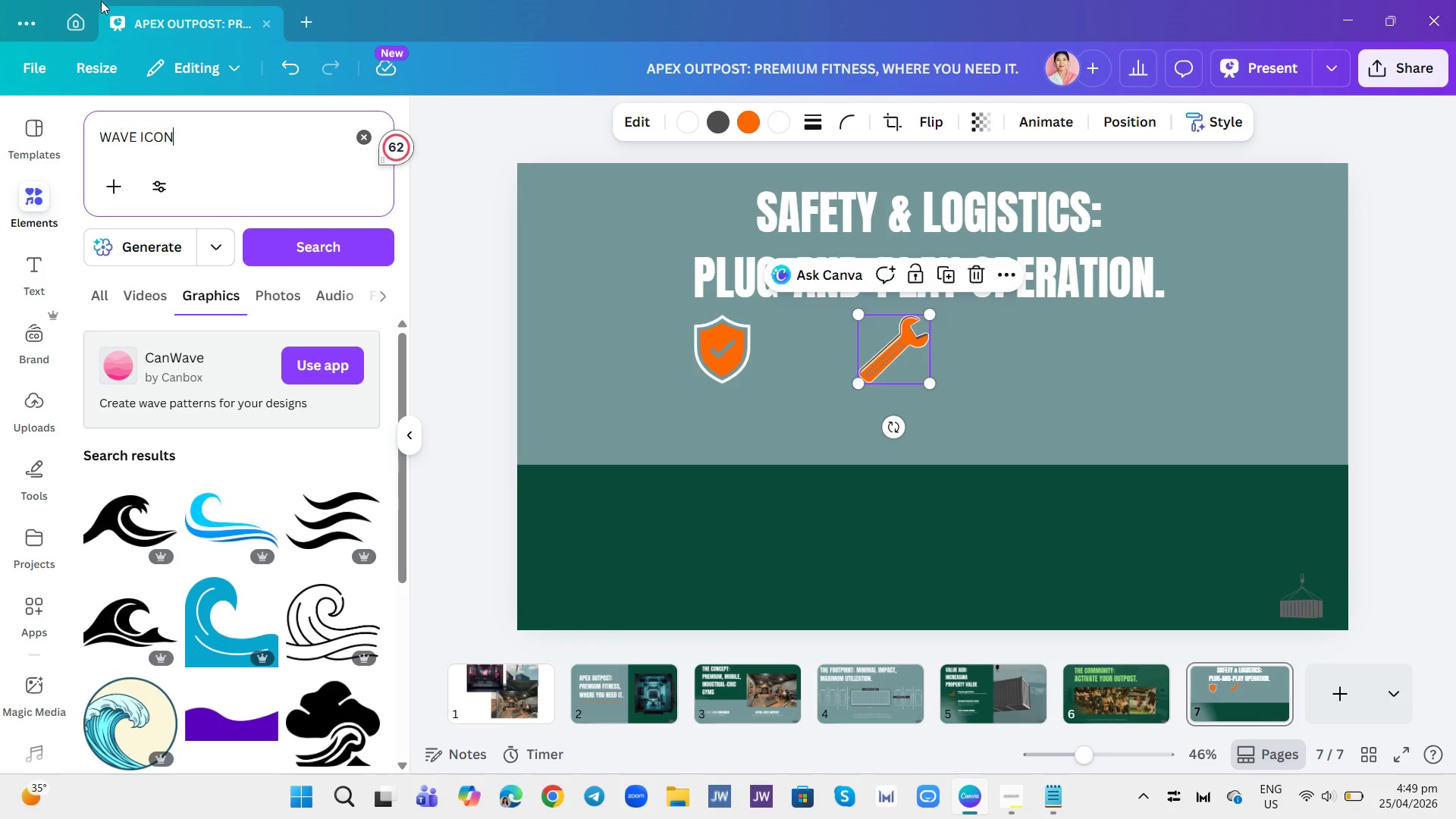 
scroll: coordinate [251, 549], scroll_direction: down, amount: 4.0
 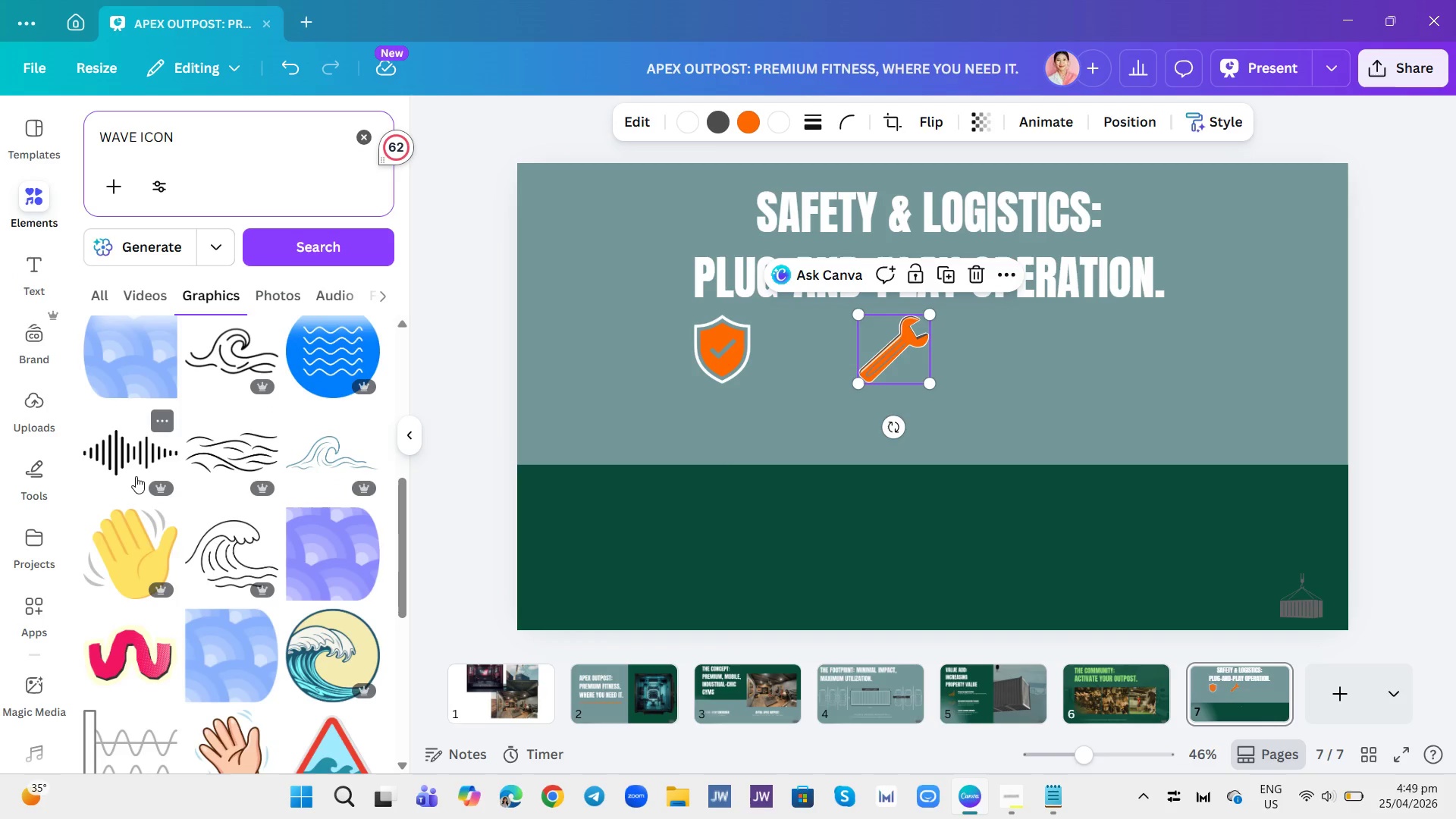 
left_click([136, 475])
 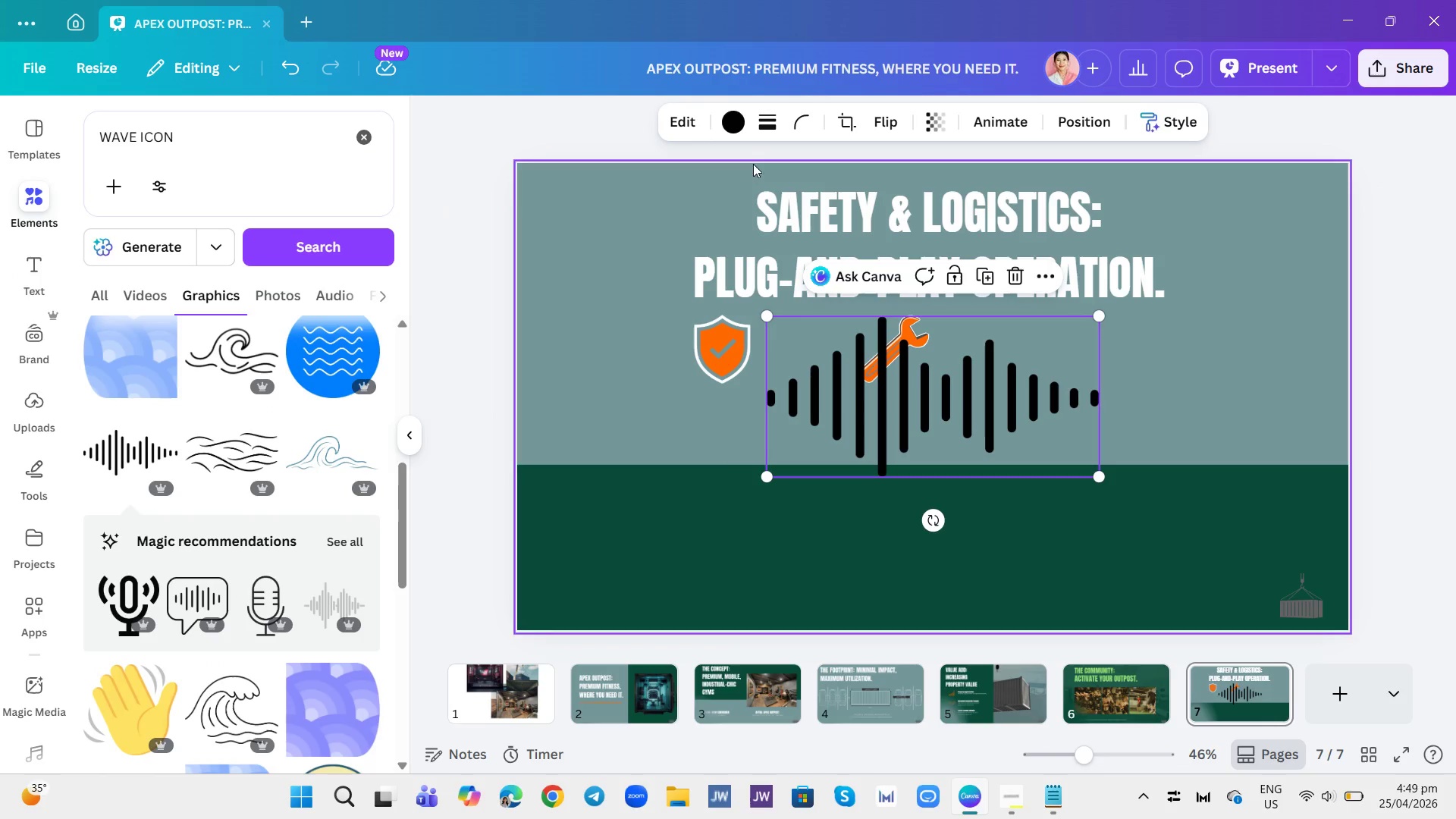 
left_click([736, 126])
 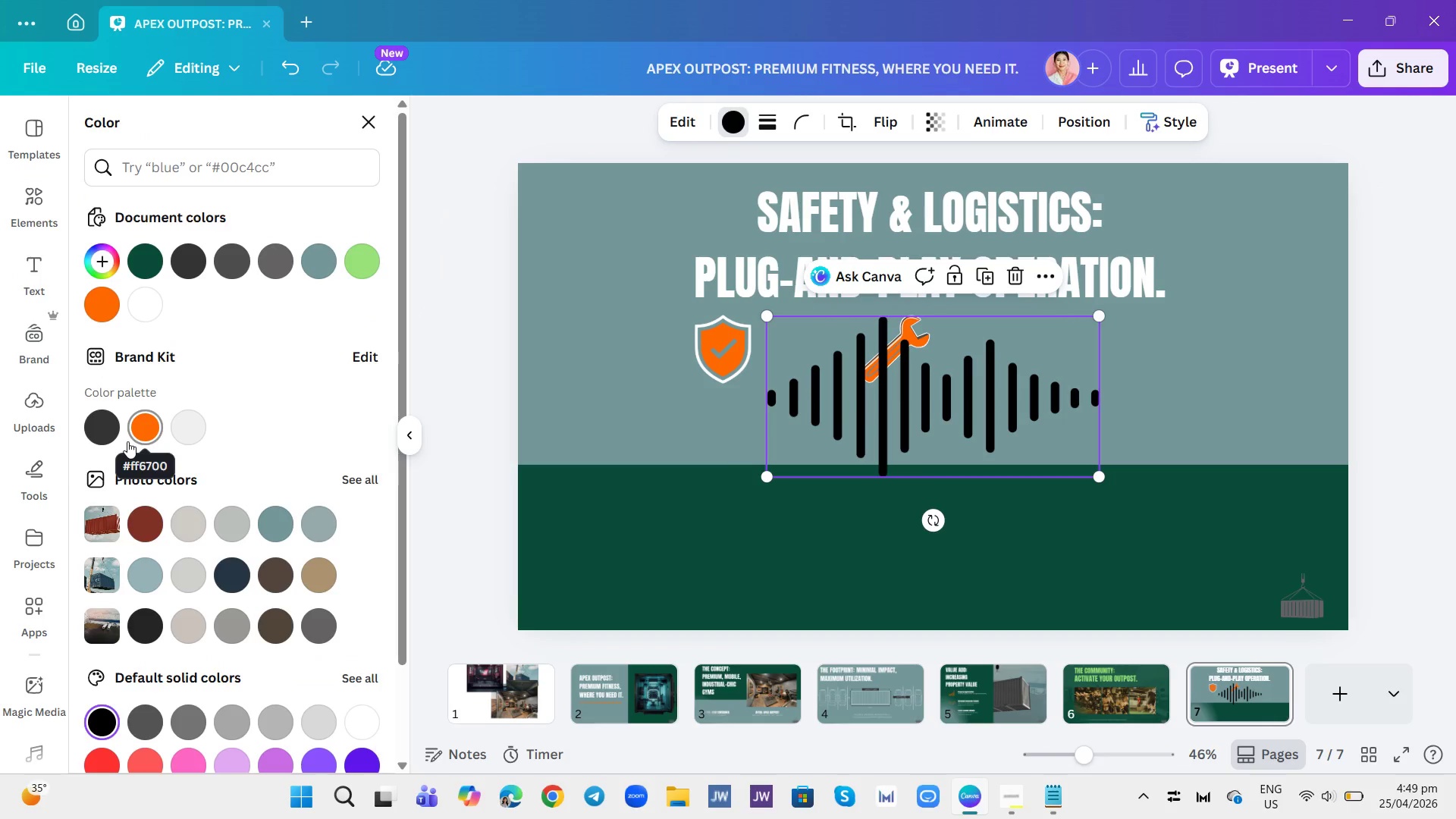 
left_click([129, 441])
 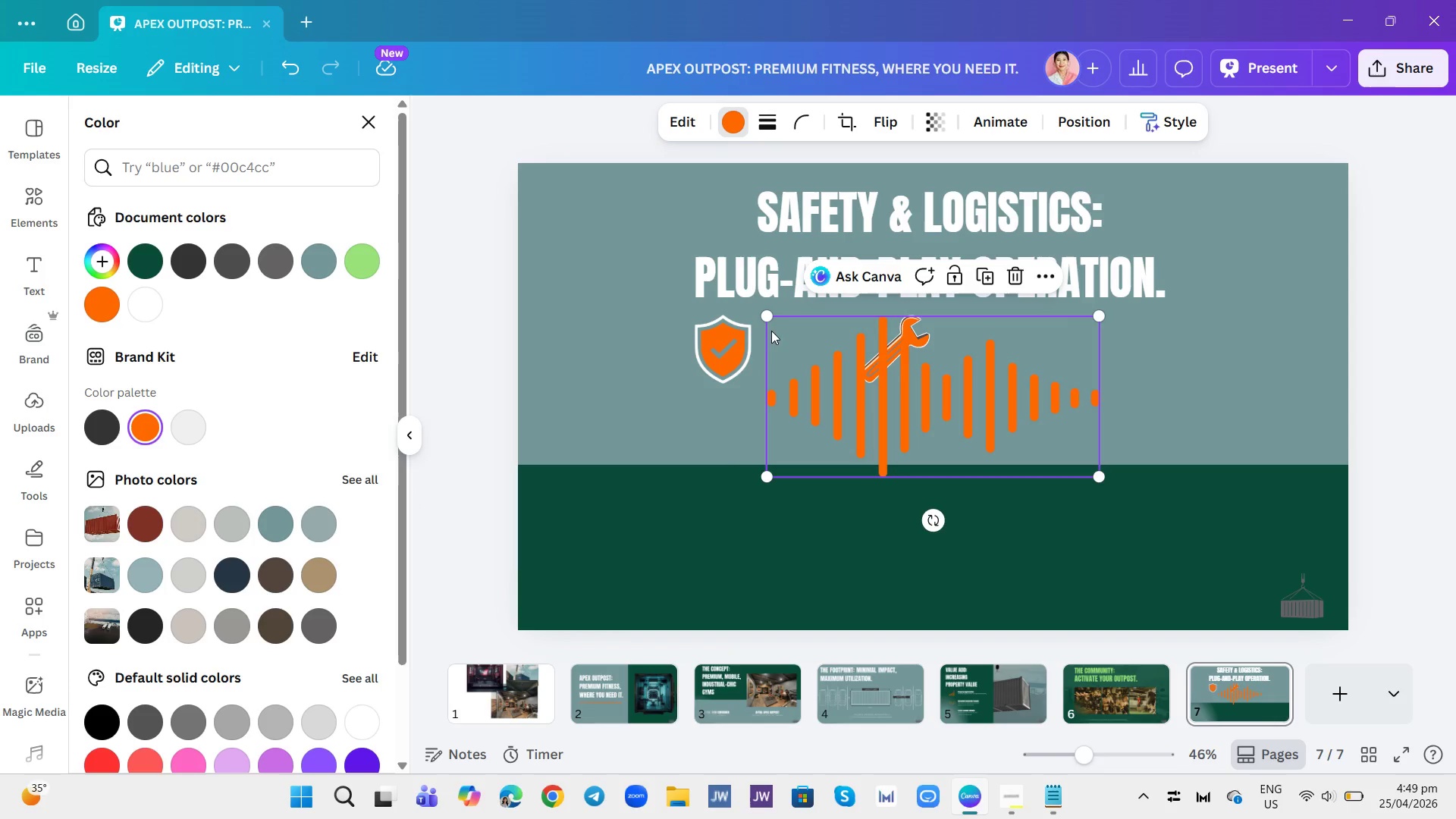 
left_click_drag(start_coordinate=[767, 315], to_coordinate=[972, 440])
 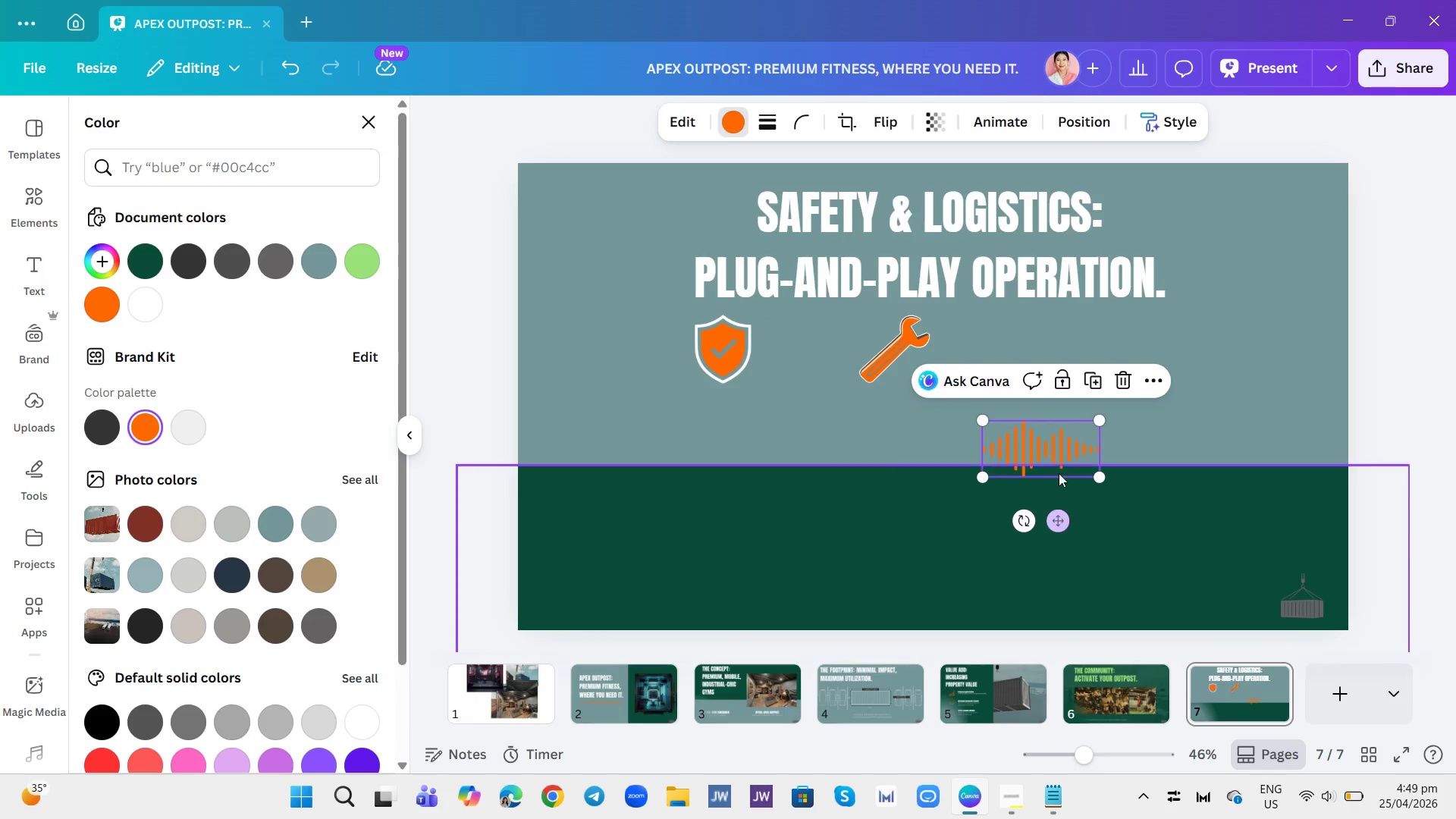 
left_click_drag(start_coordinate=[1059, 467], to_coordinate=[1065, 453])
 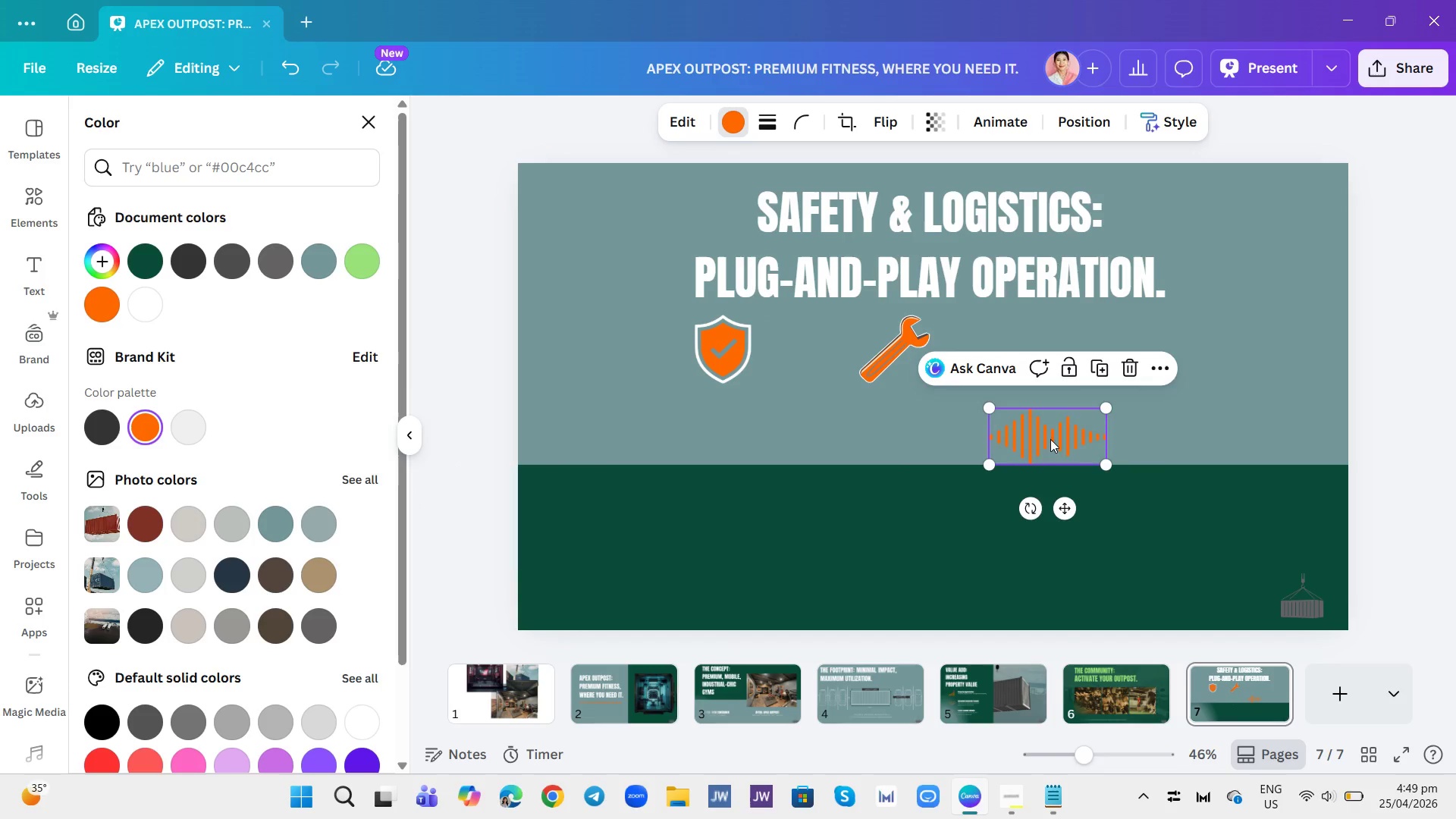 
left_click_drag(start_coordinate=[1050, 441], to_coordinate=[1097, 344])
 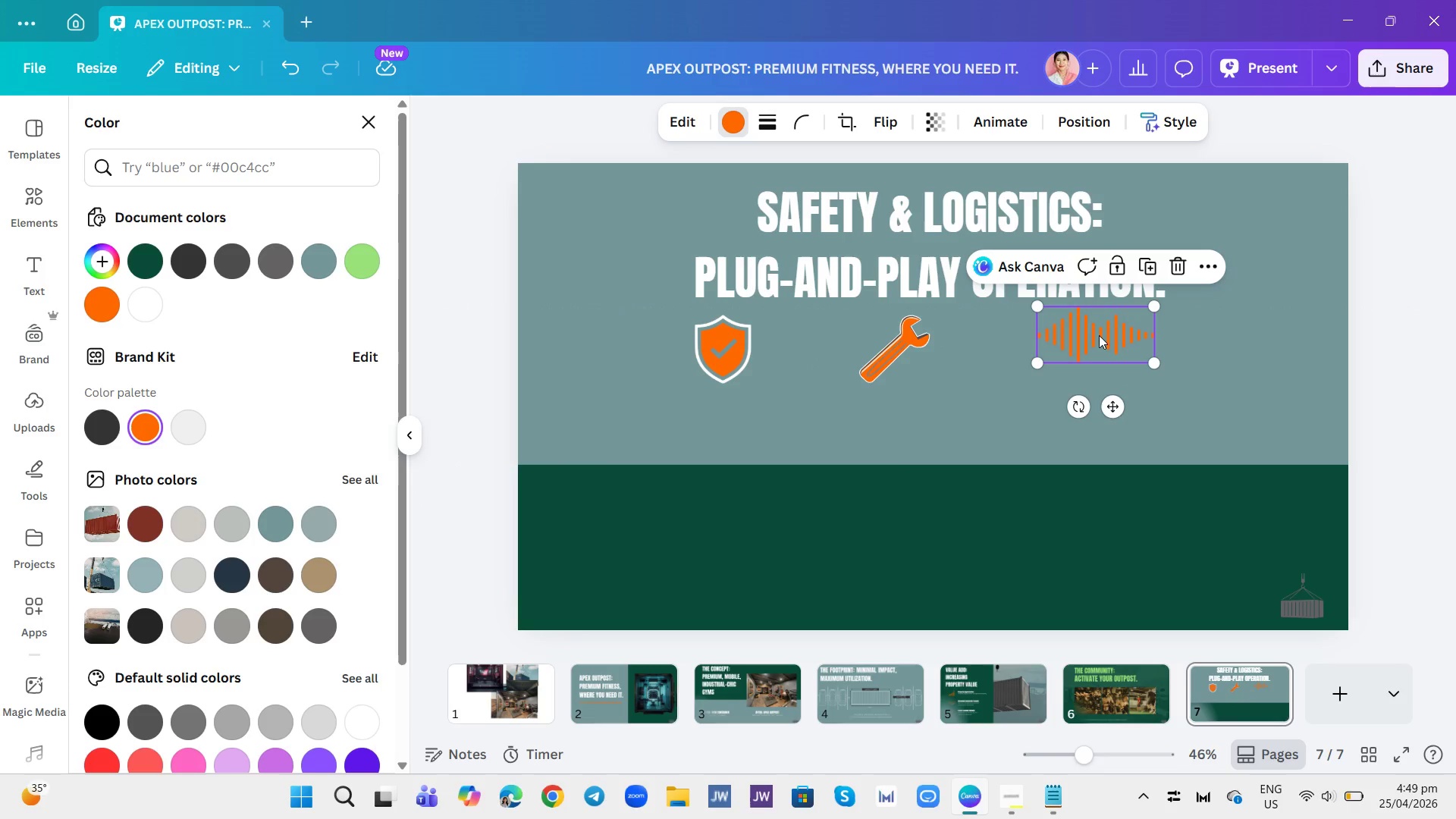 
left_click_drag(start_coordinate=[1099, 333], to_coordinate=[1100, 343])
 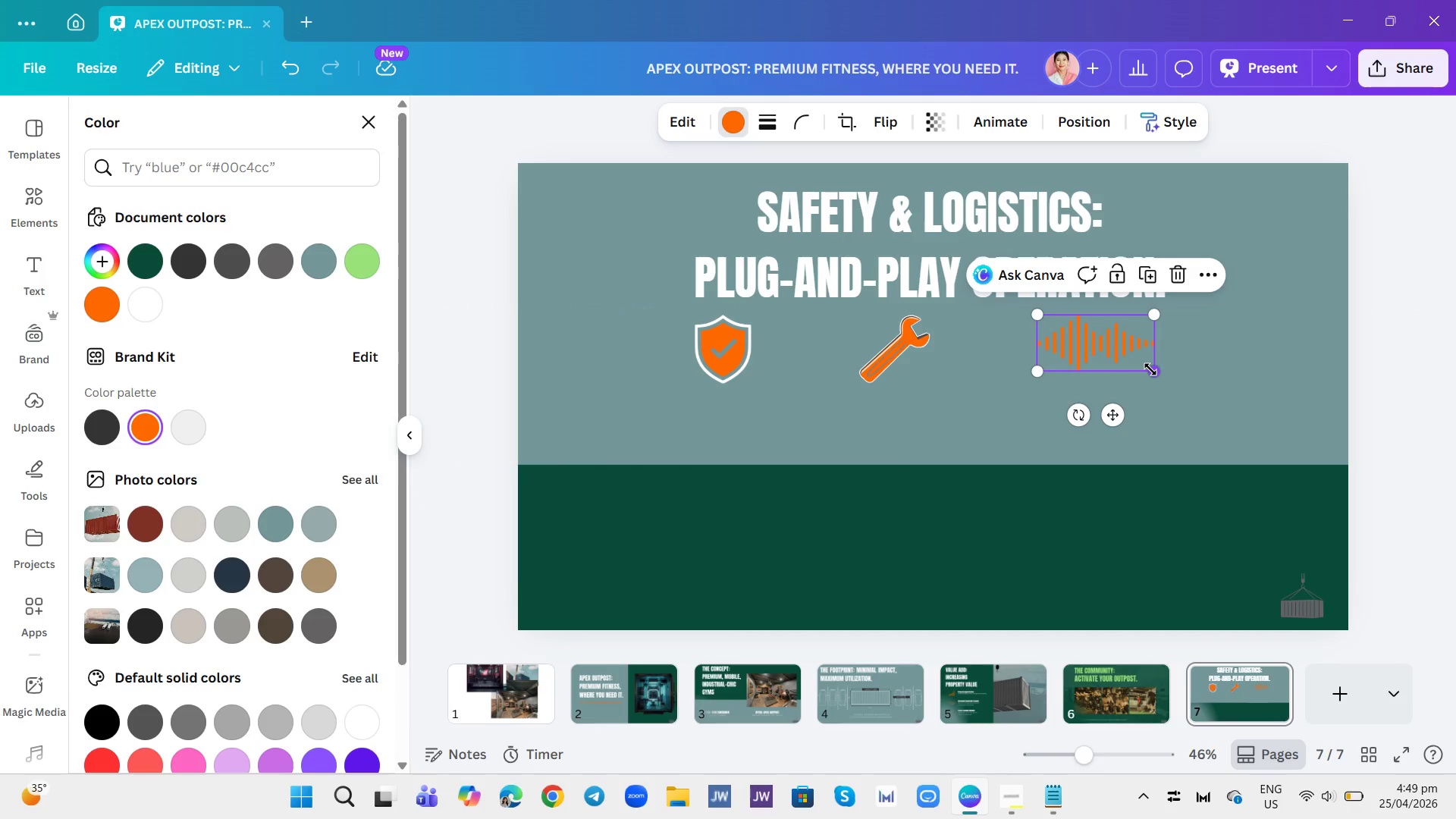 
left_click_drag(start_coordinate=[1150, 369], to_coordinate=[1156, 411])
 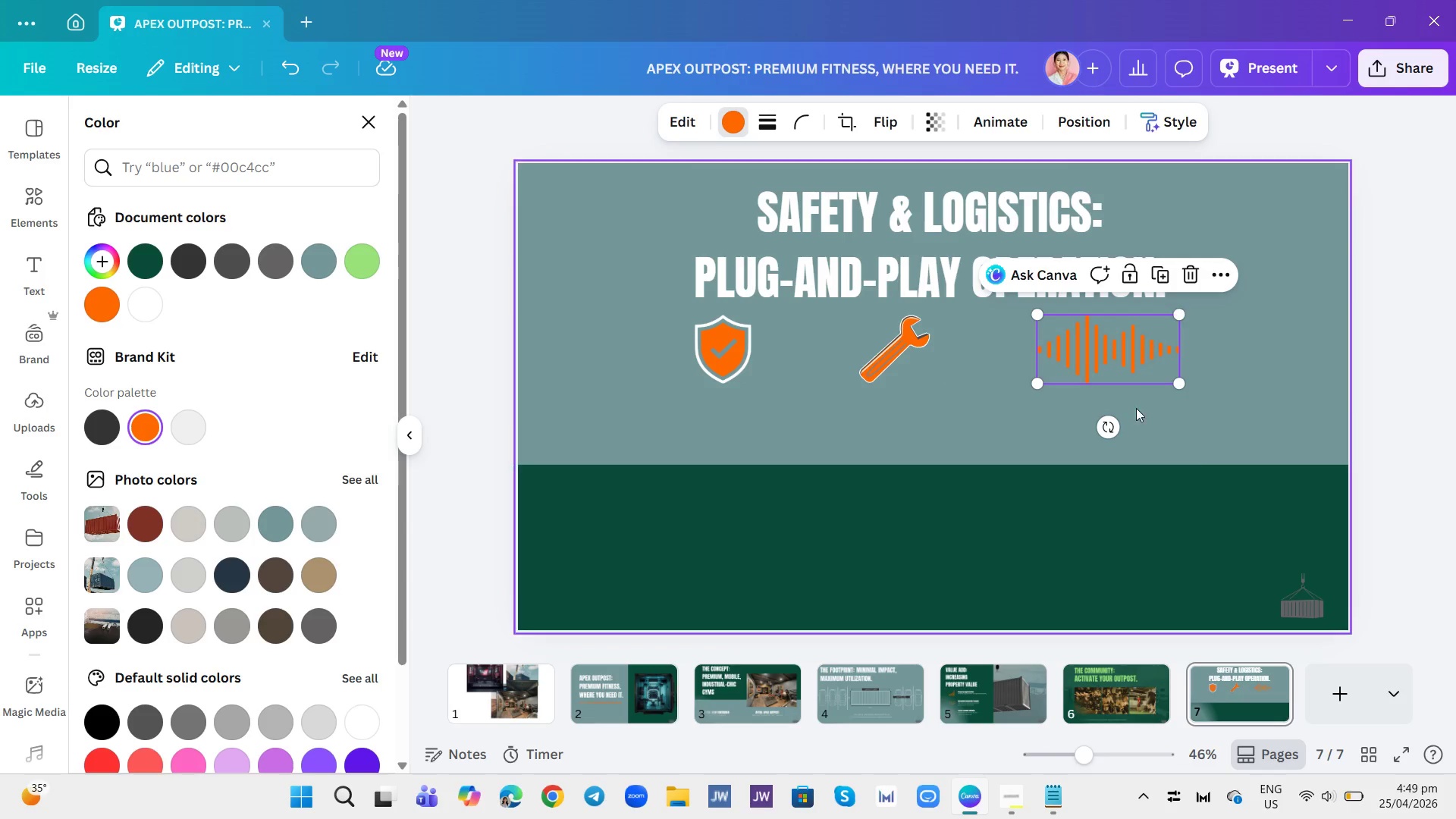 
left_click([1197, 417])
 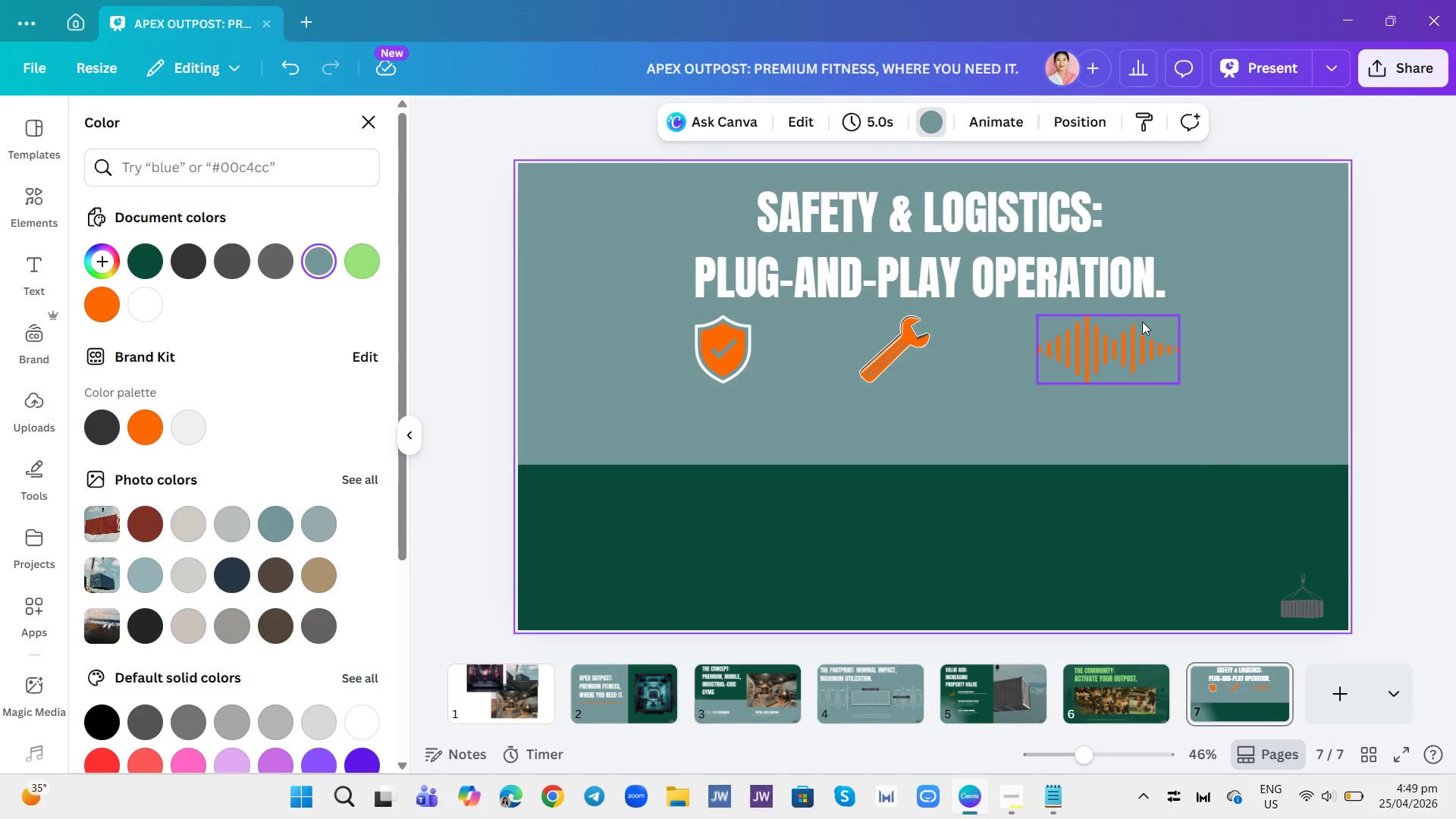 
left_click_drag(start_coordinate=[1141, 322], to_coordinate=[1122, 322])
 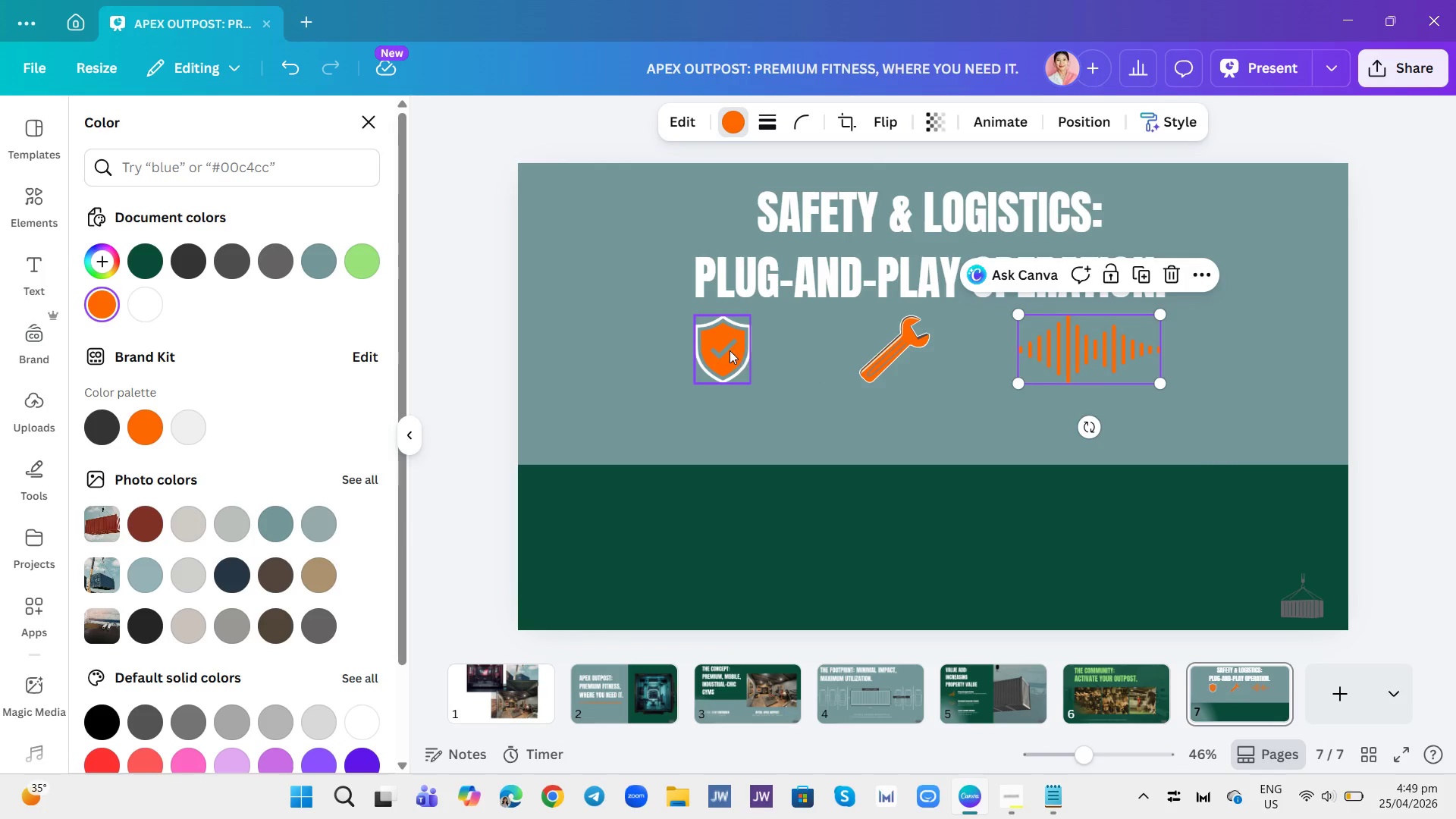 
left_click_drag(start_coordinate=[728, 349], to_coordinate=[735, 349])
 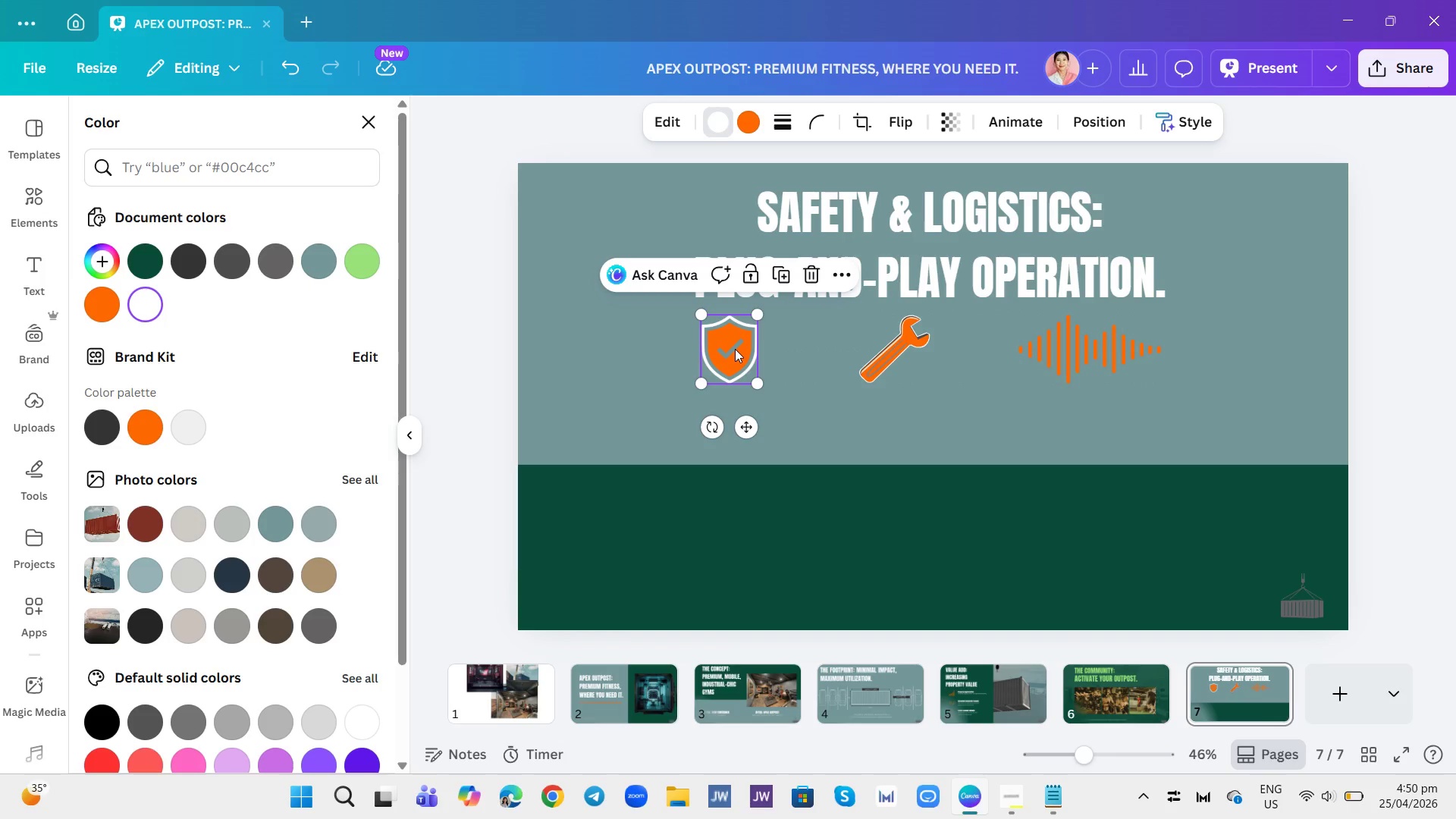 
wait(10.17)
 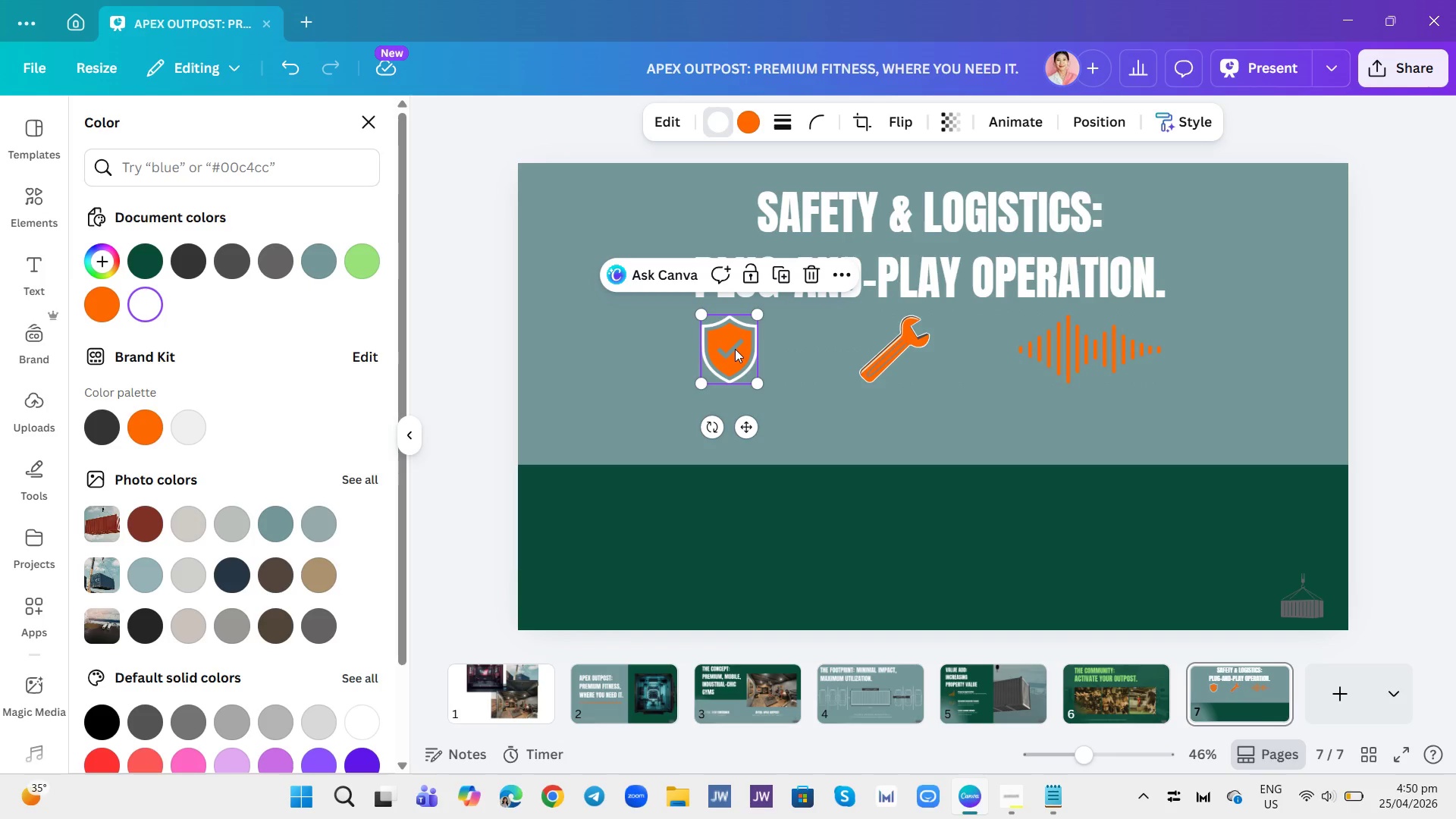 
left_click([908, 355])
 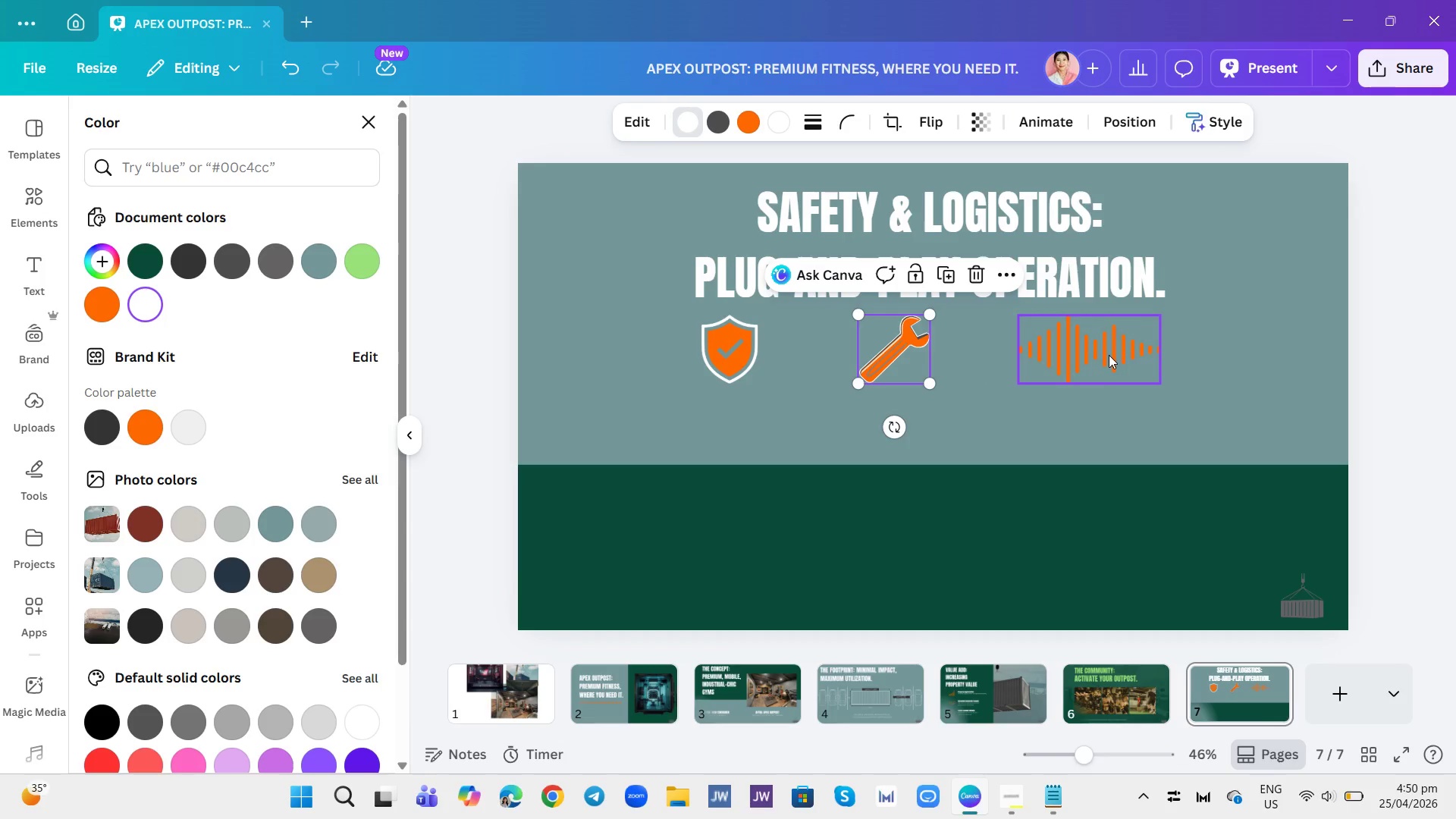 
left_click([1109, 355])
 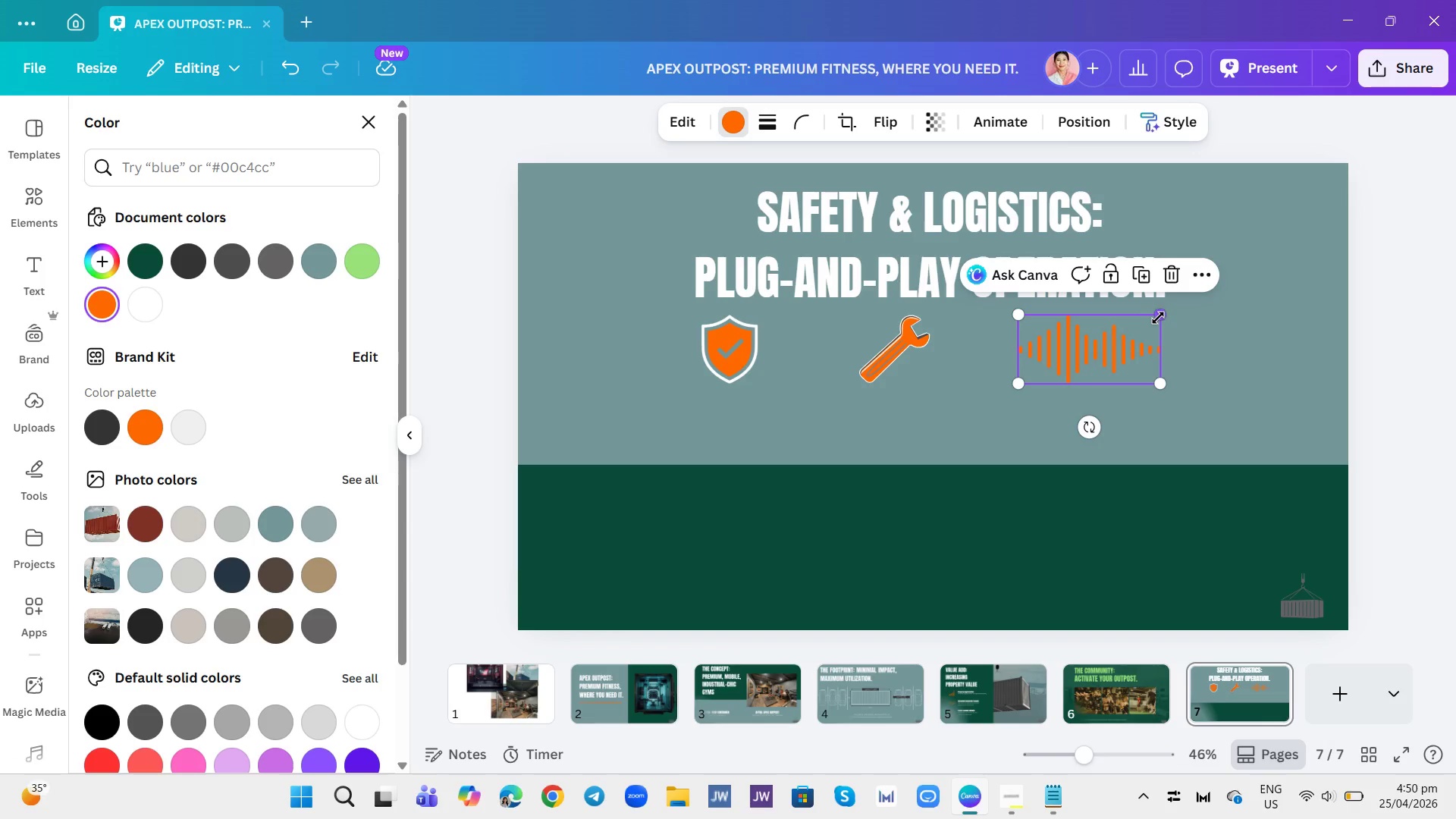 
left_click_drag(start_coordinate=[1159, 315], to_coordinate=[1145, 318])
 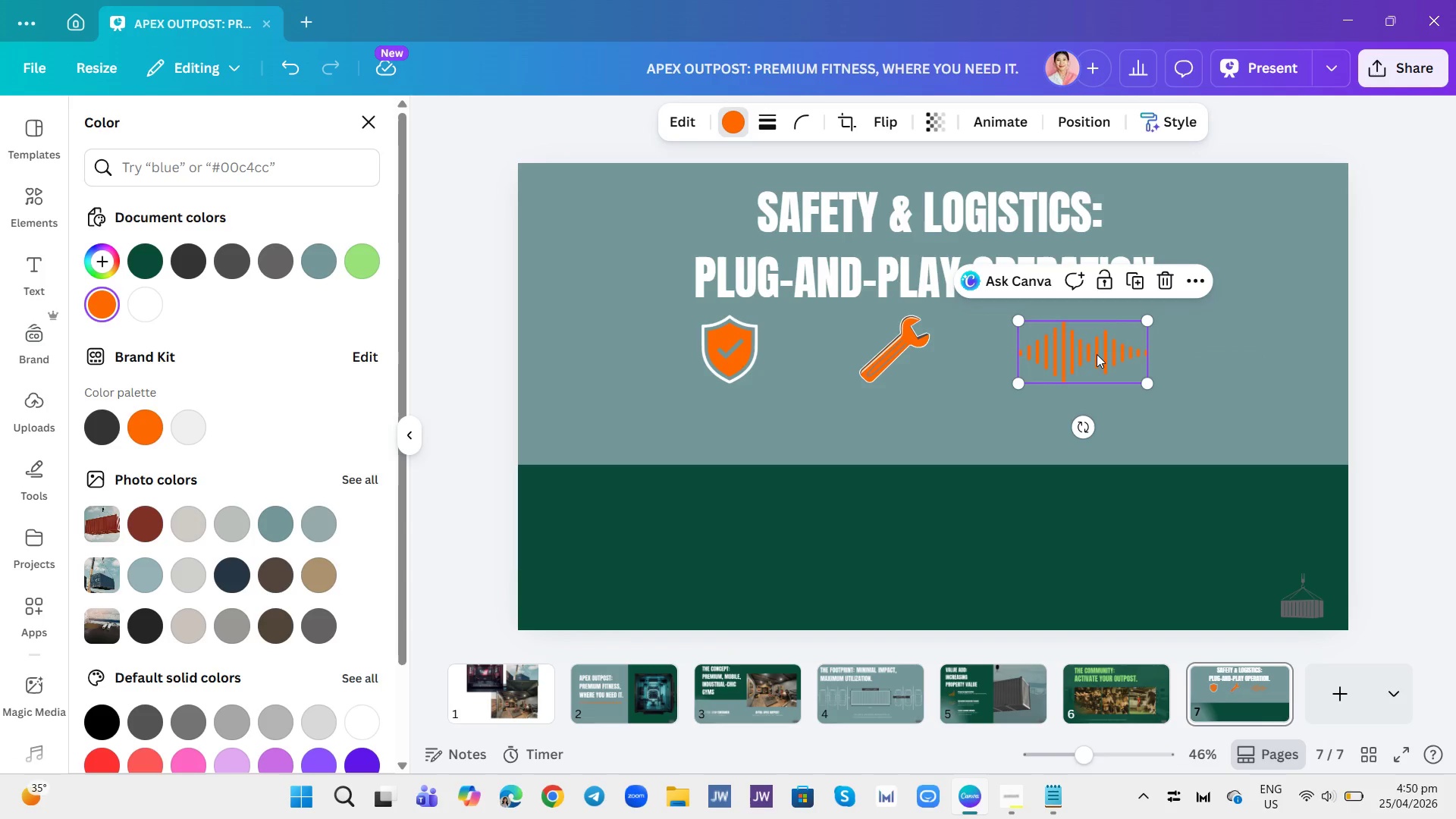 
left_click_drag(start_coordinate=[1097, 354], to_coordinate=[1107, 352])
 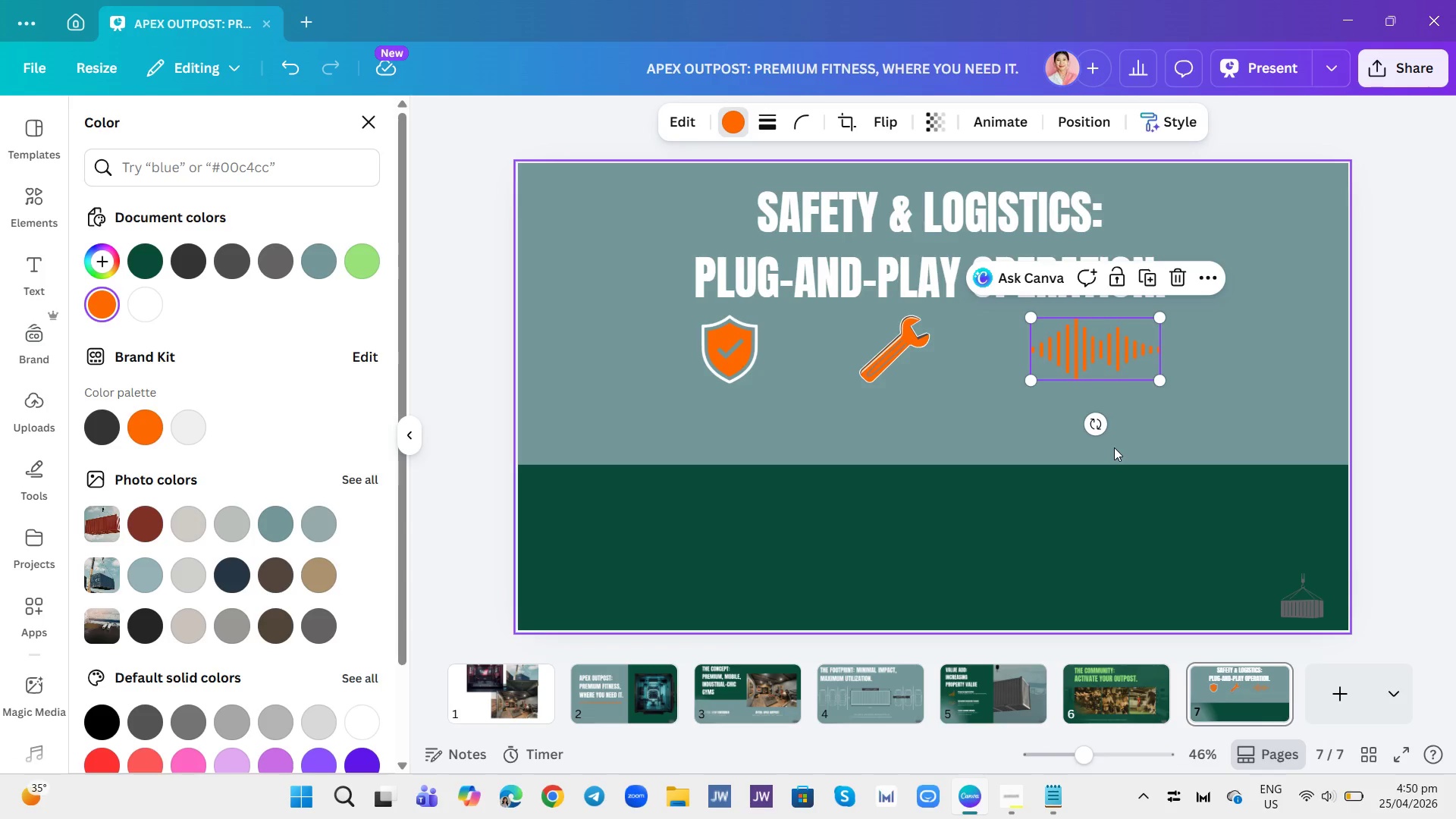 
left_click([1114, 447])
 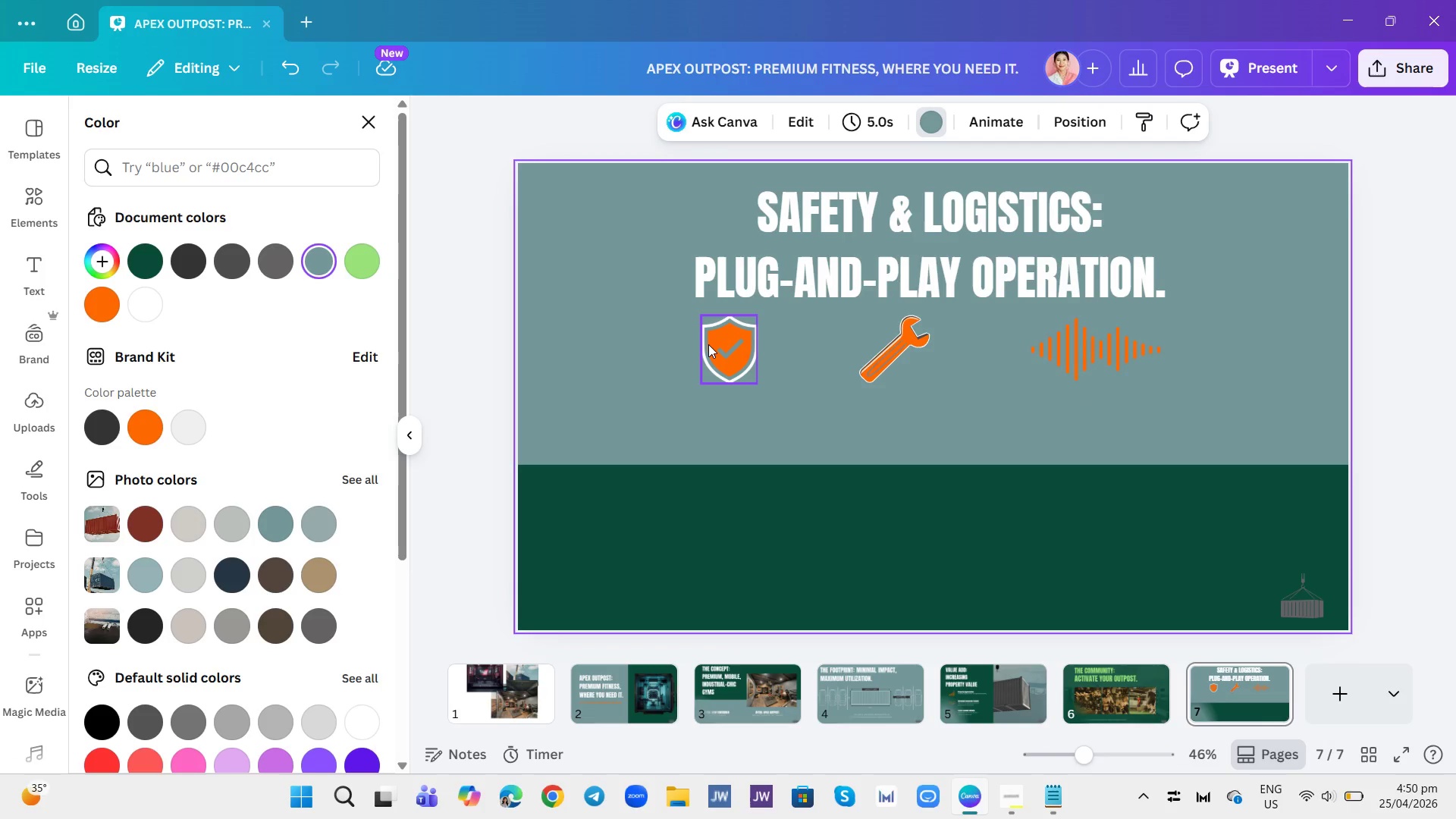 
left_click([708, 344])
 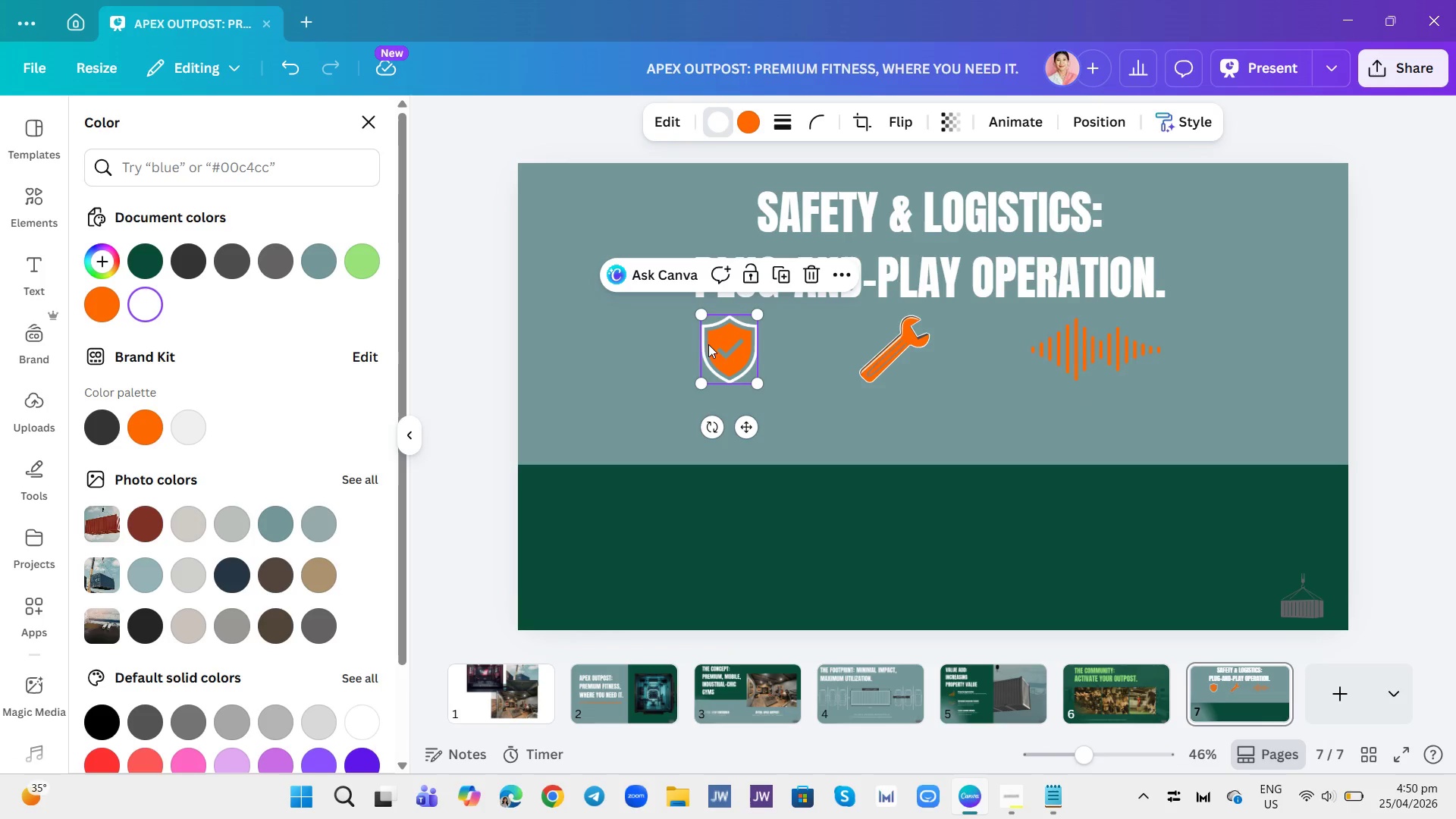 
left_click_drag(start_coordinate=[708, 344], to_coordinate=[689, 339])
 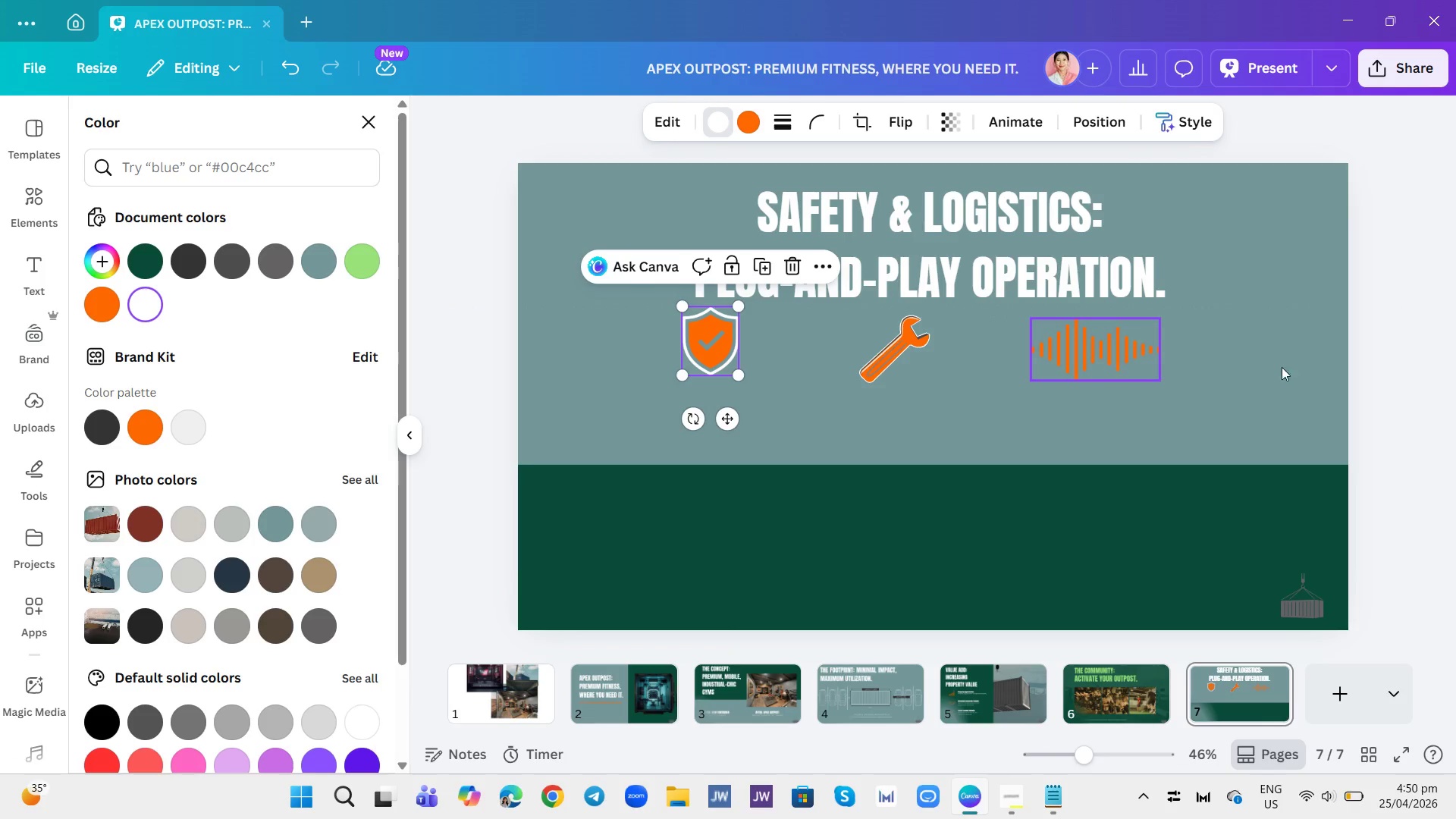 
left_click([1294, 370])
 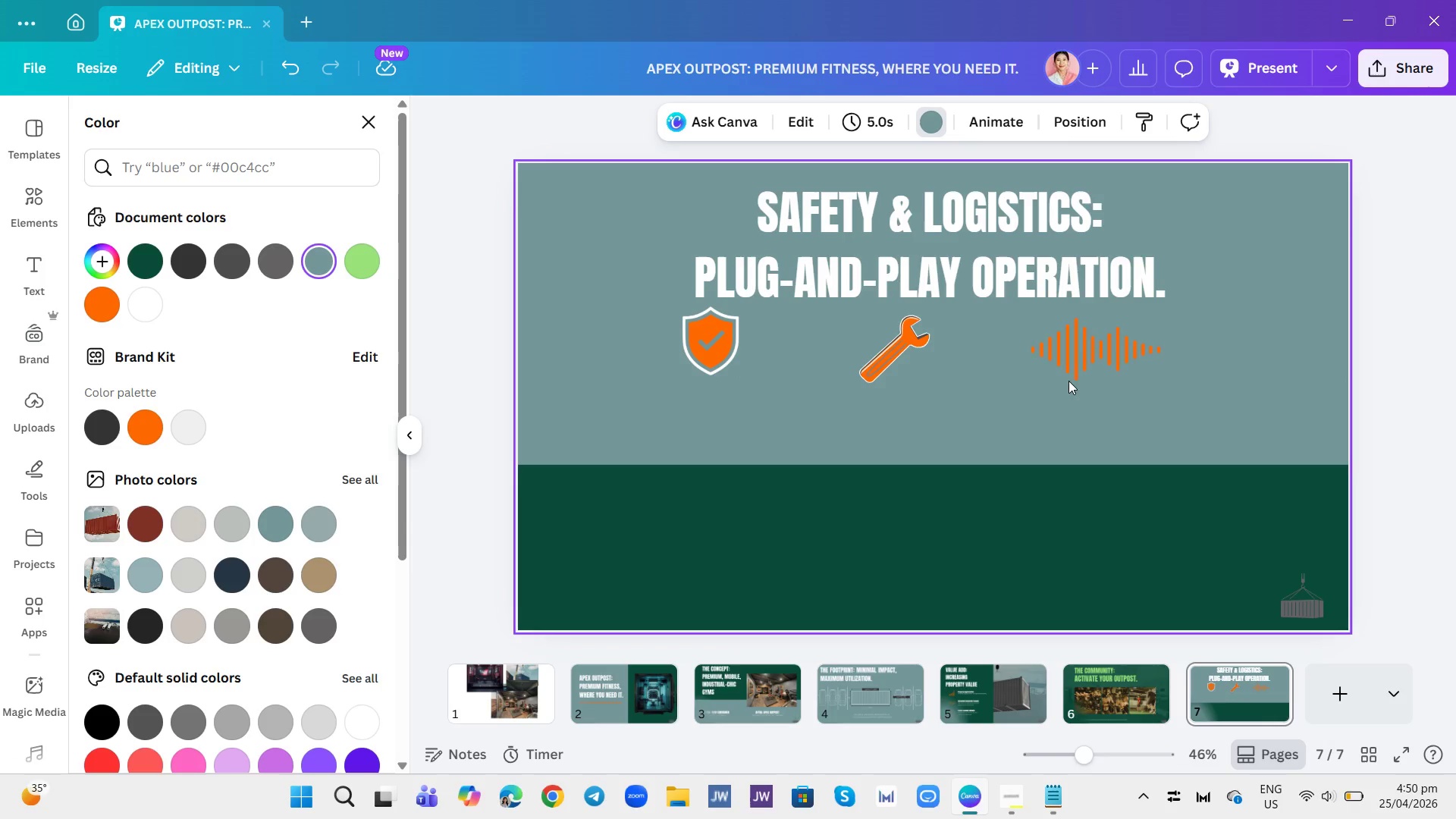 
left_click_drag(start_coordinate=[1079, 356], to_coordinate=[1098, 357])
 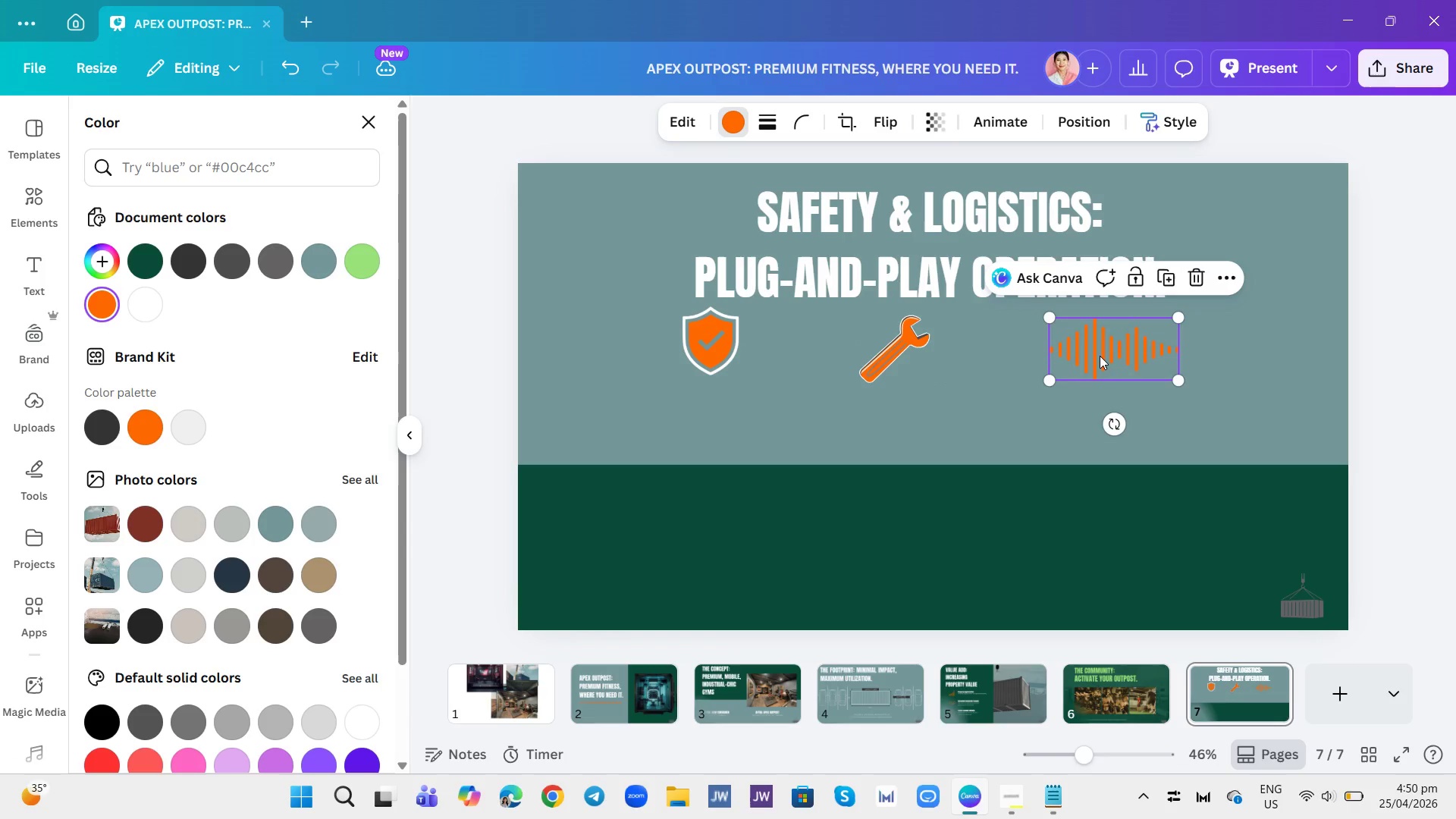 
left_click_drag(start_coordinate=[1100, 356], to_coordinate=[1103, 356])
 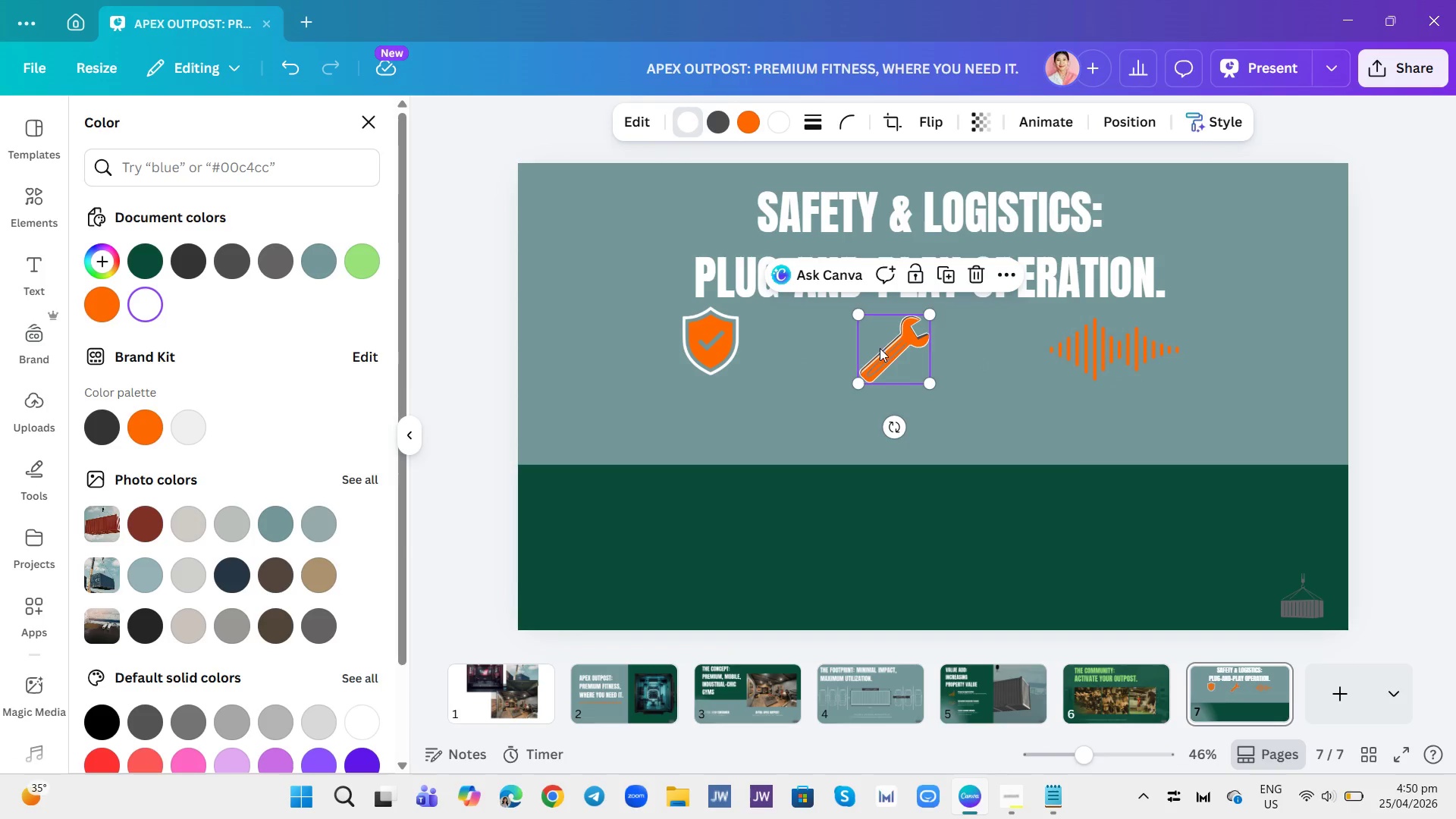 
double_click([1332, 332])
 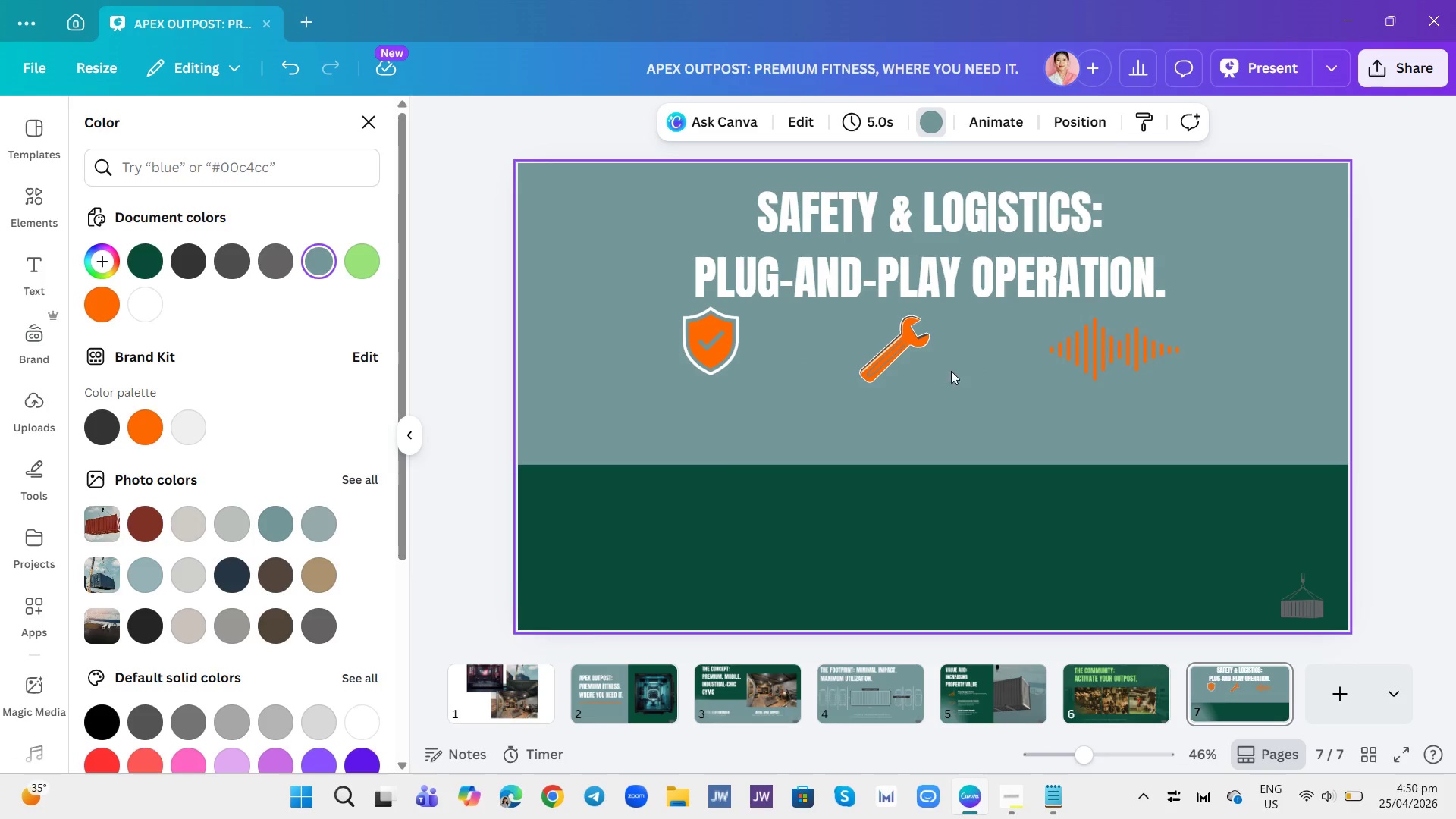 
left_click([899, 353])
 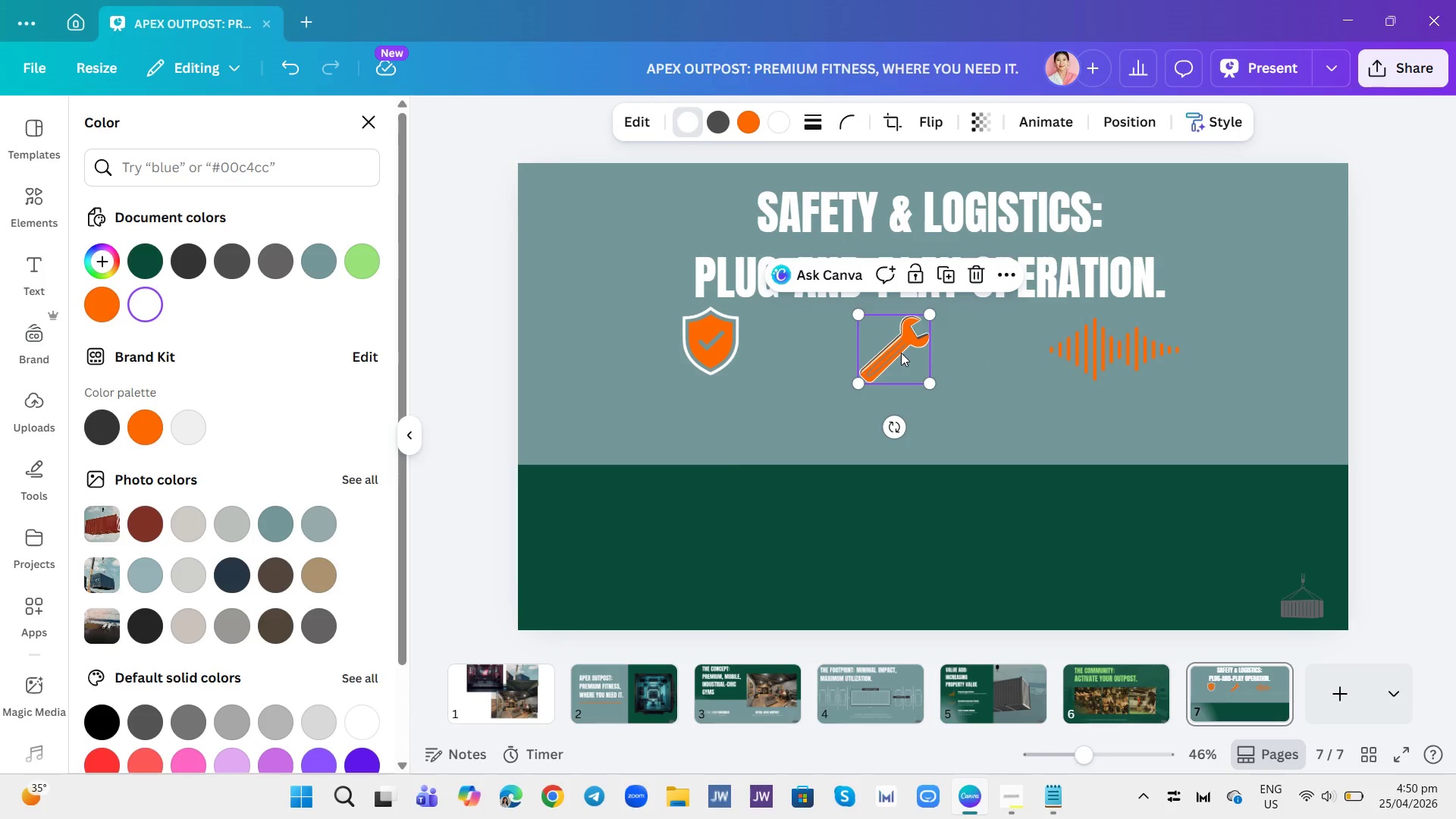 
left_click_drag(start_coordinate=[899, 353], to_coordinate=[908, 353])
 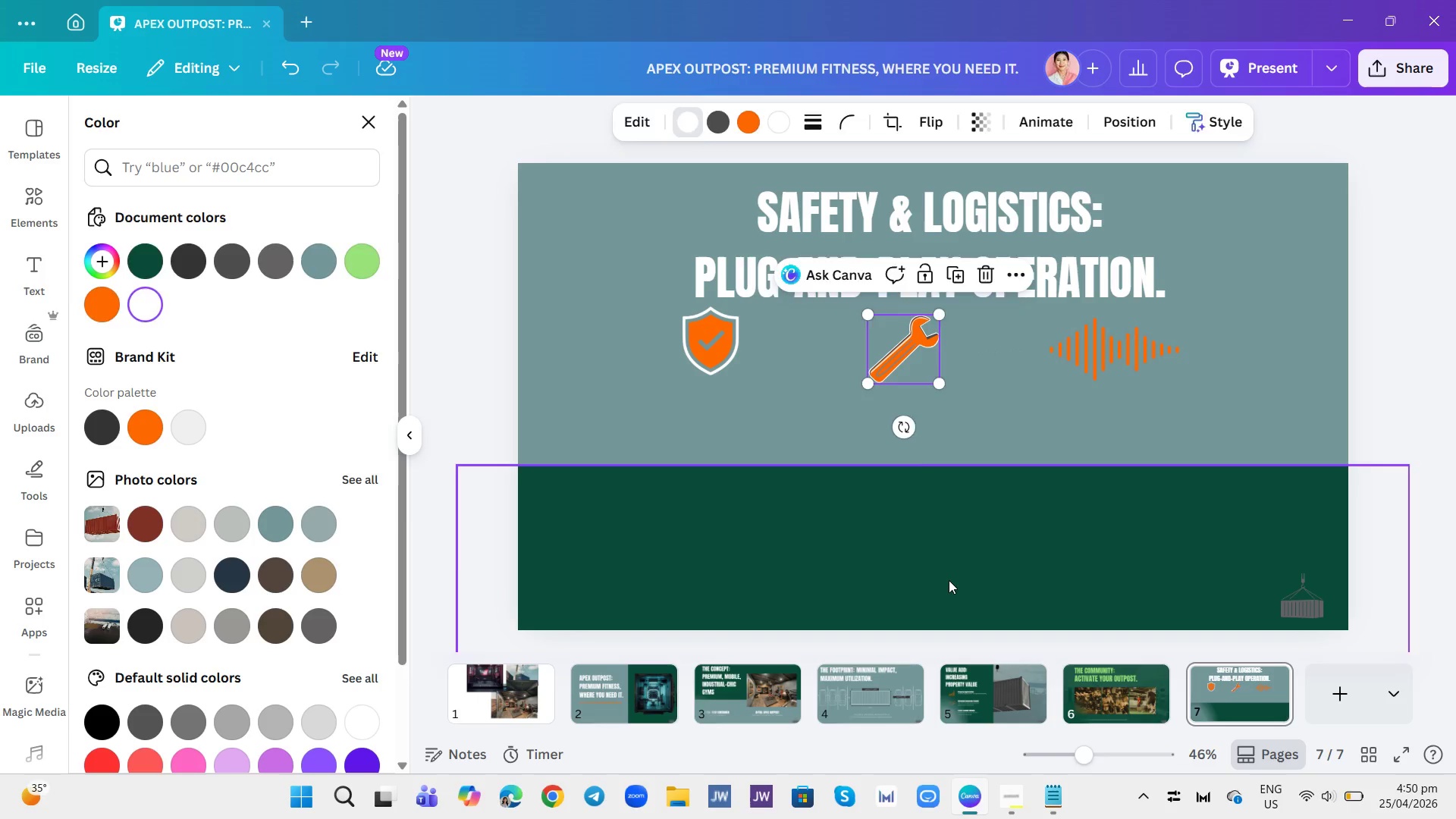 
left_click([949, 580])
 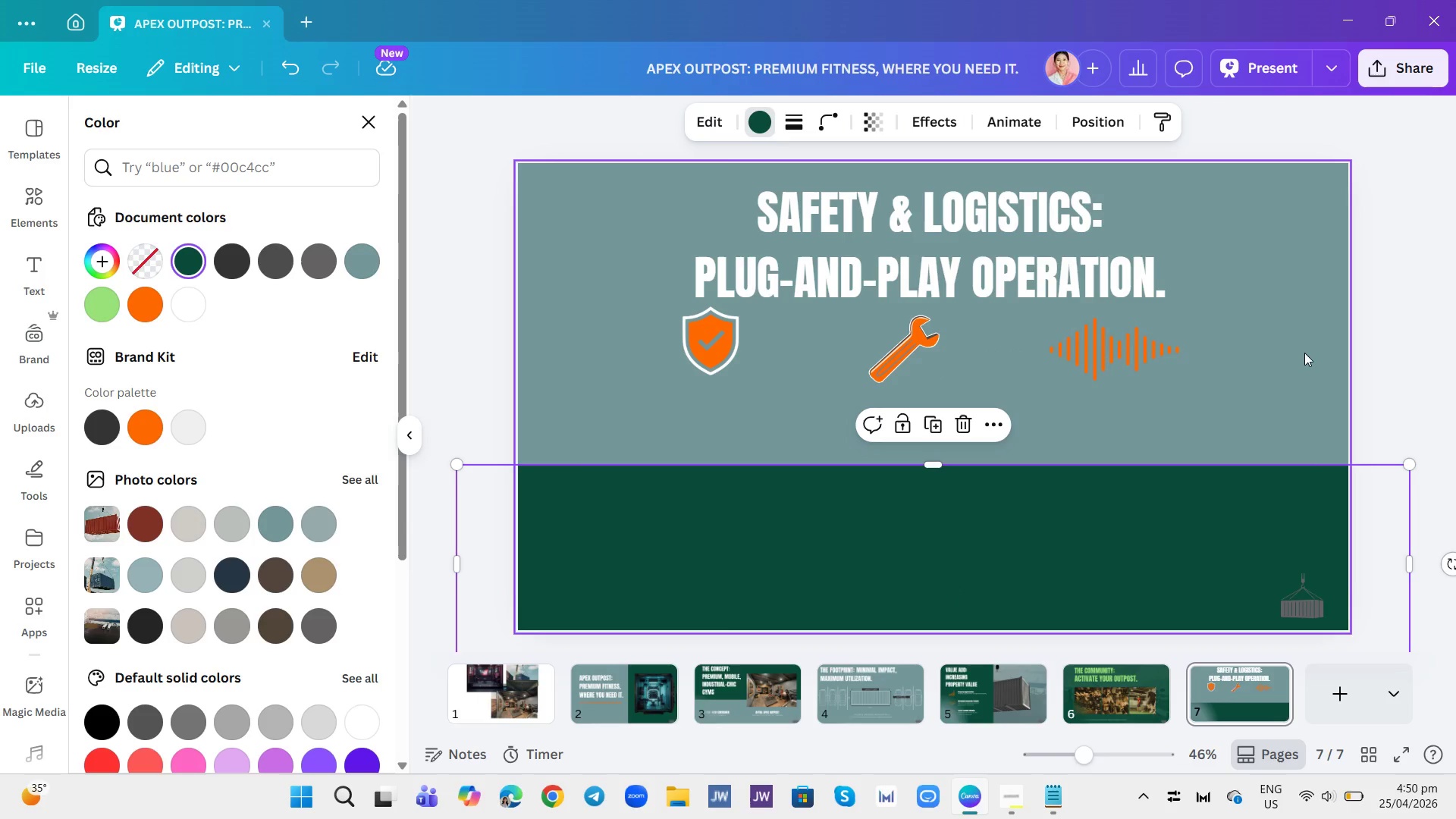 
left_click([1335, 337])
 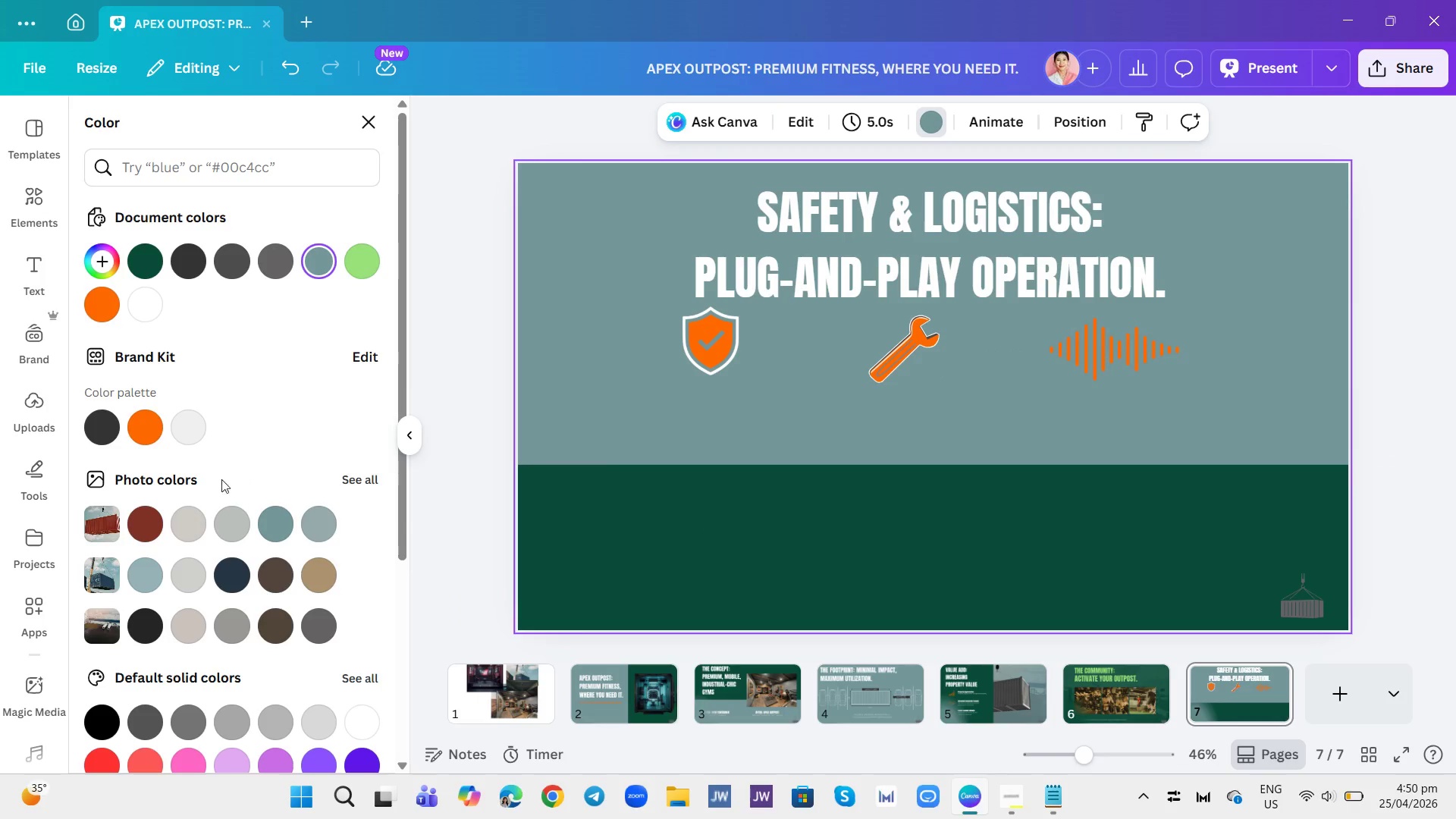 
left_click([33, 270])
 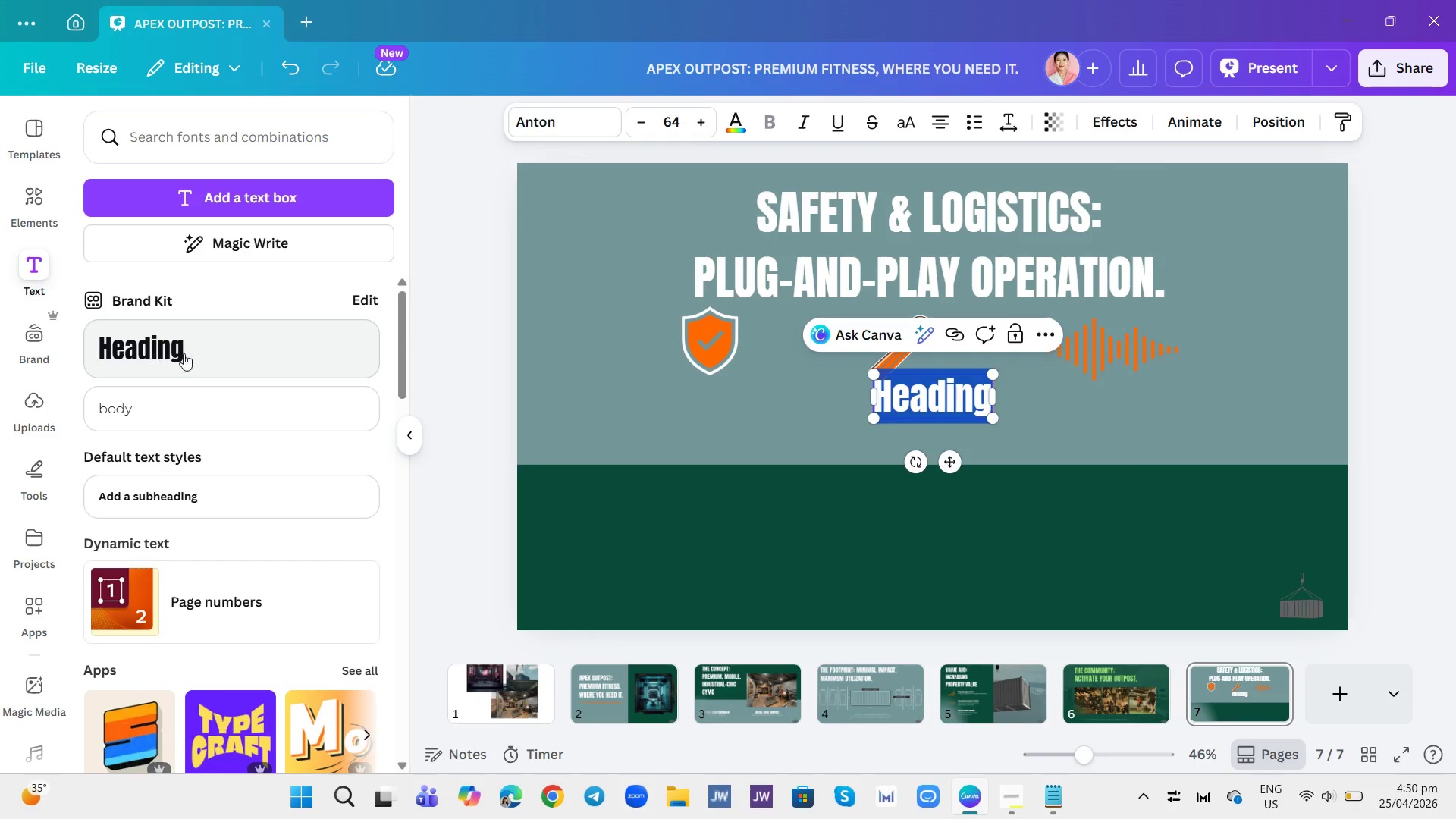 
type(co)
key(Backspace)
type(O)
key(Backspace)
key(Backspace)
type(Comprehensie)
key(Backspace)
type(ve Insurance)
 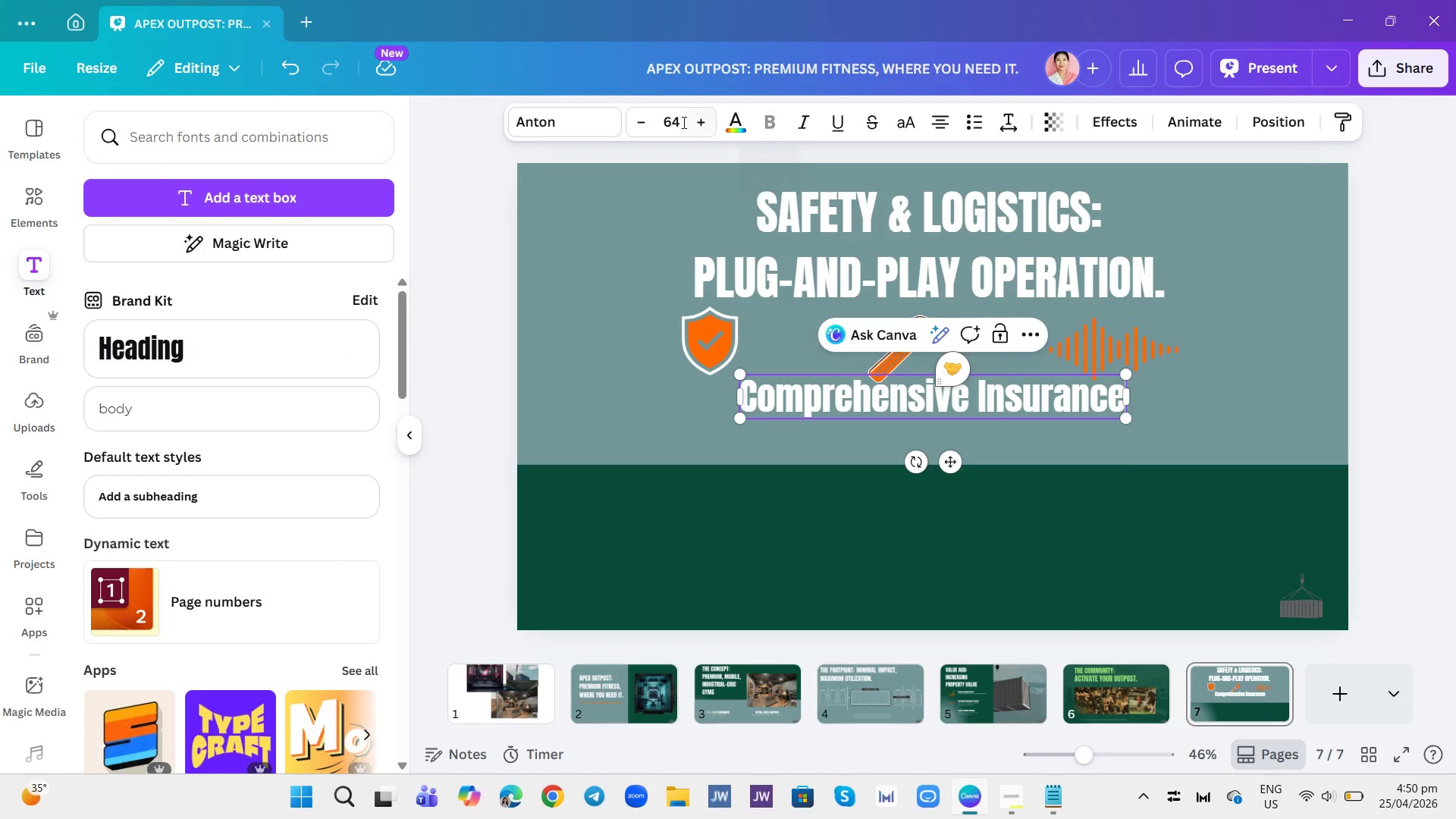 
double_click([633, 119])
 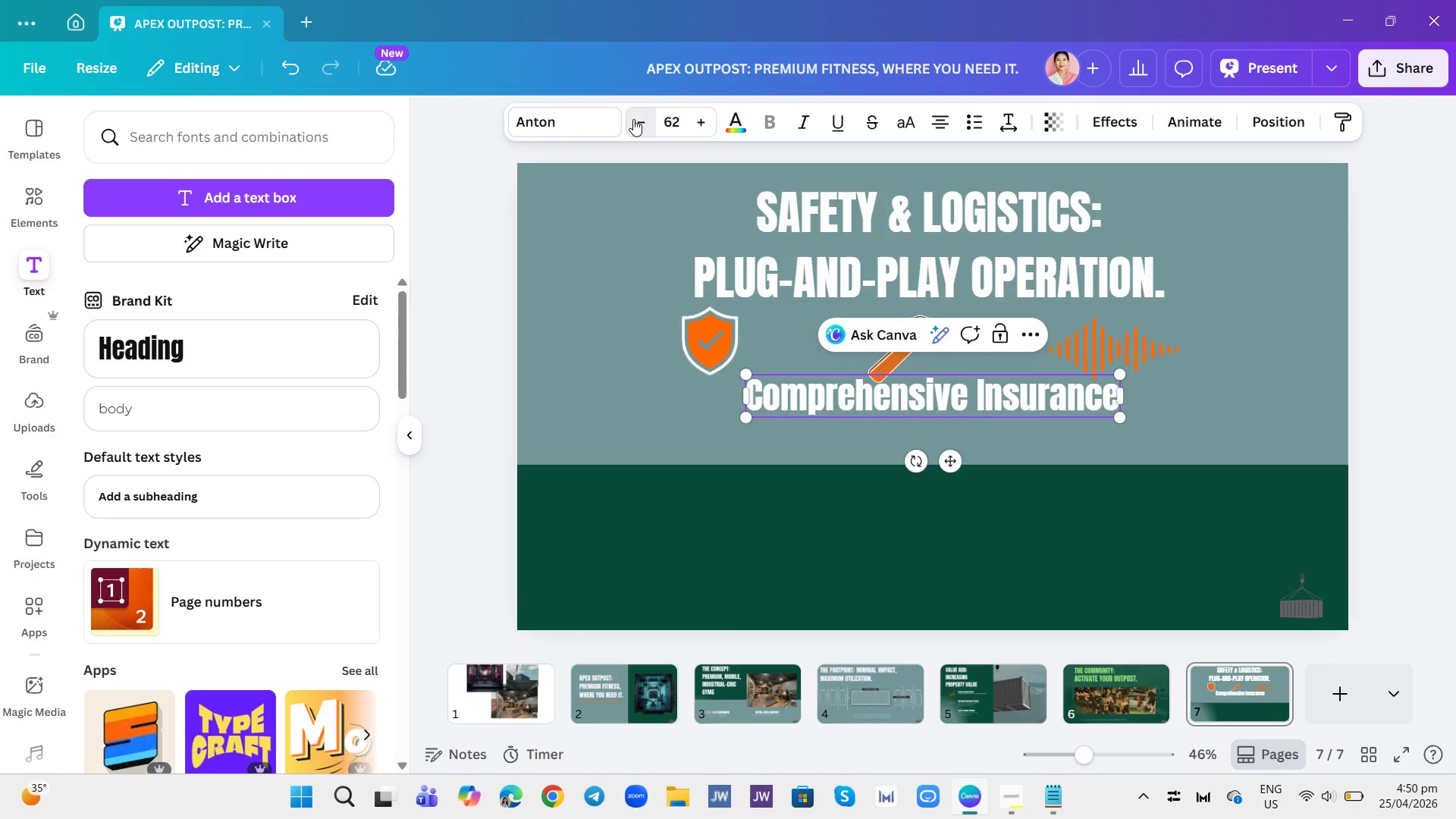 
triple_click([633, 119])
 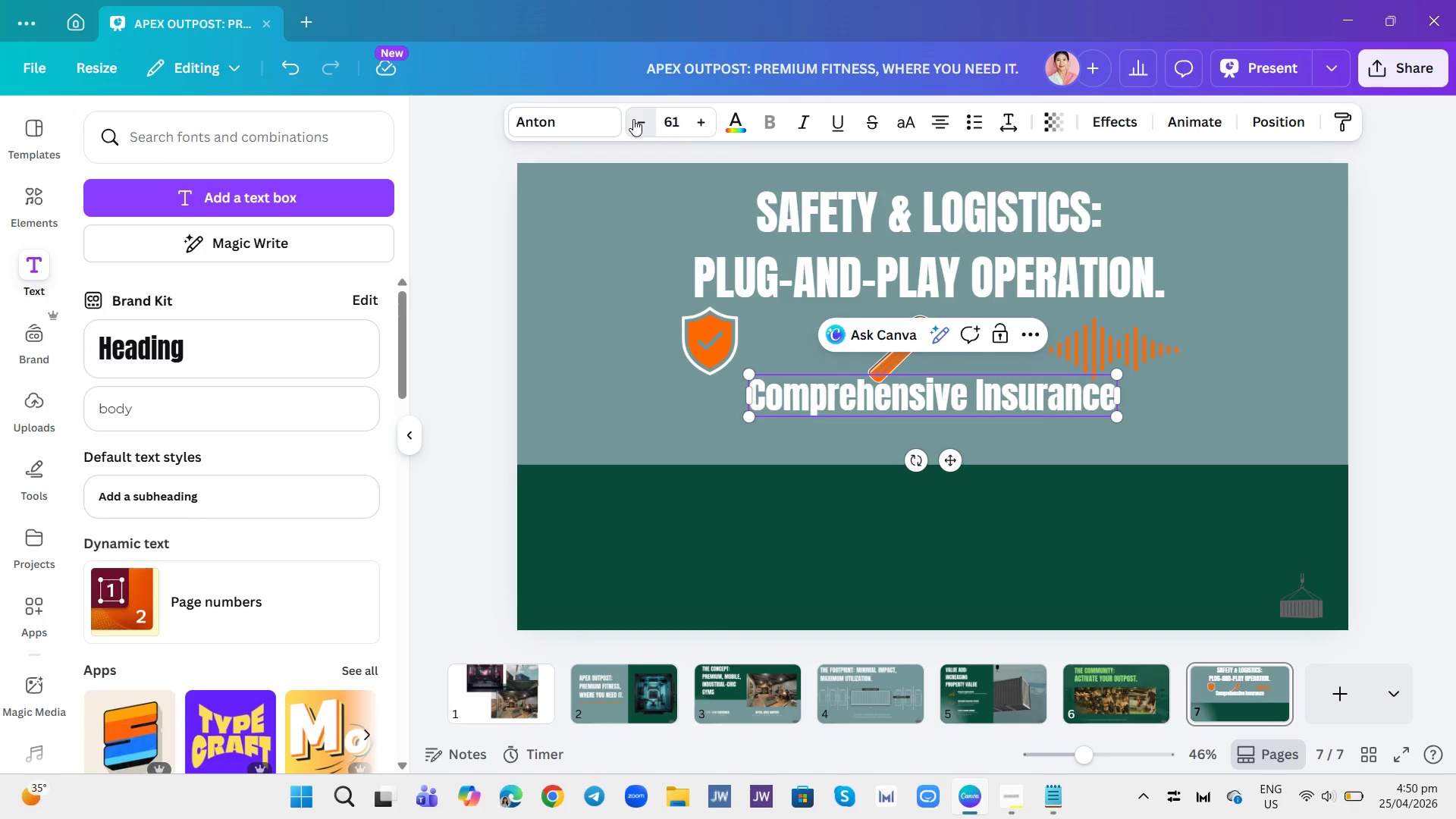 
triple_click([633, 119])
 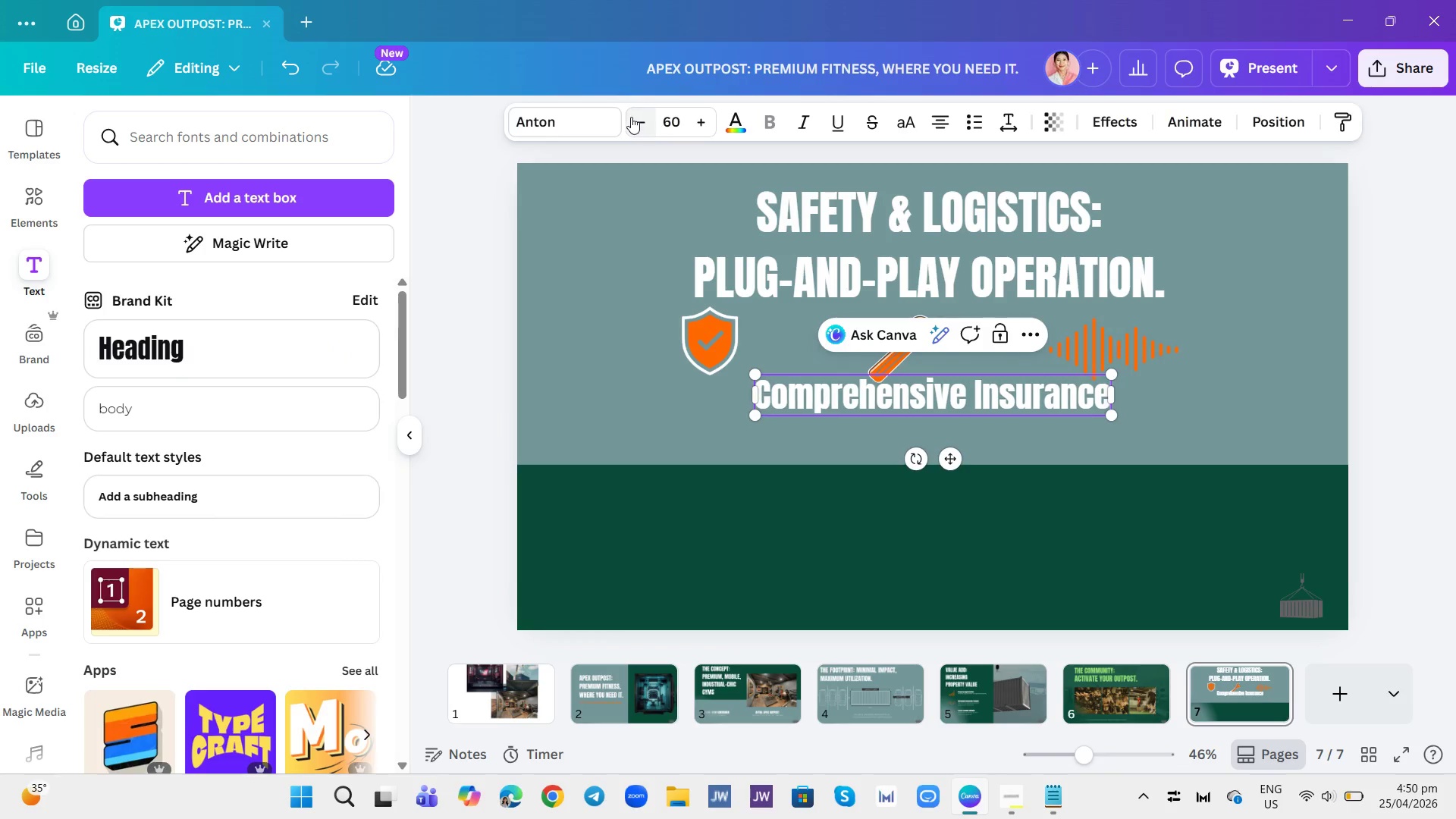 
triple_click([633, 119])
 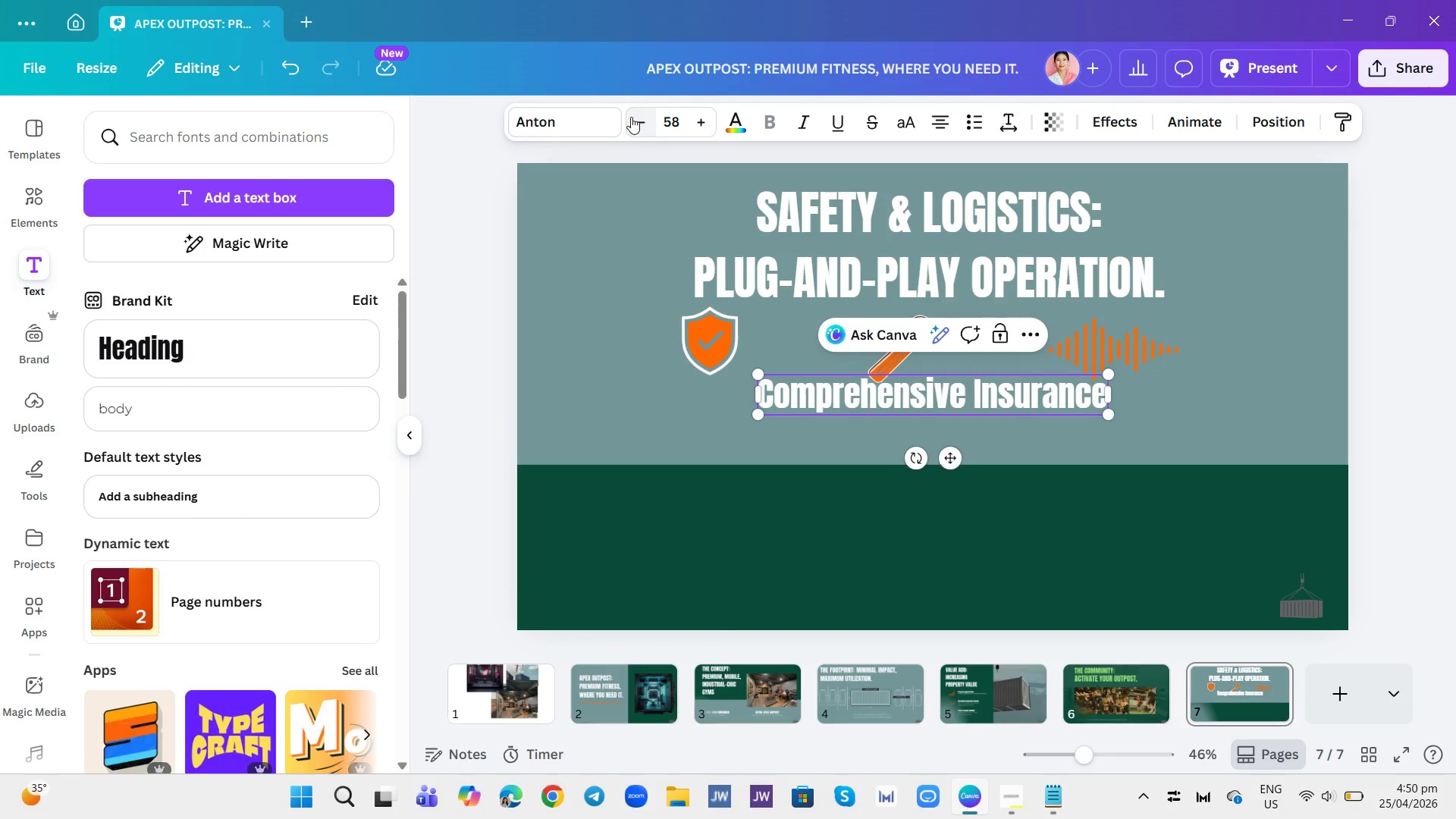 
triple_click([631, 117])
 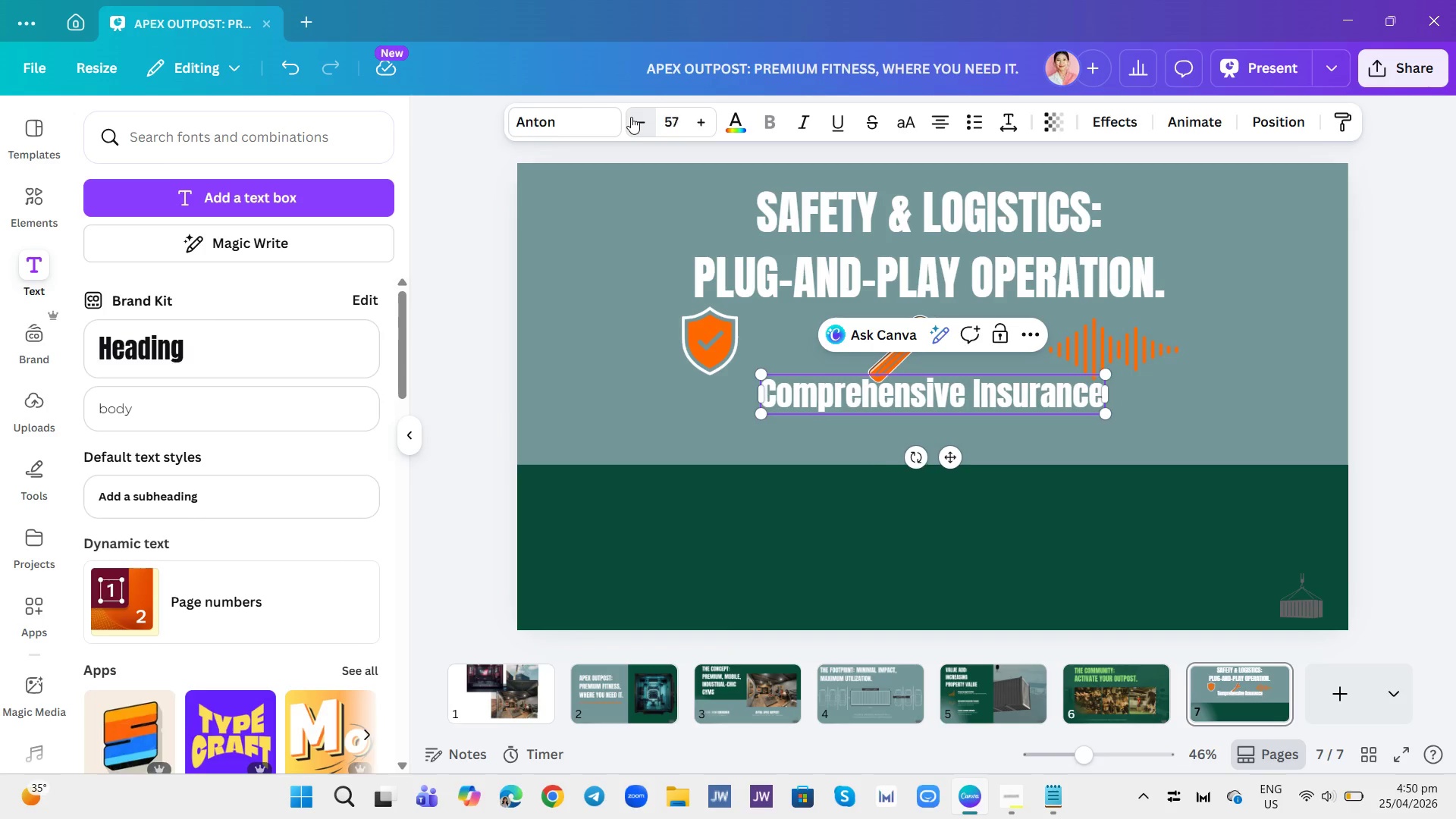 
triple_click([631, 117])
 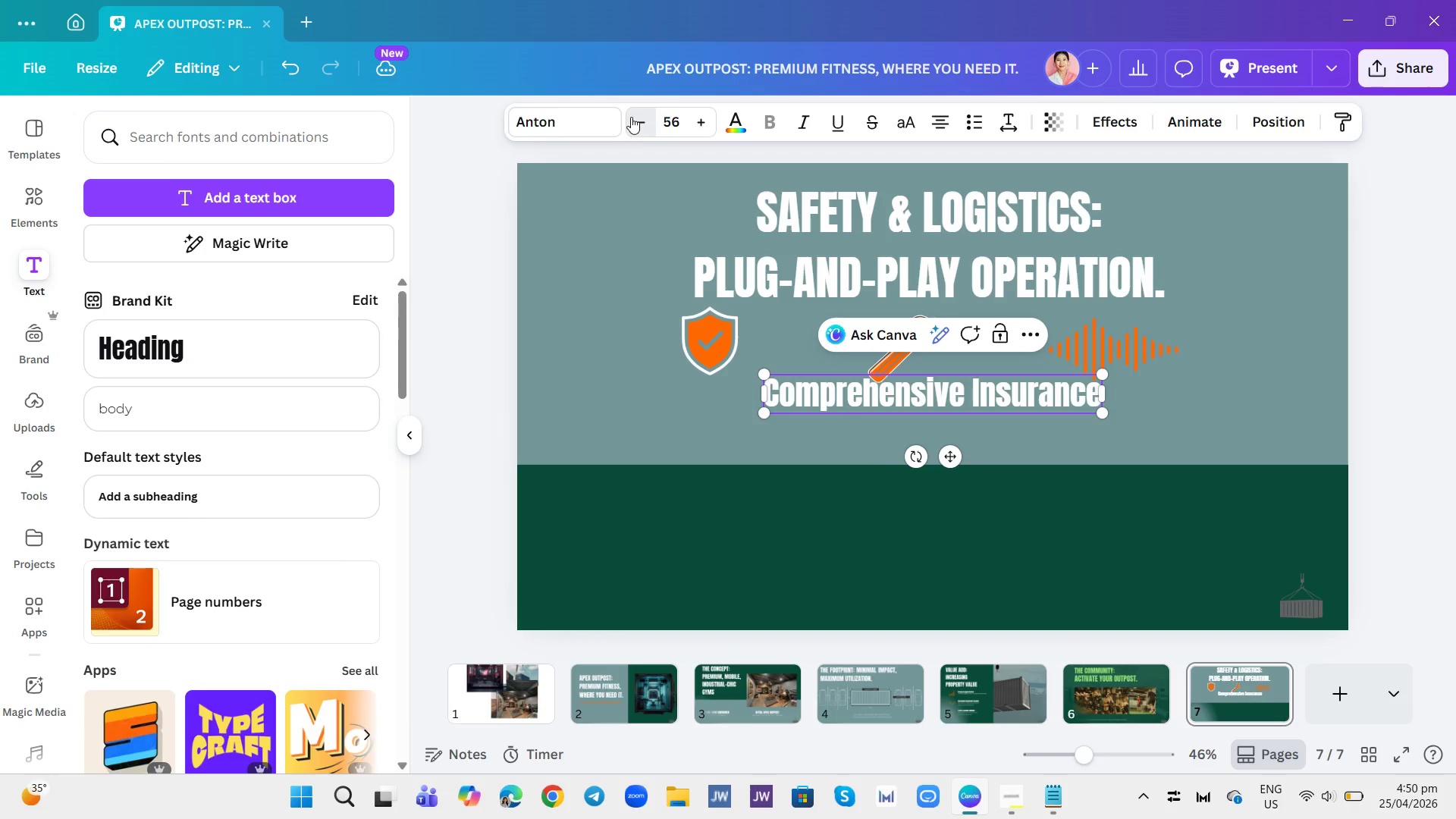 
triple_click([631, 117])
 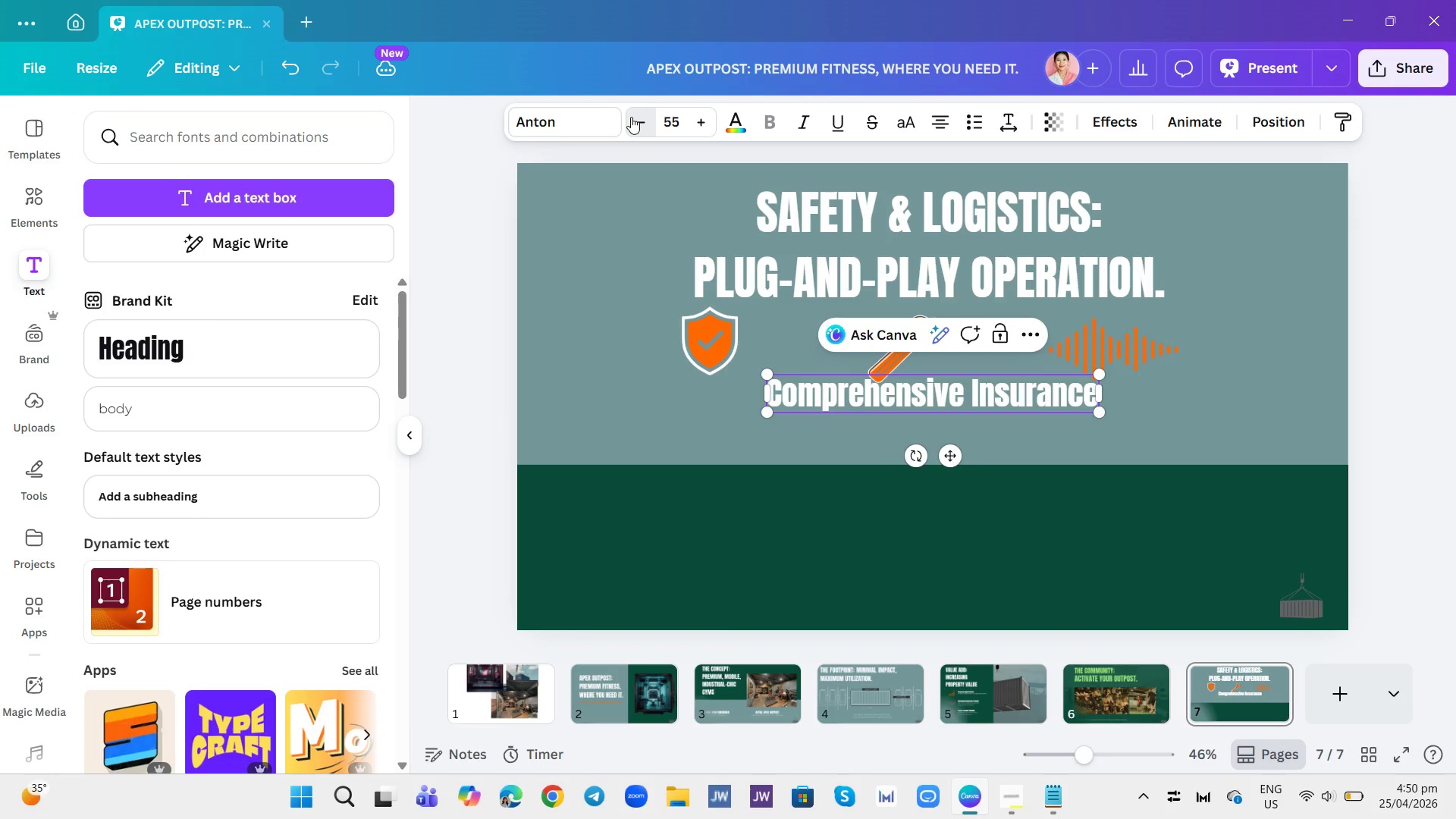 
triple_click([631, 117])
 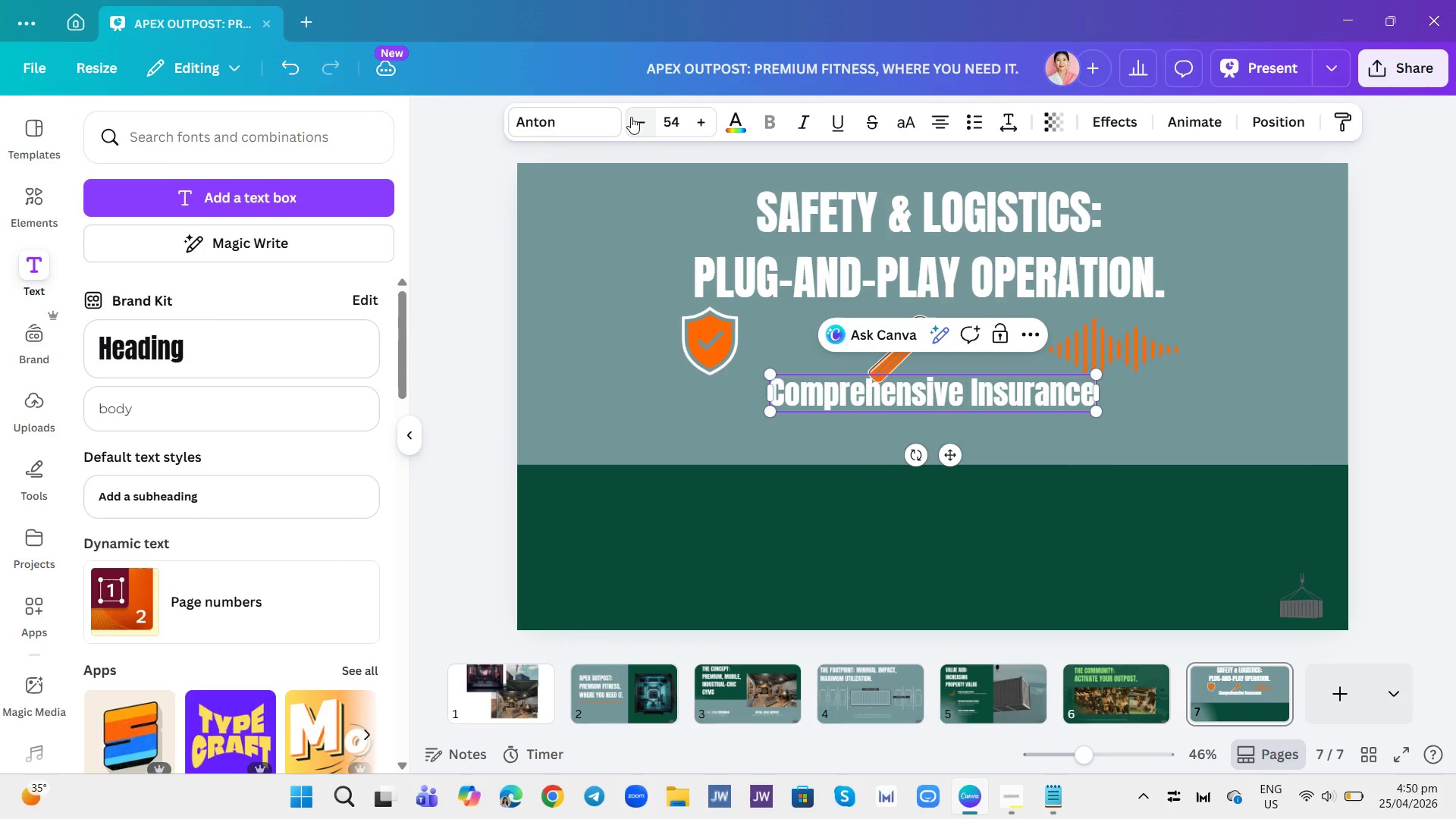 
triple_click([631, 117])
 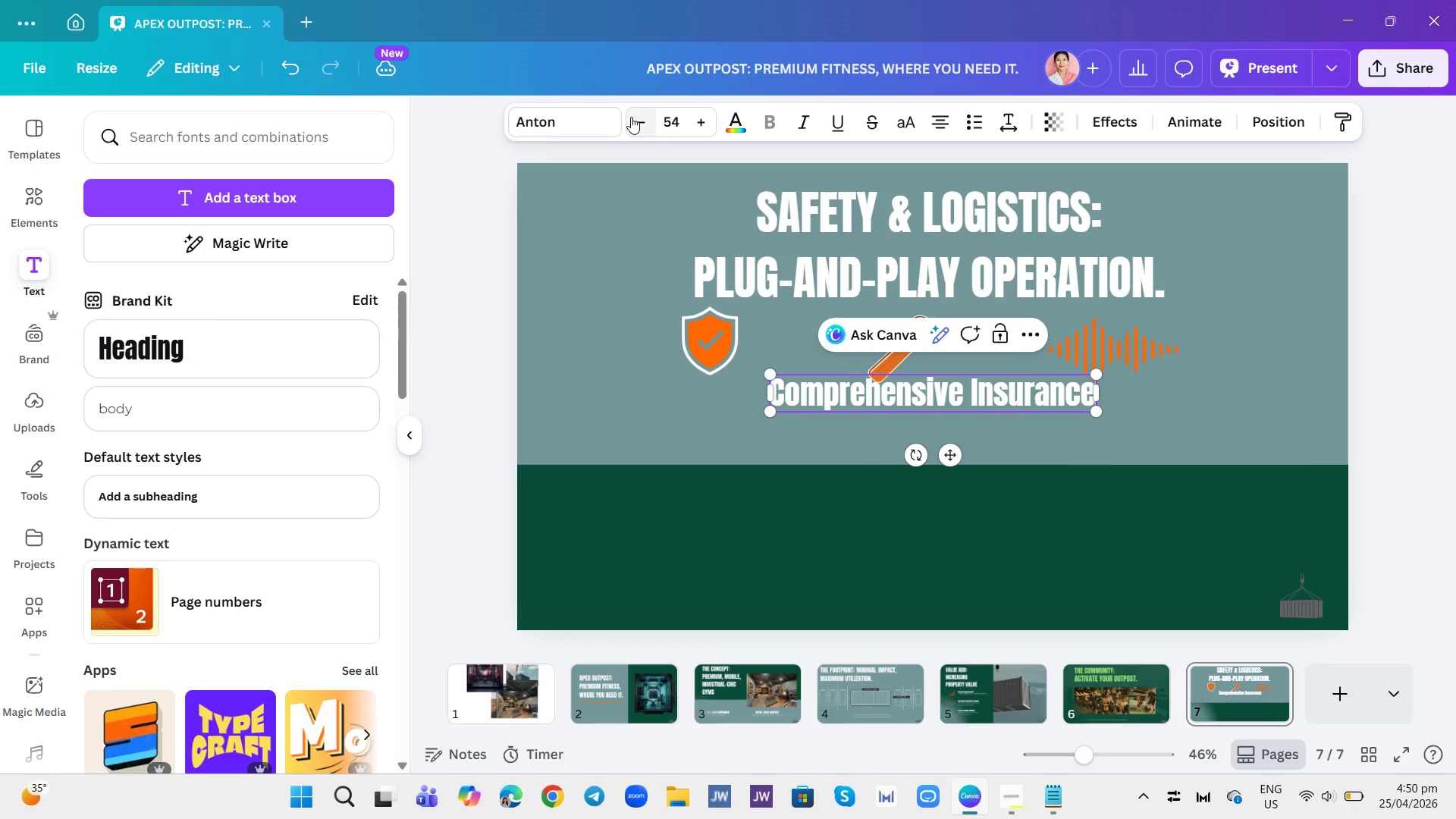 
triple_click([631, 117])
 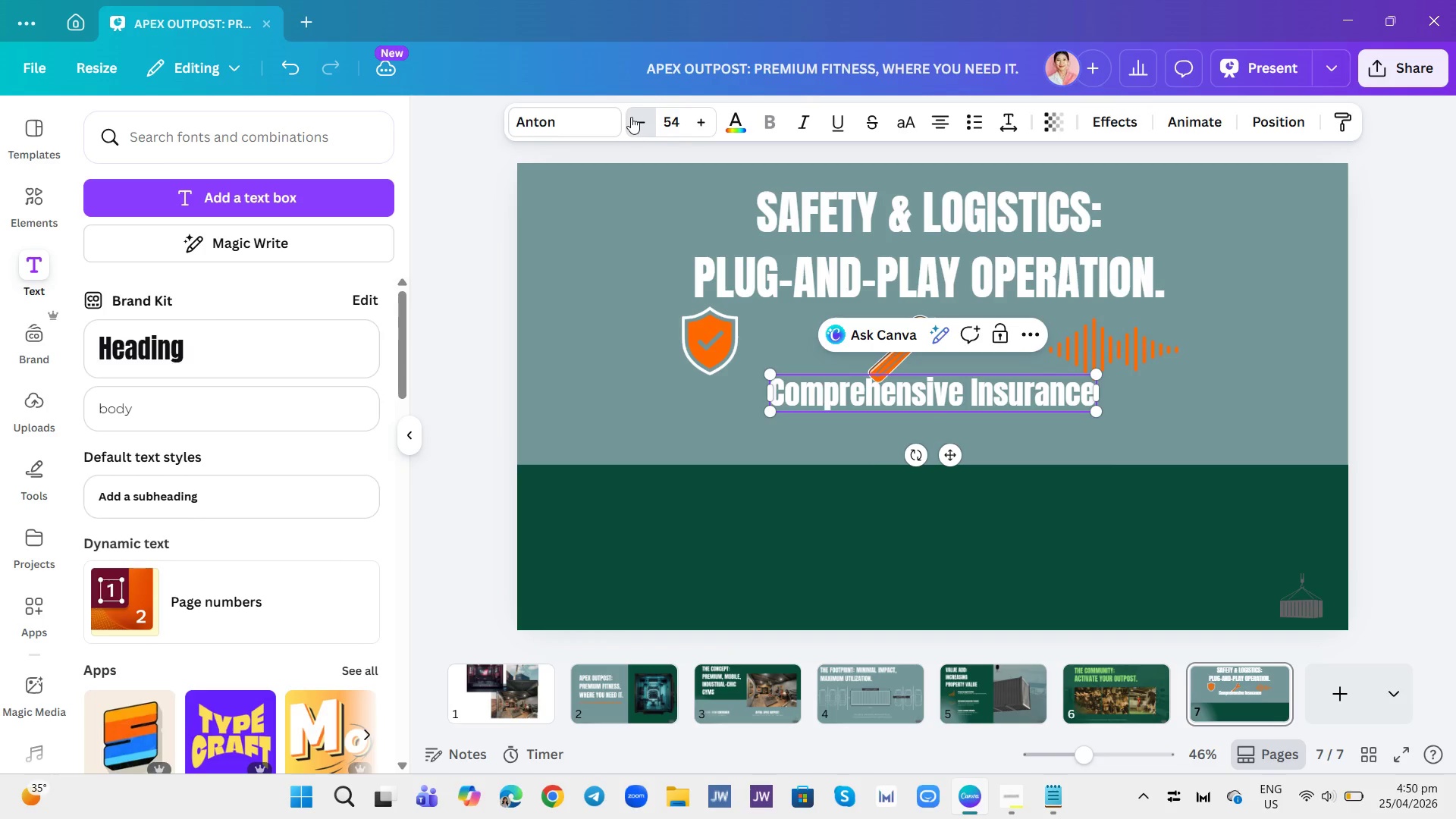 
triple_click([631, 117])
 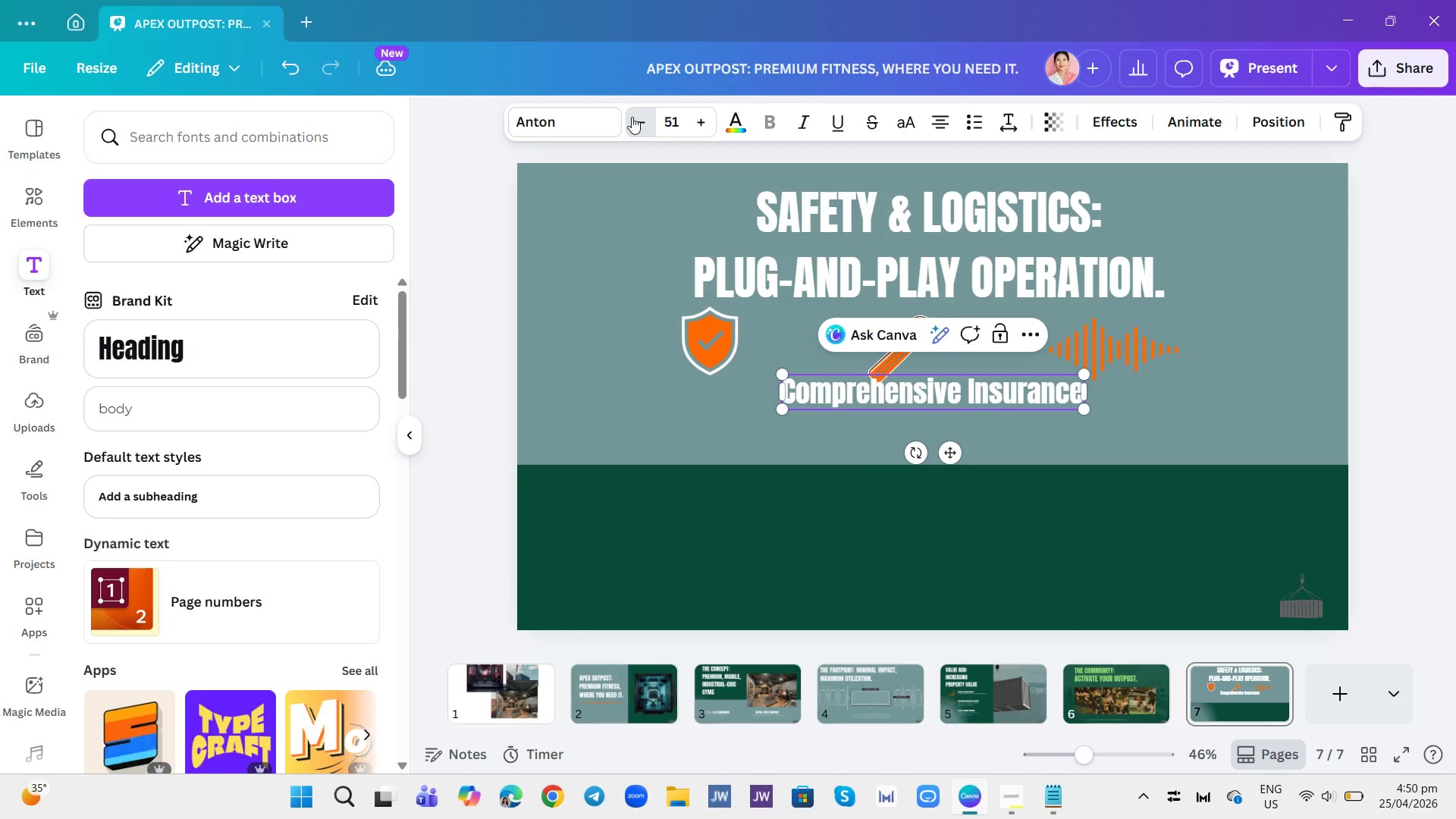 
triple_click([632, 117])
 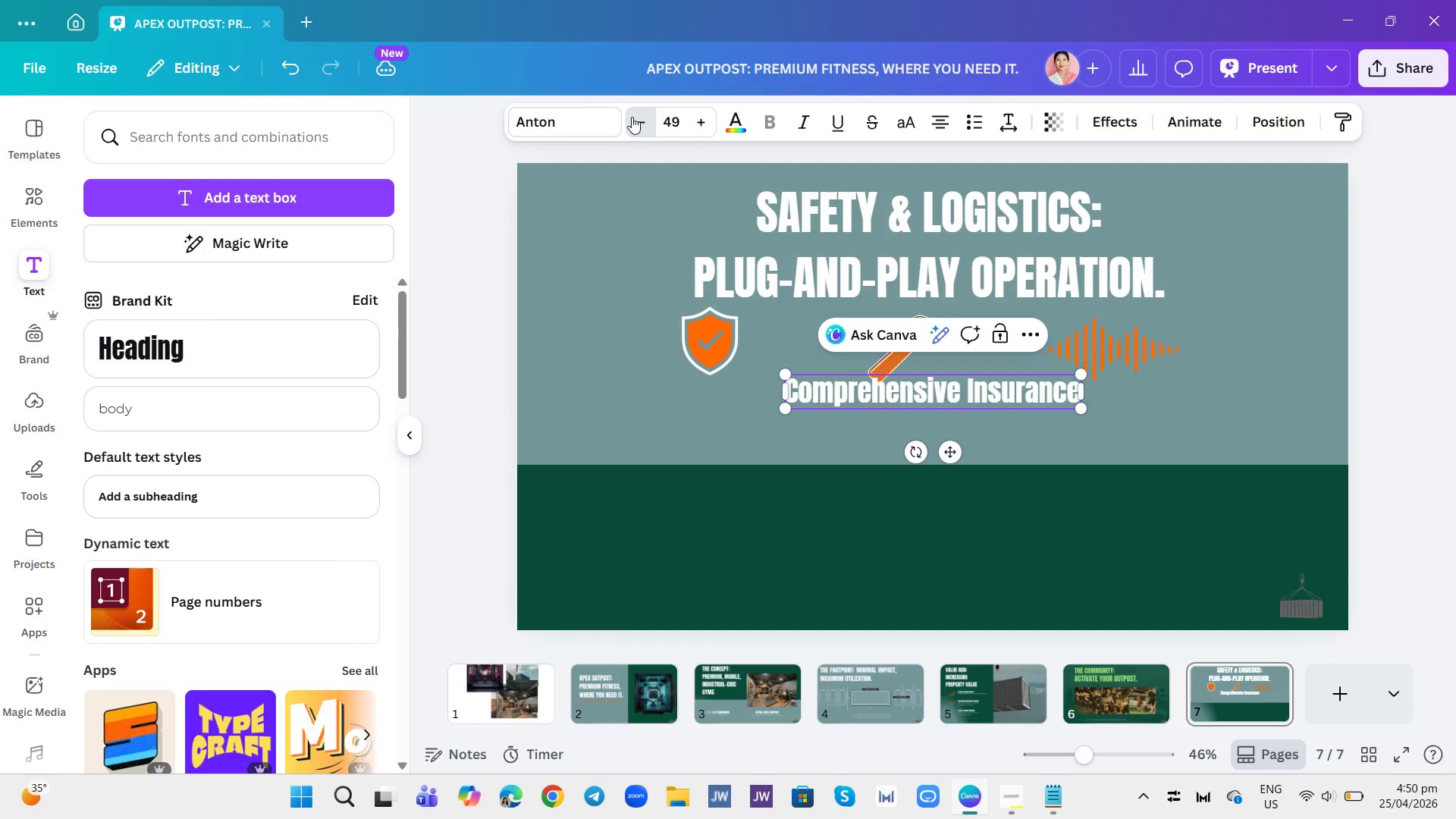 
triple_click([632, 117])
 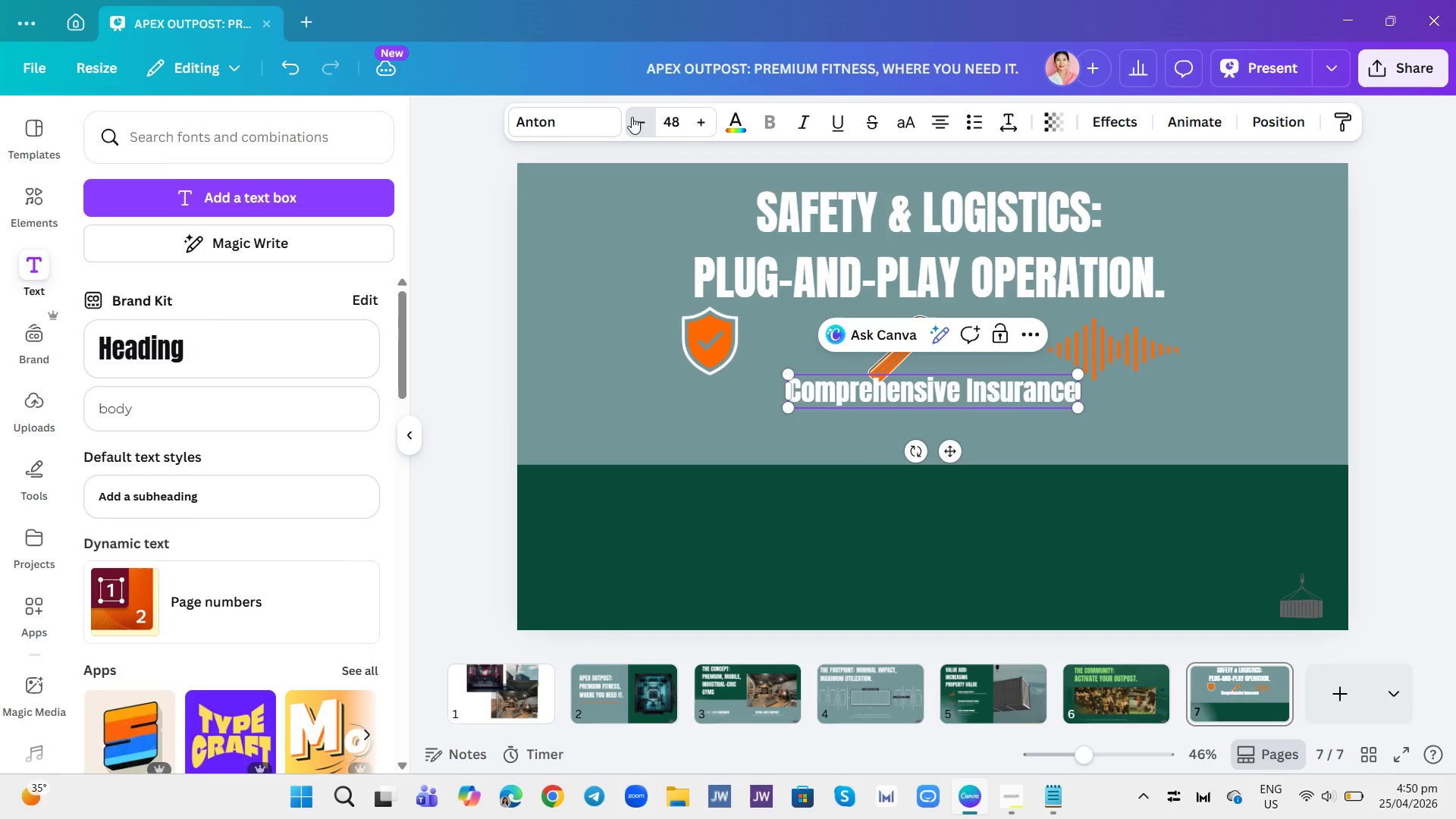 
triple_click([632, 117])
 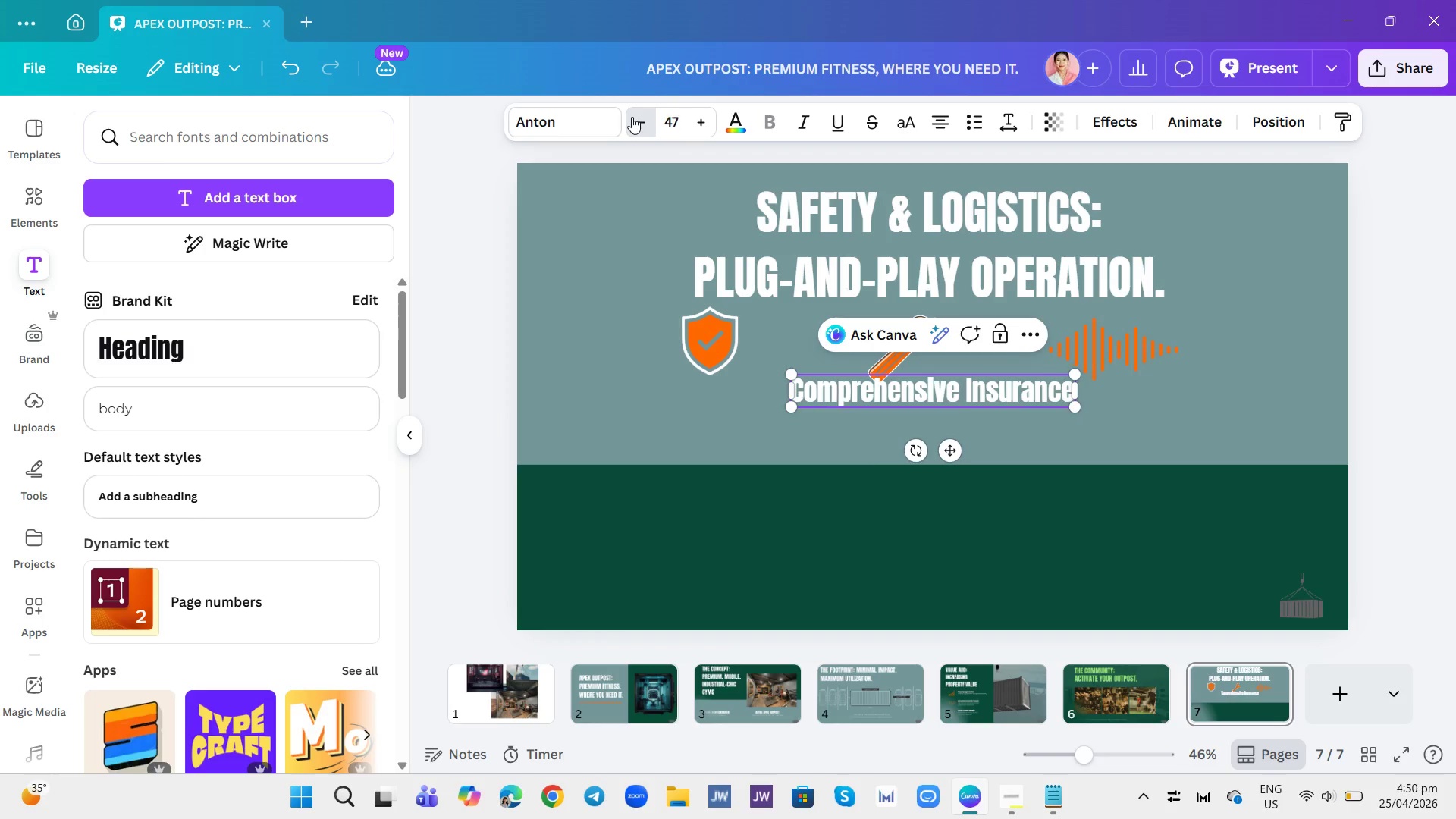 
triple_click([632, 117])
 